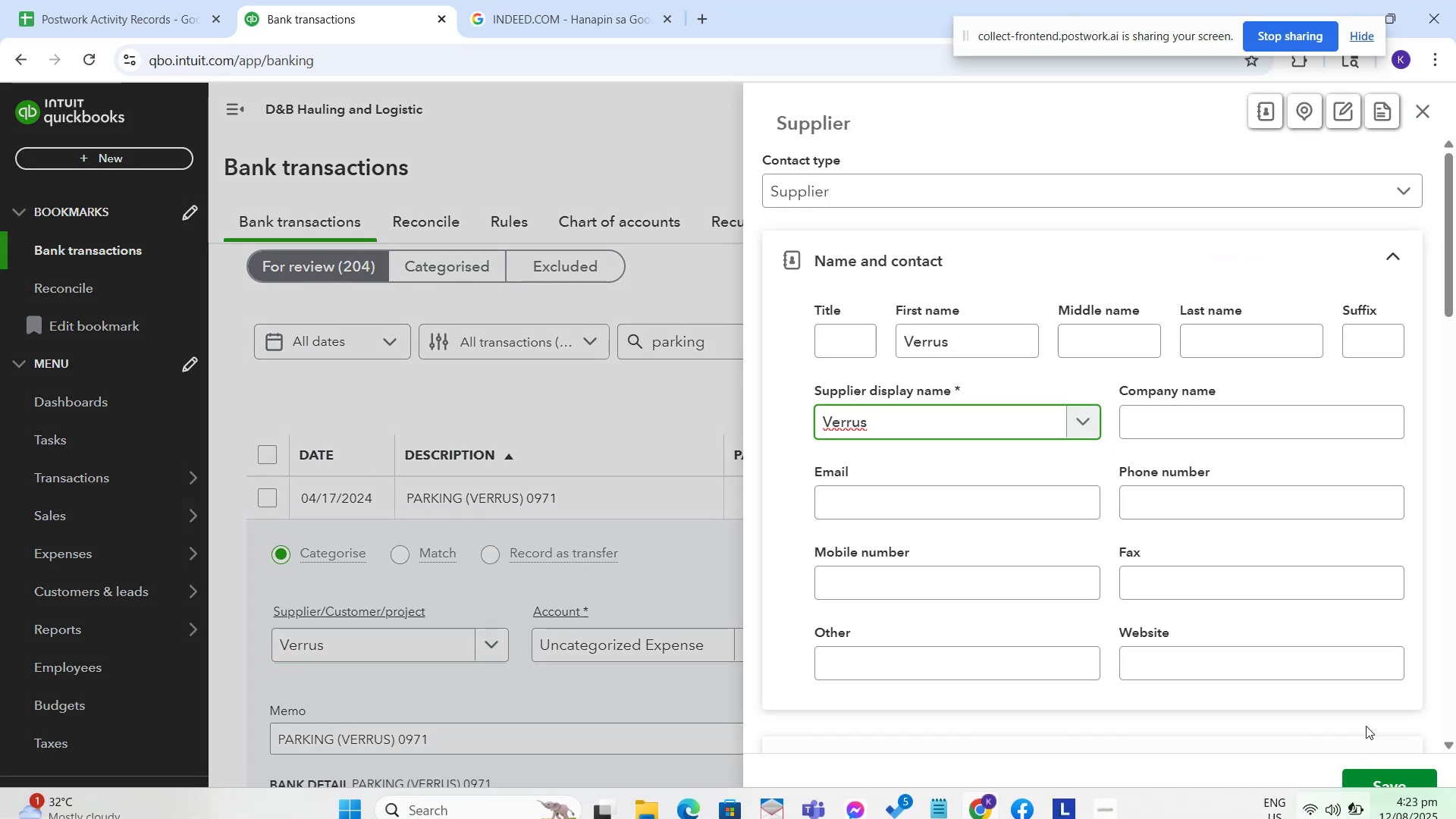 
left_click([1372, 783])
 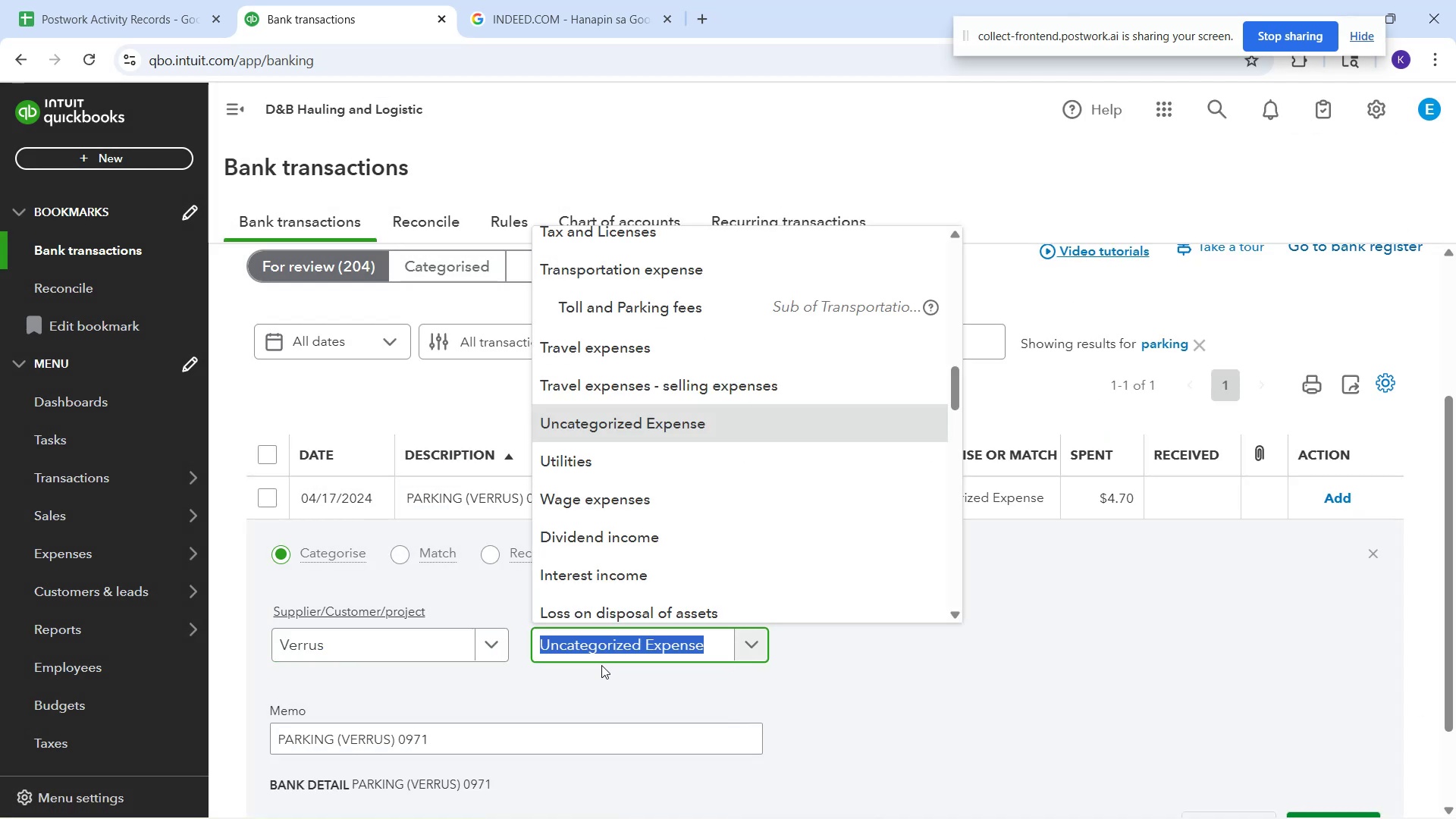 
type(parking)
 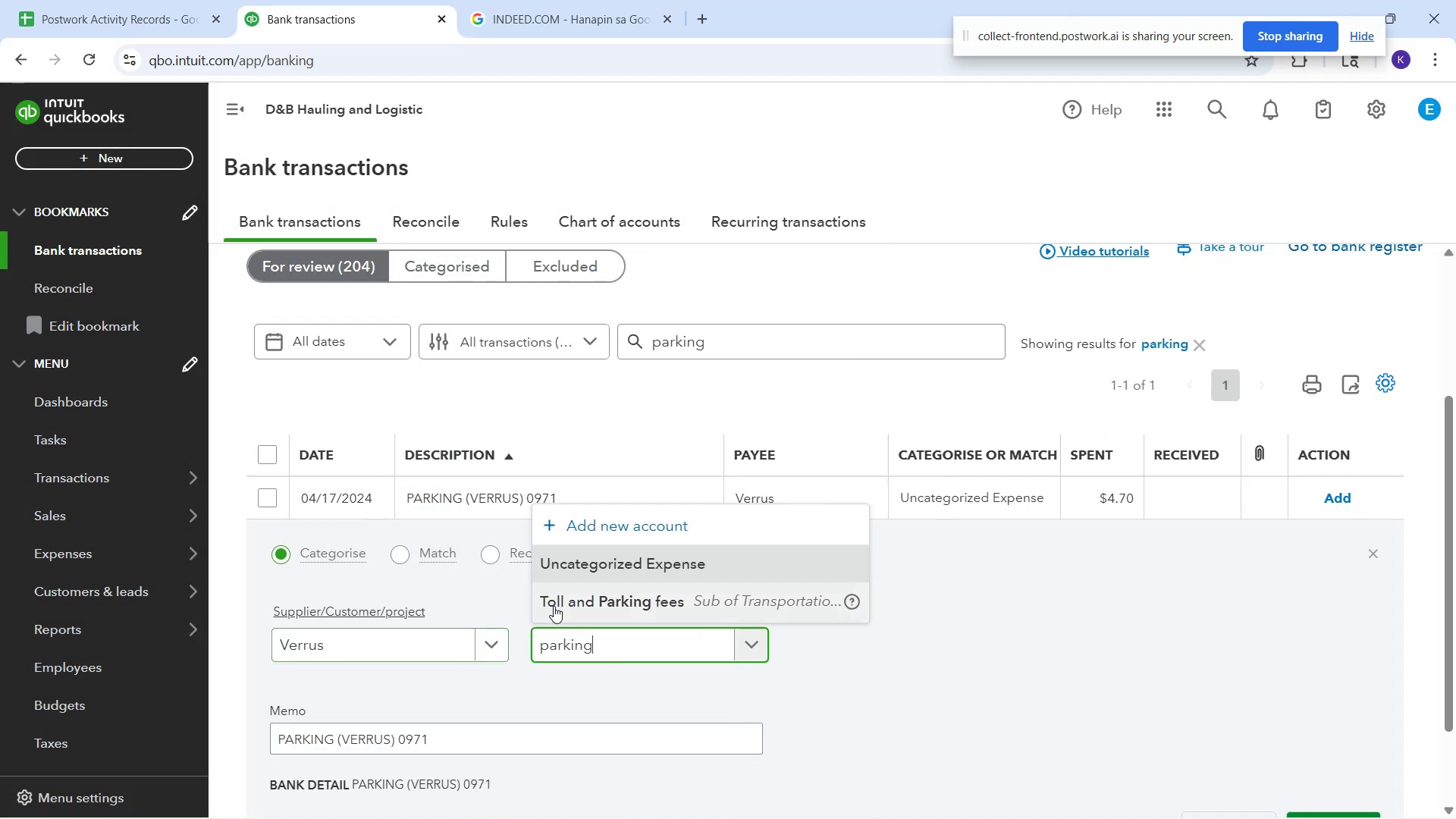 
left_click([557, 610])
 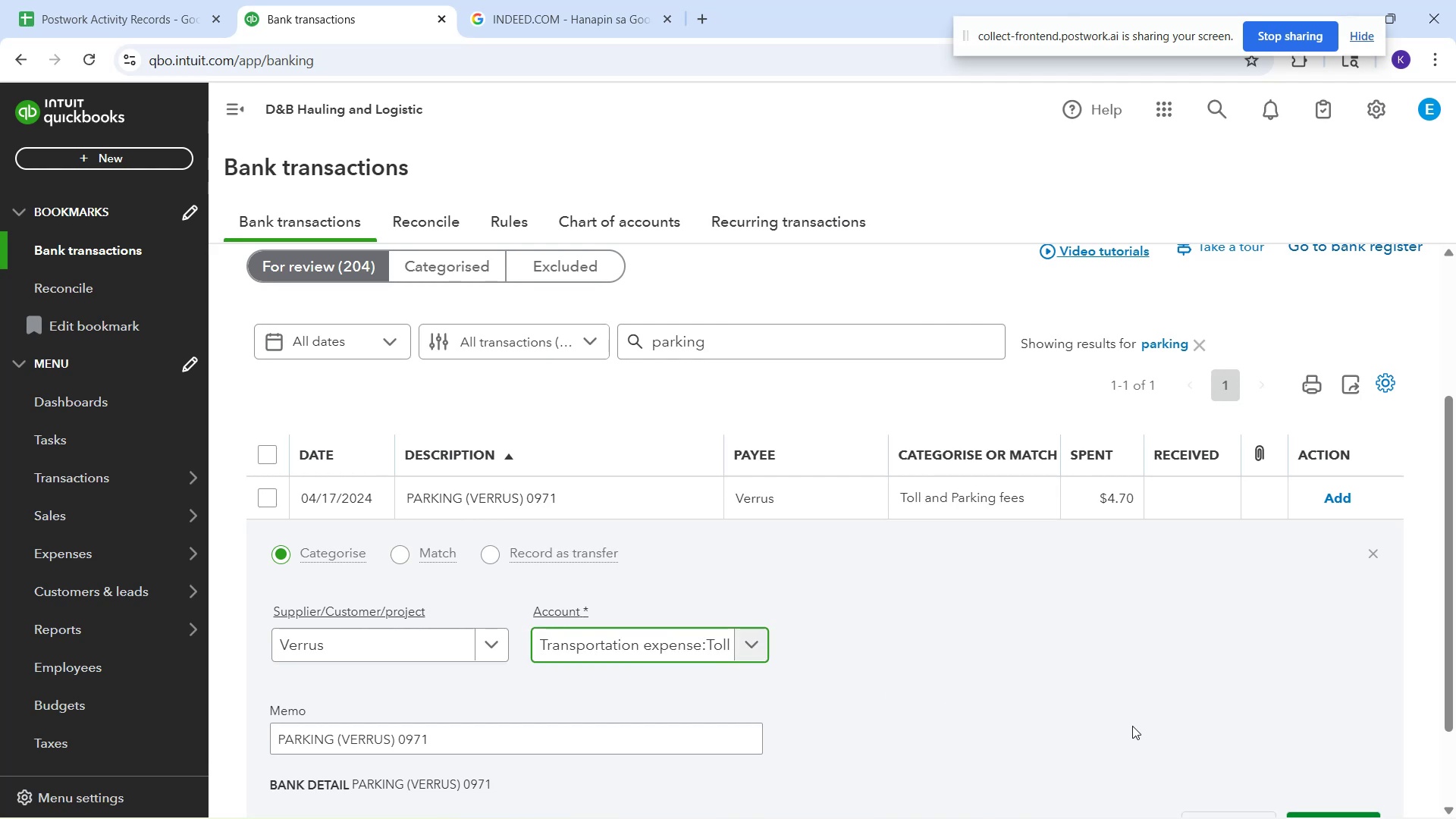 
left_click([1134, 726])
 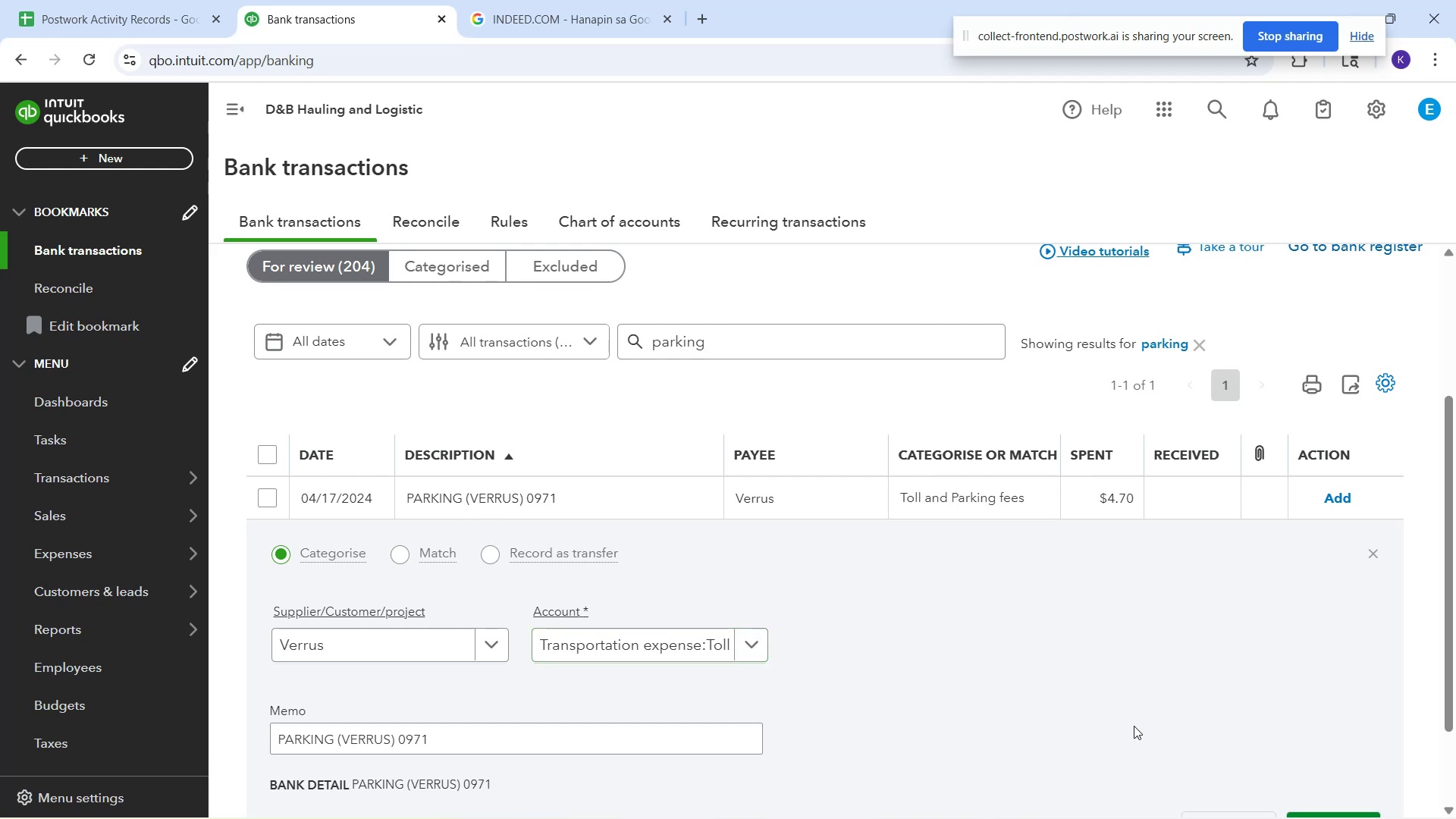 
scroll: coordinate [1134, 726], scroll_direction: down, amount: 2.0
 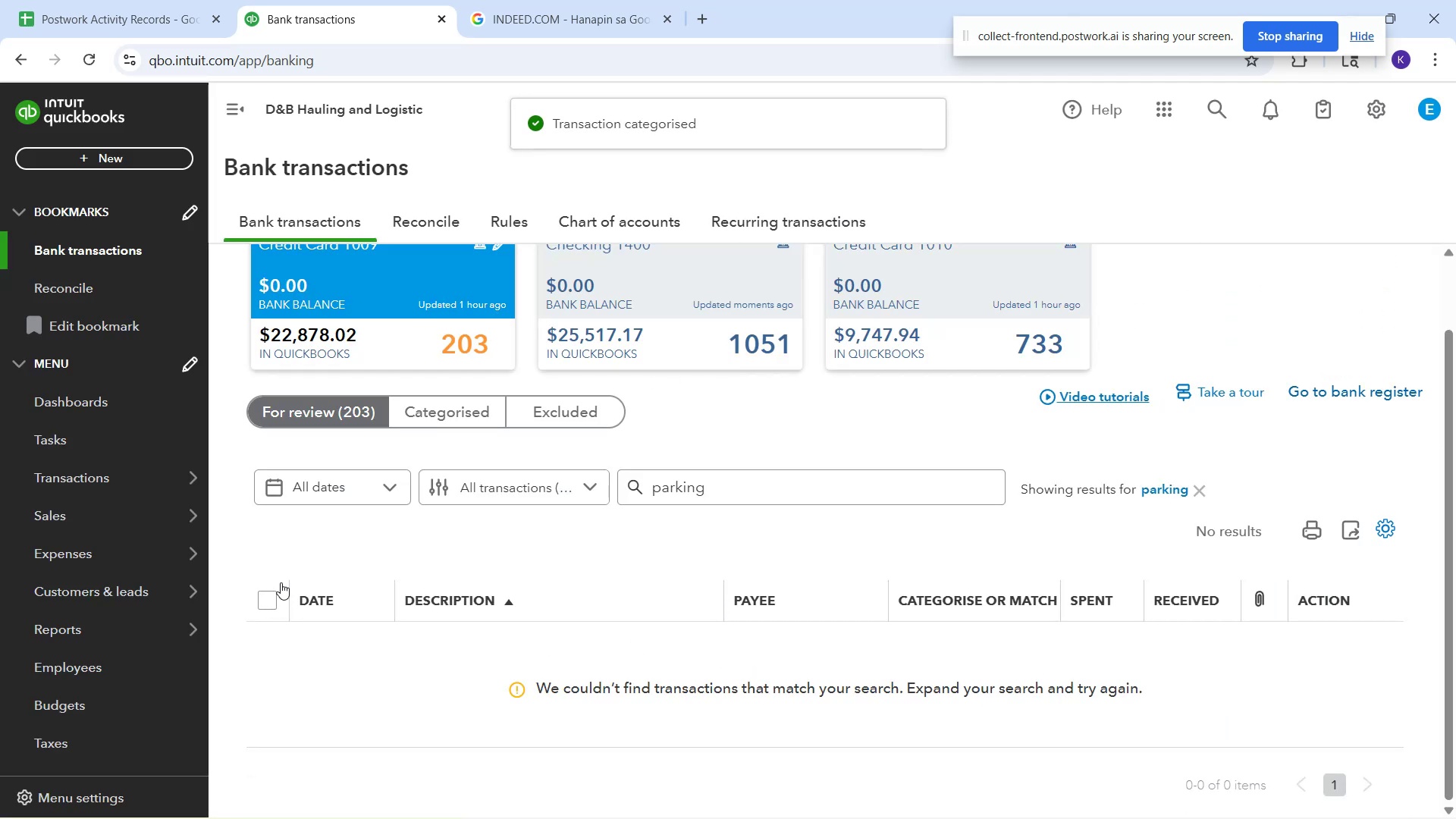 
wait(6.71)
 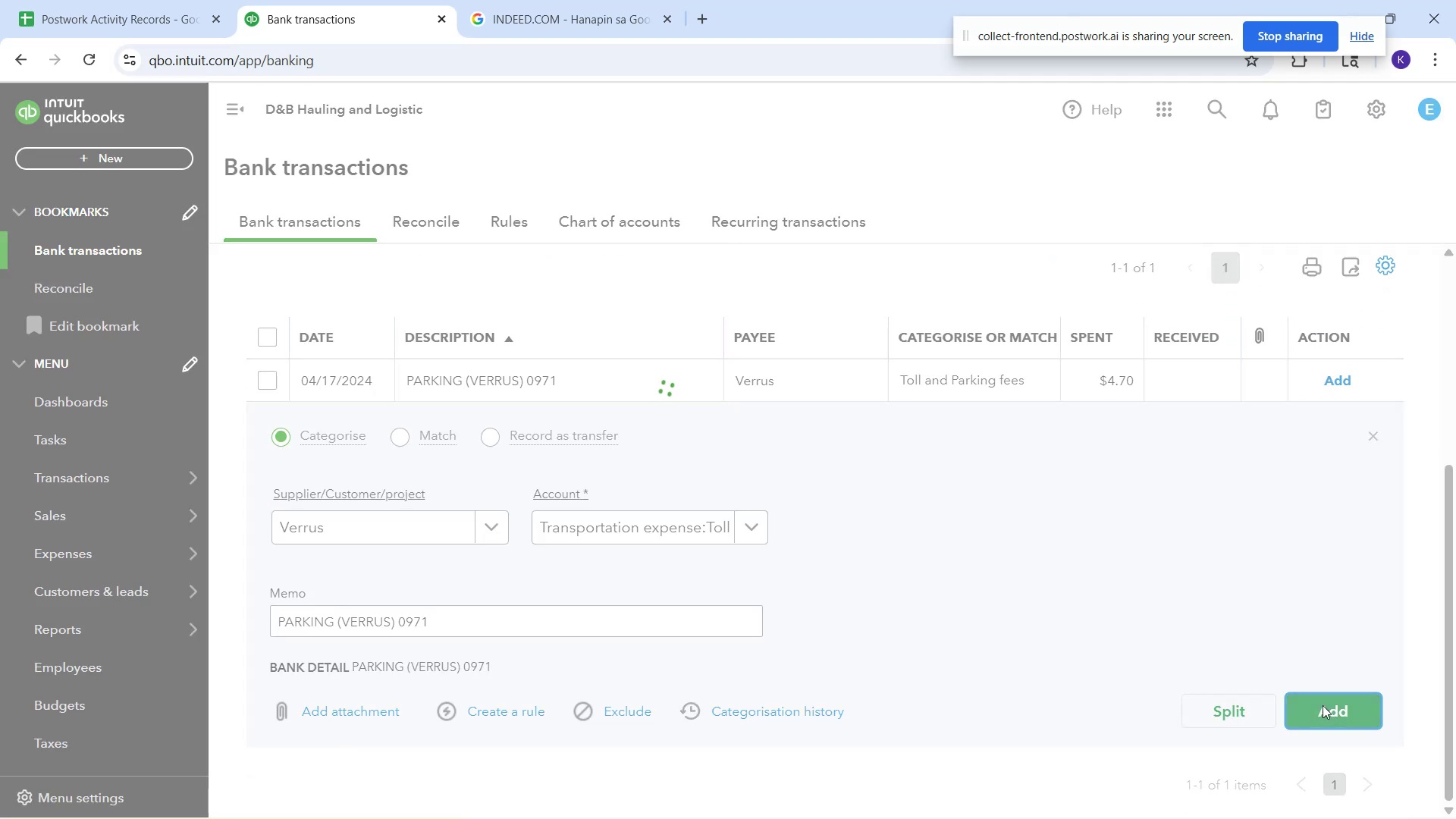 
left_click([446, 331])
 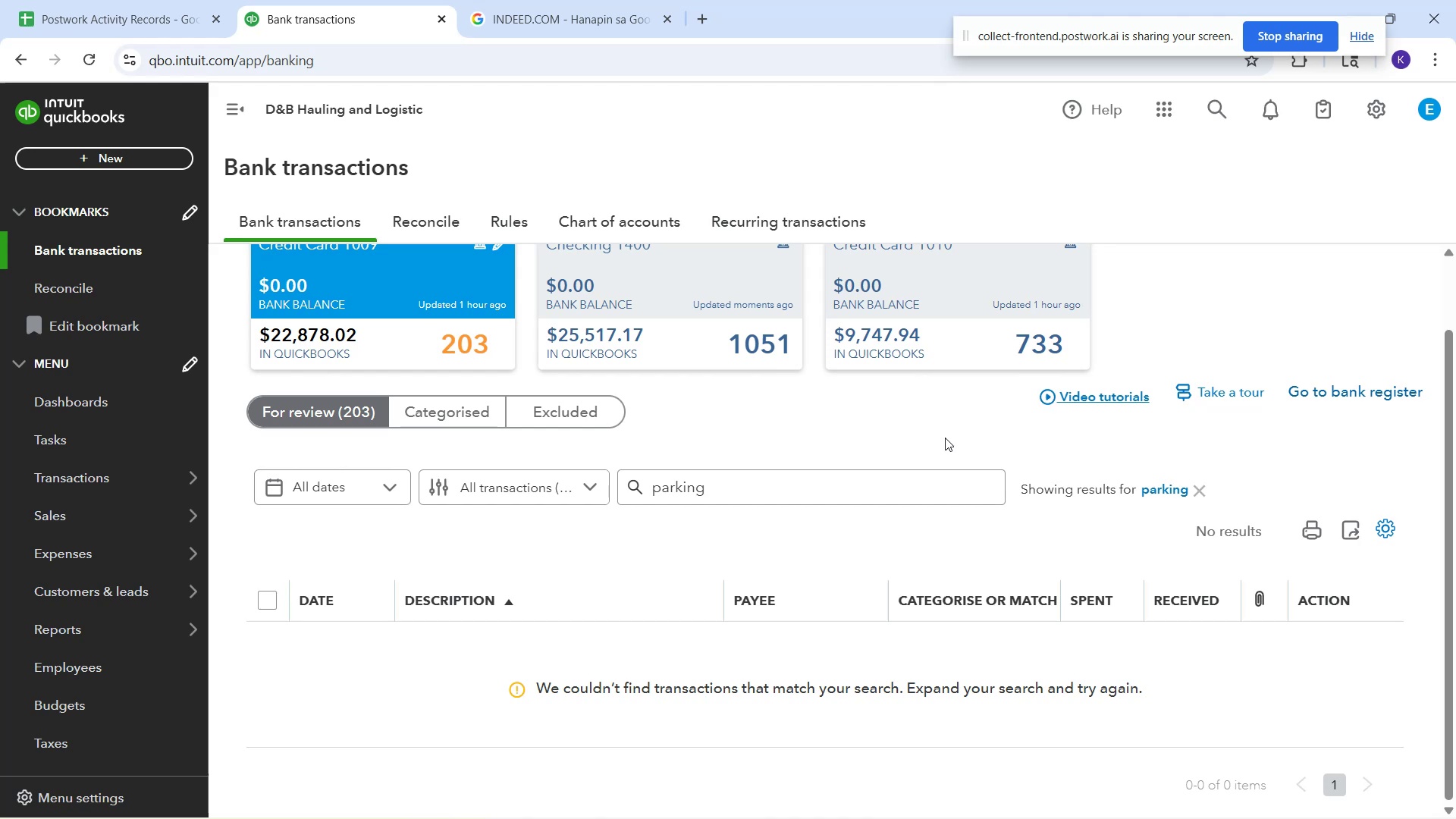 
left_click([937, 416])
 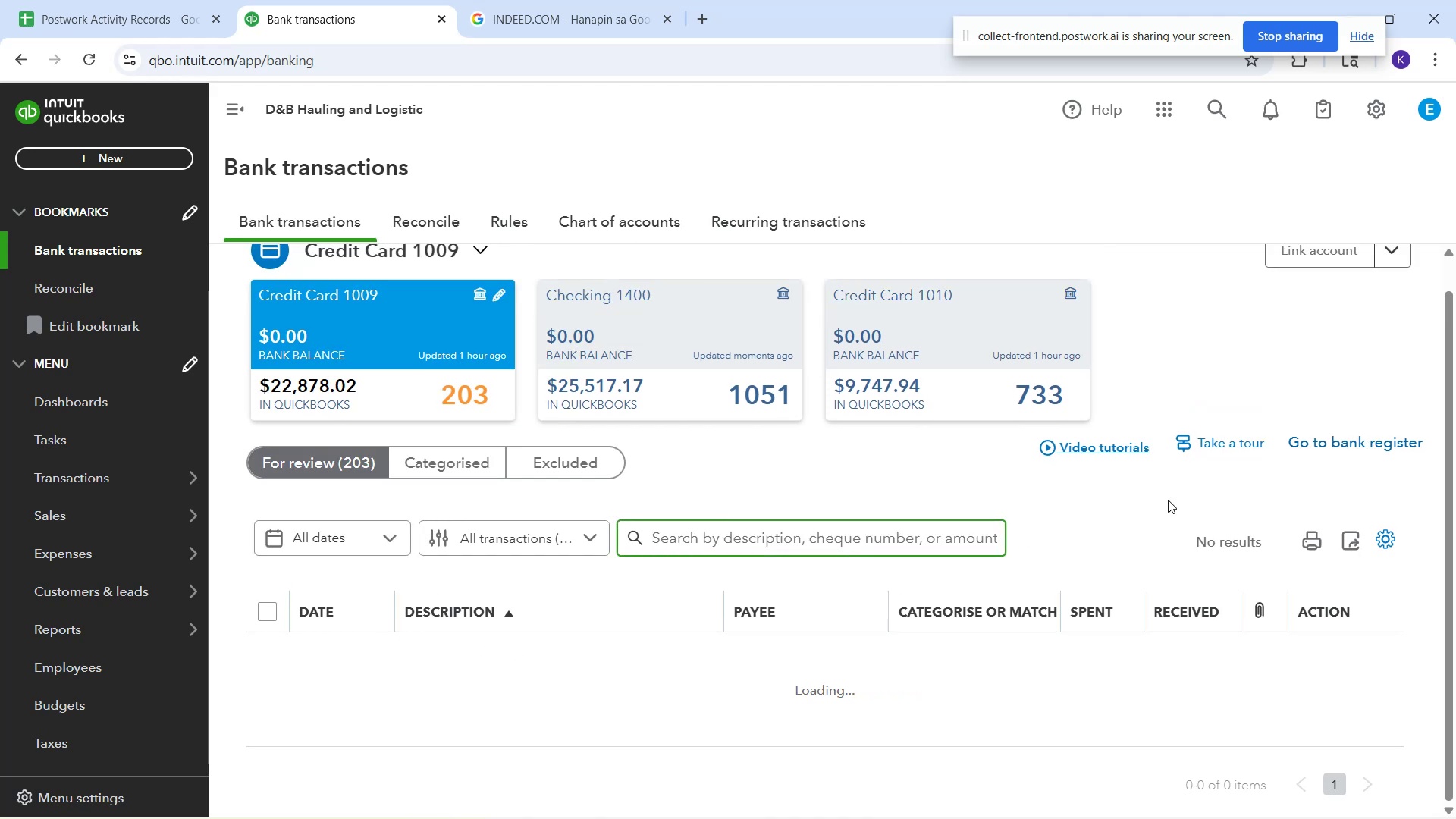 
wait(5.96)
 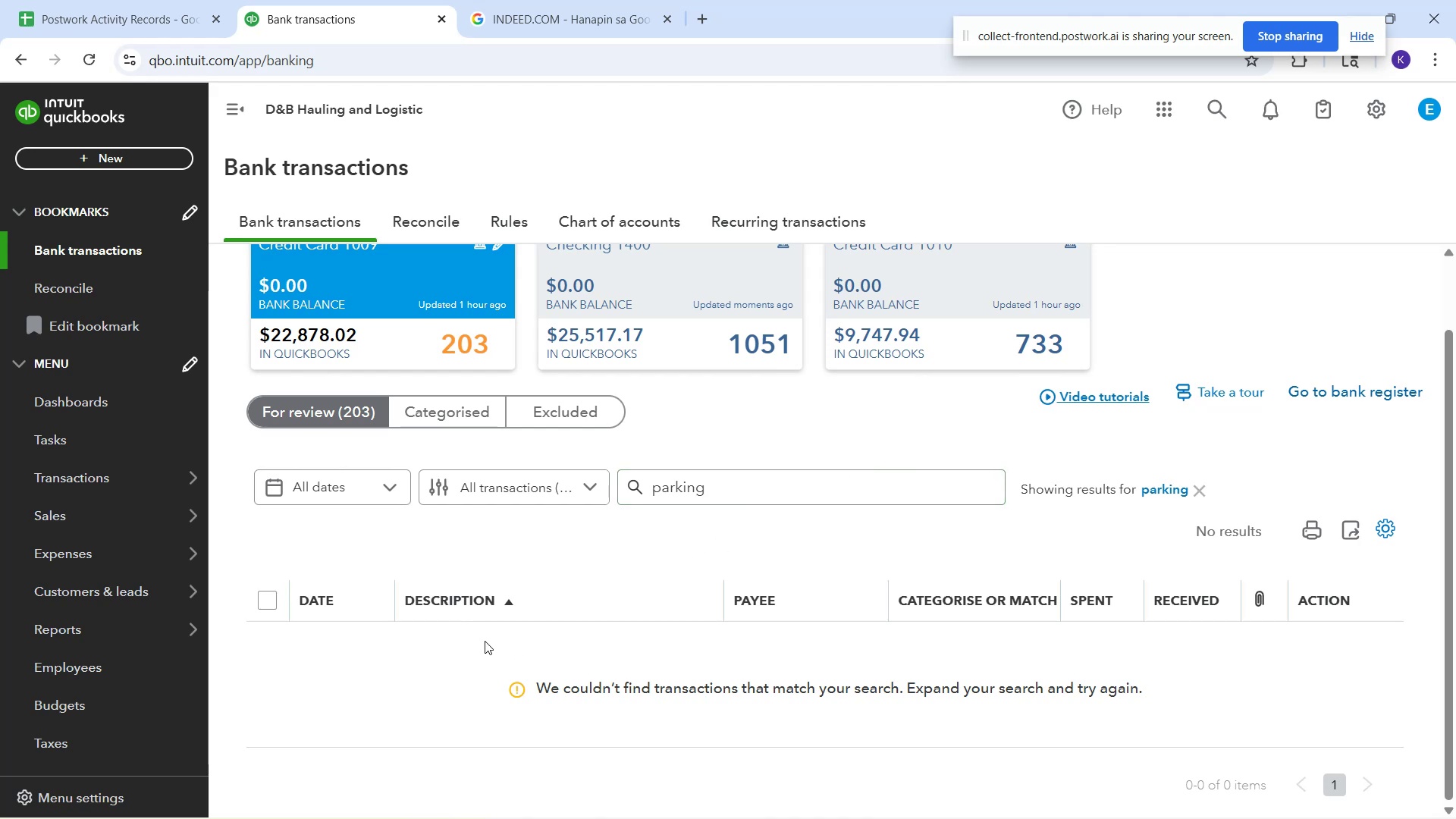 
scroll: coordinate [668, 673], scroll_direction: down, amount: 2.0
 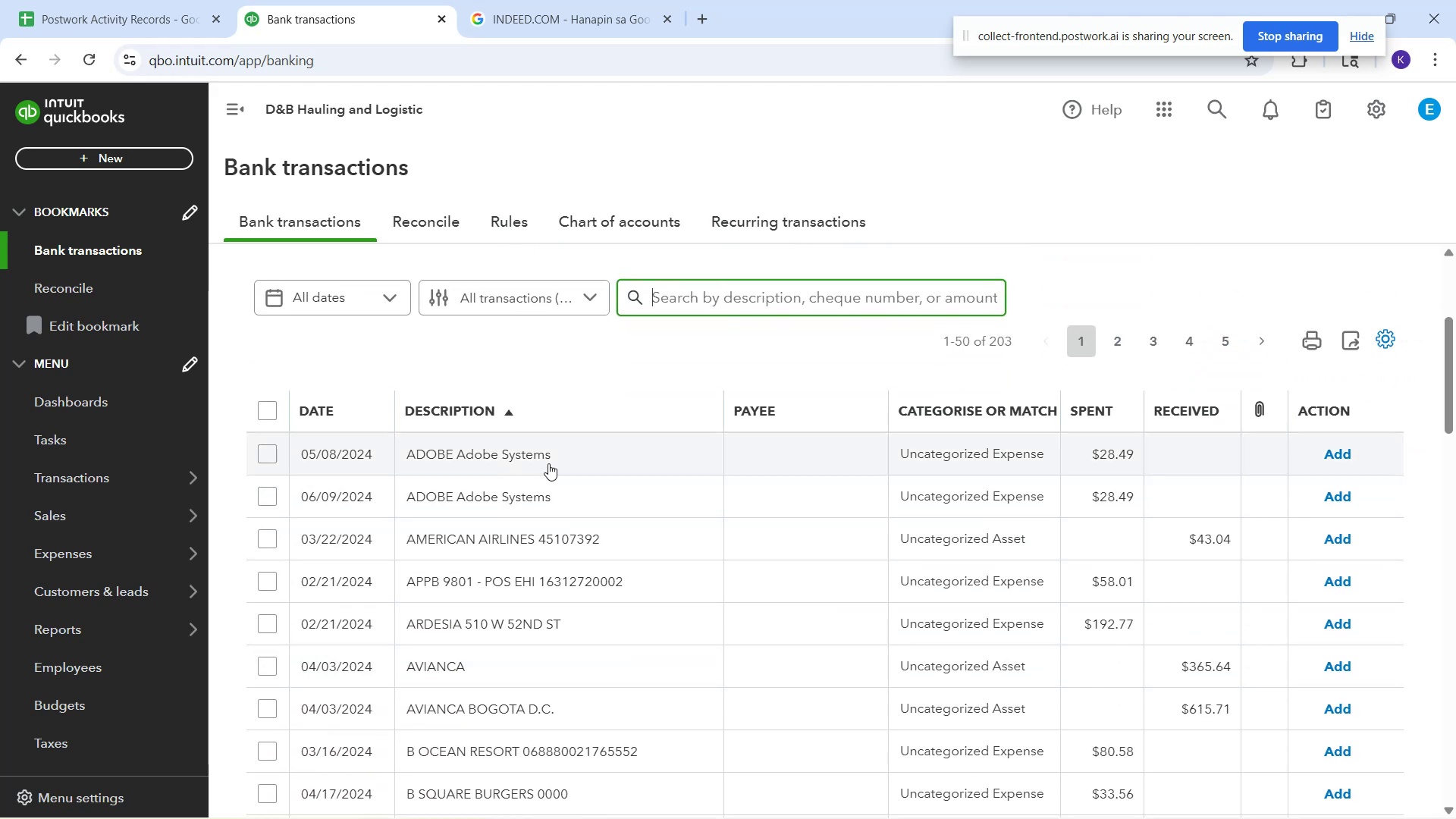 
left_click([548, 463])
 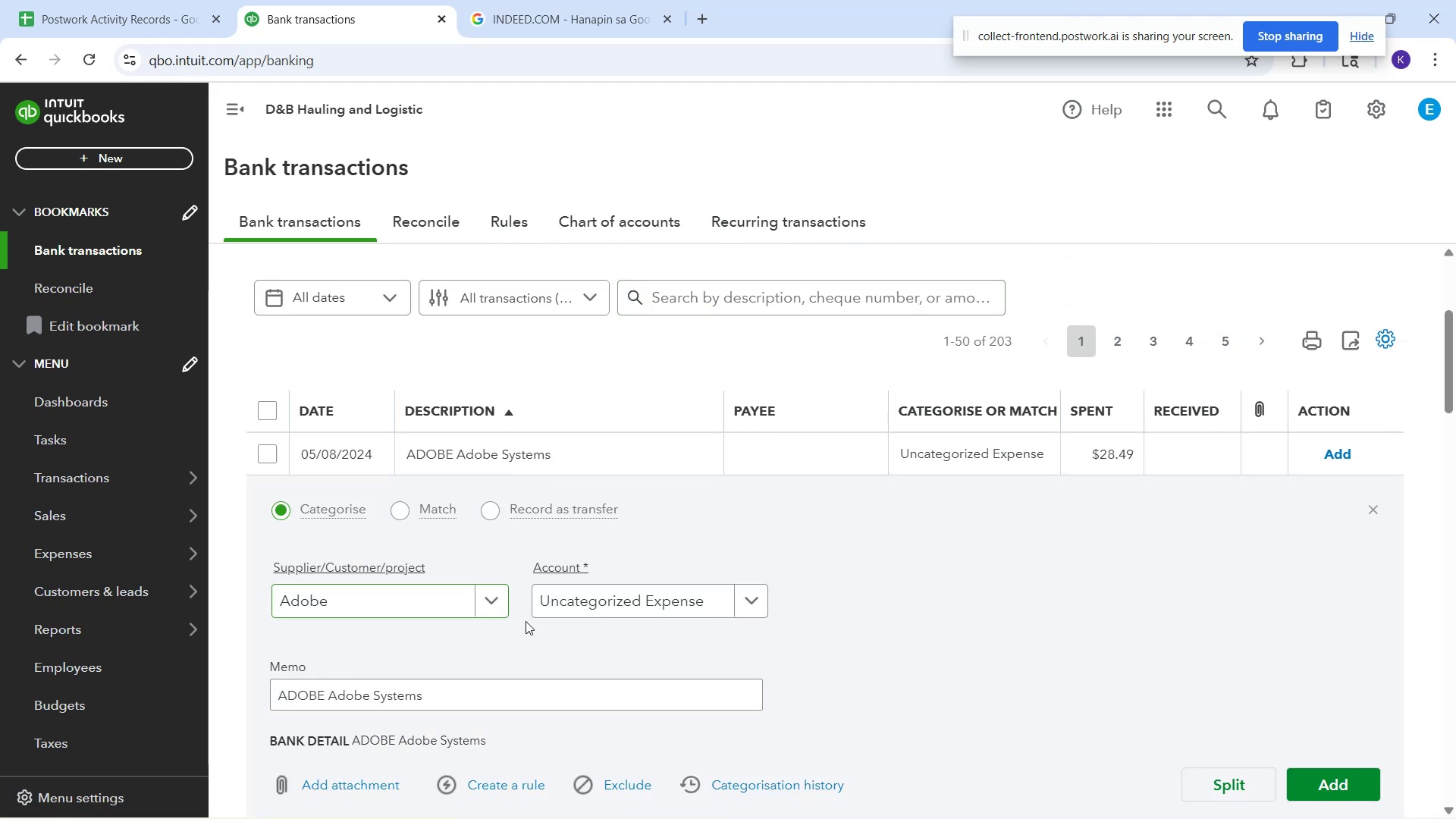 
left_click([587, 613])
 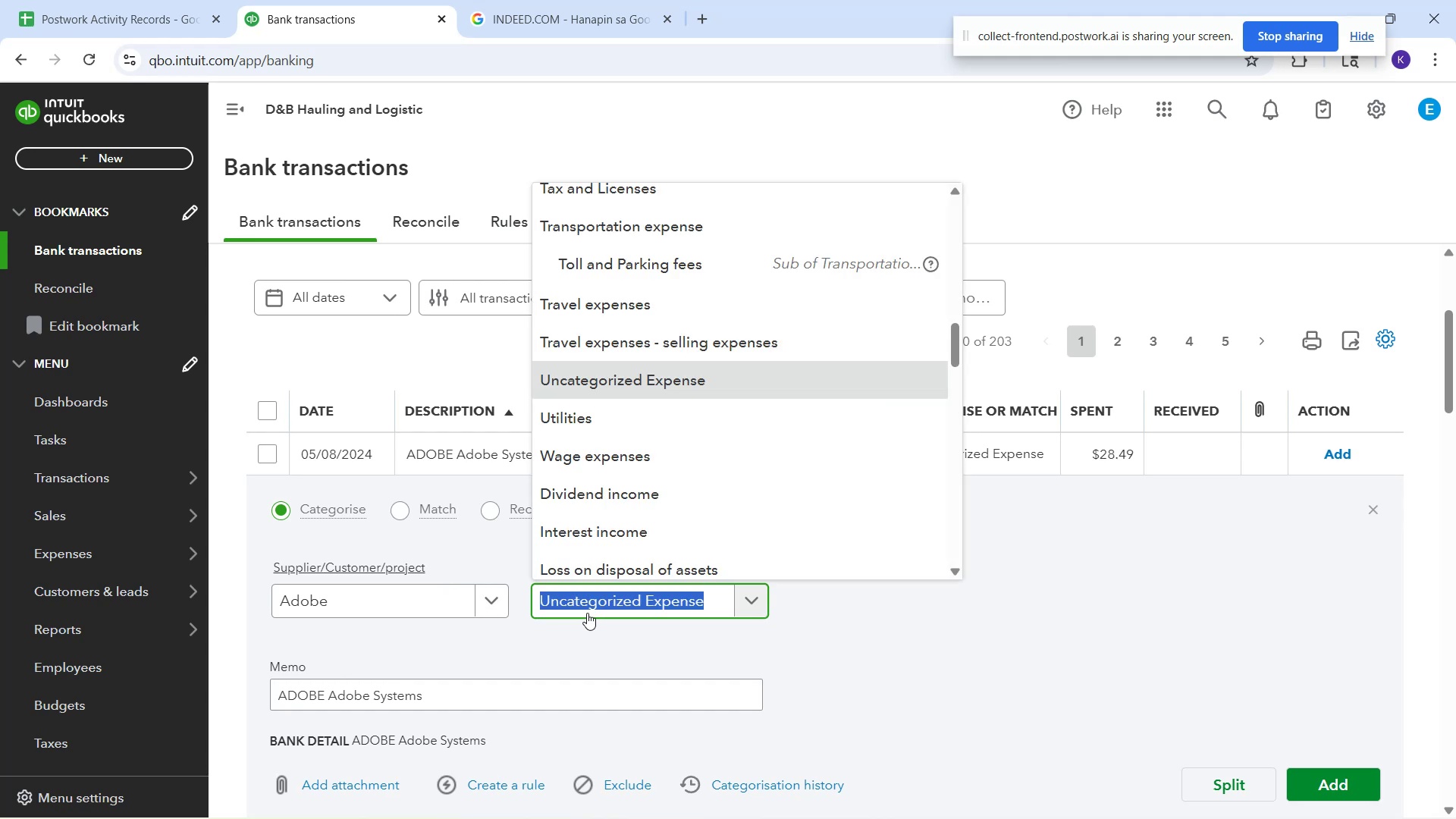 
type(sog)
key(Backspace)
type(f)
 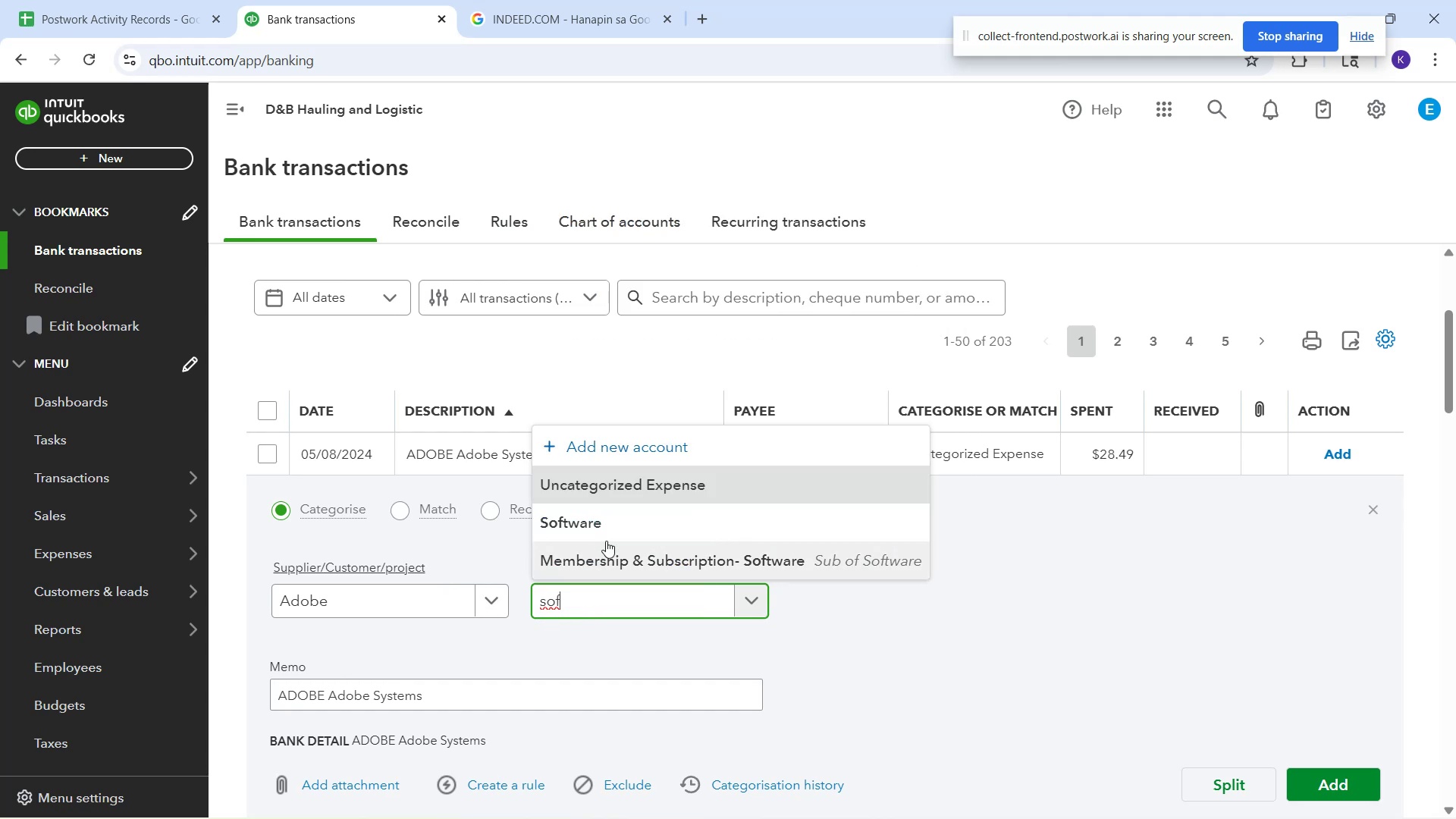 
left_click([610, 532])
 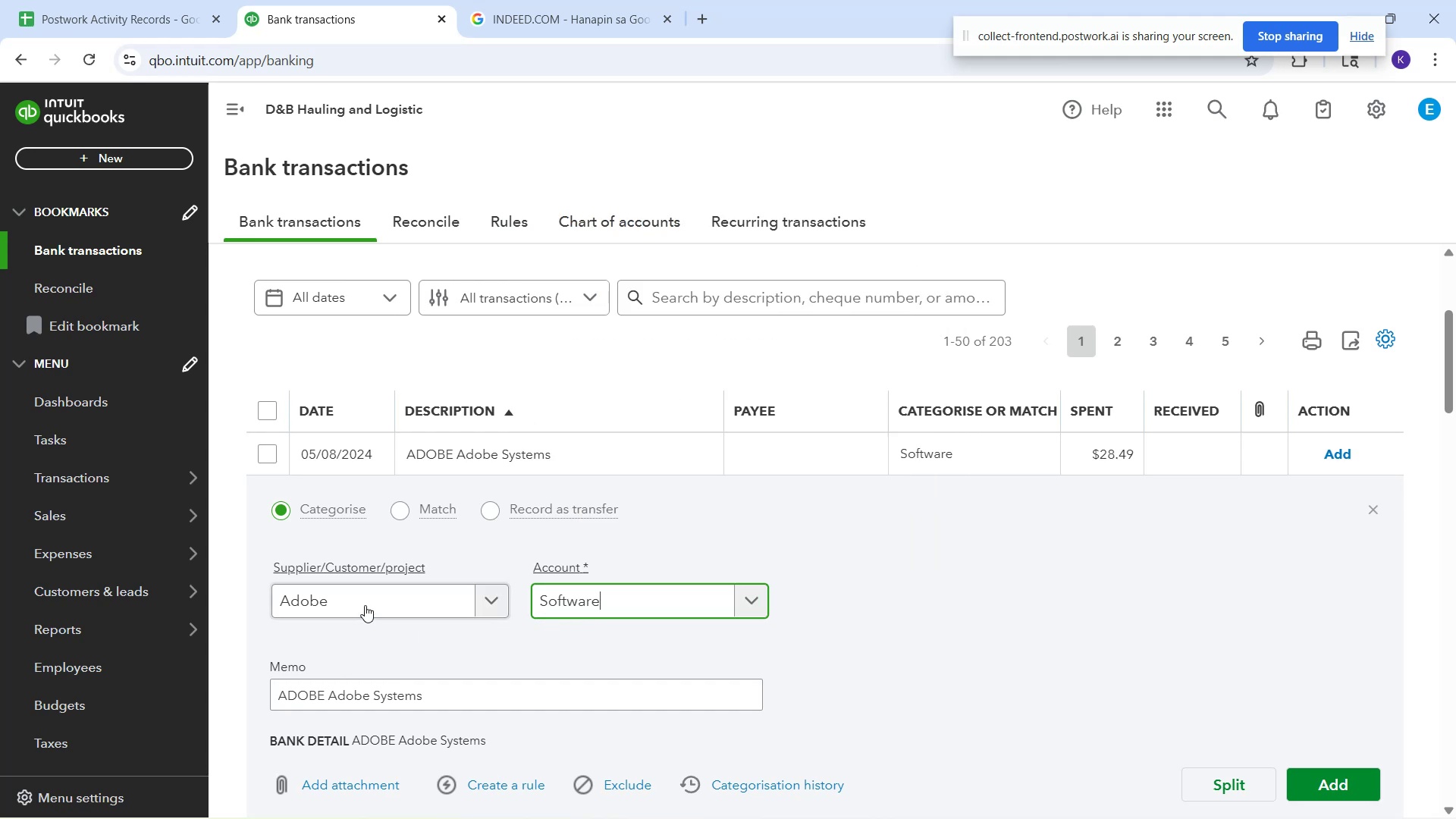 
left_click([359, 601])
 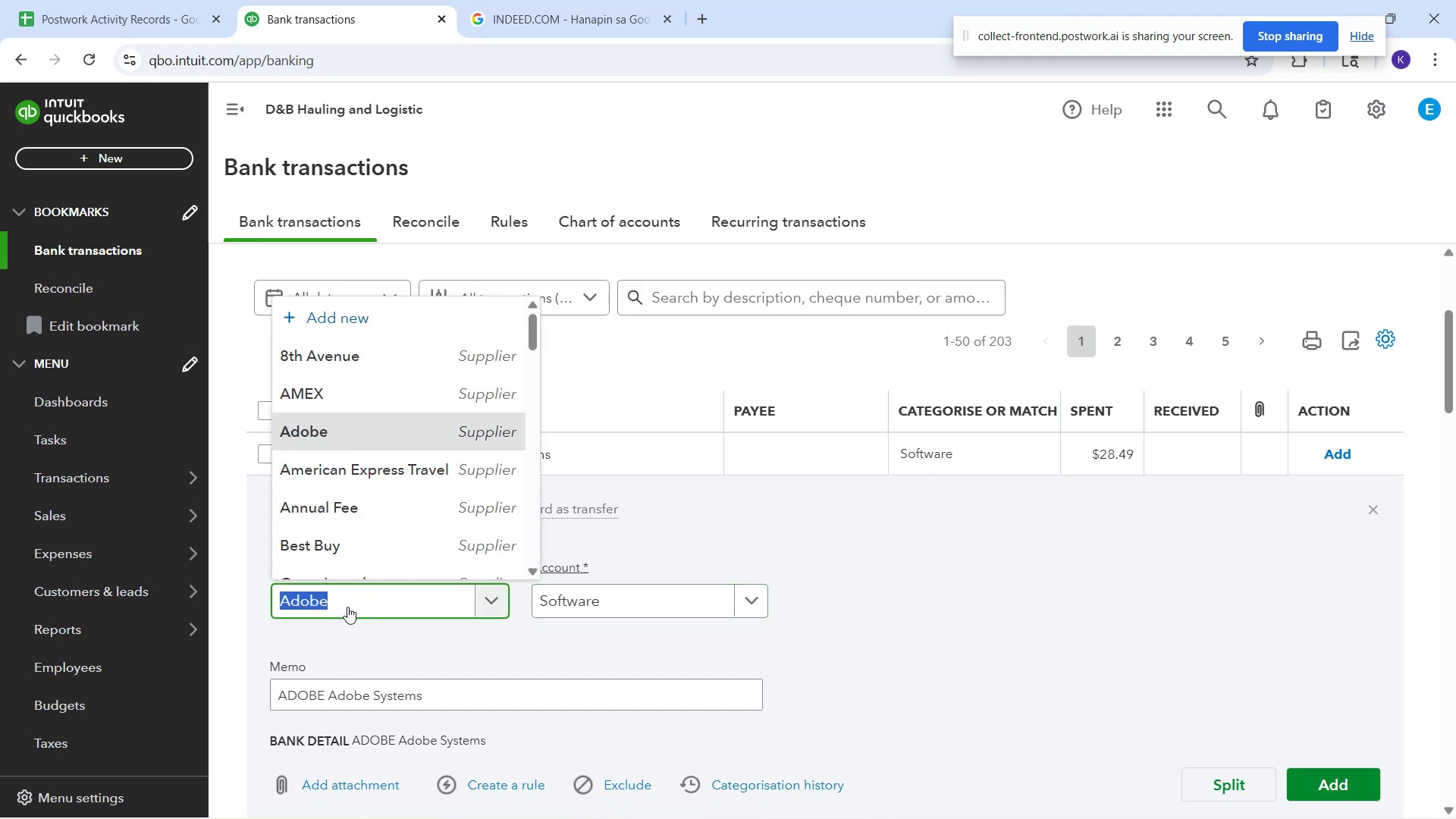 
left_click([347, 607])
 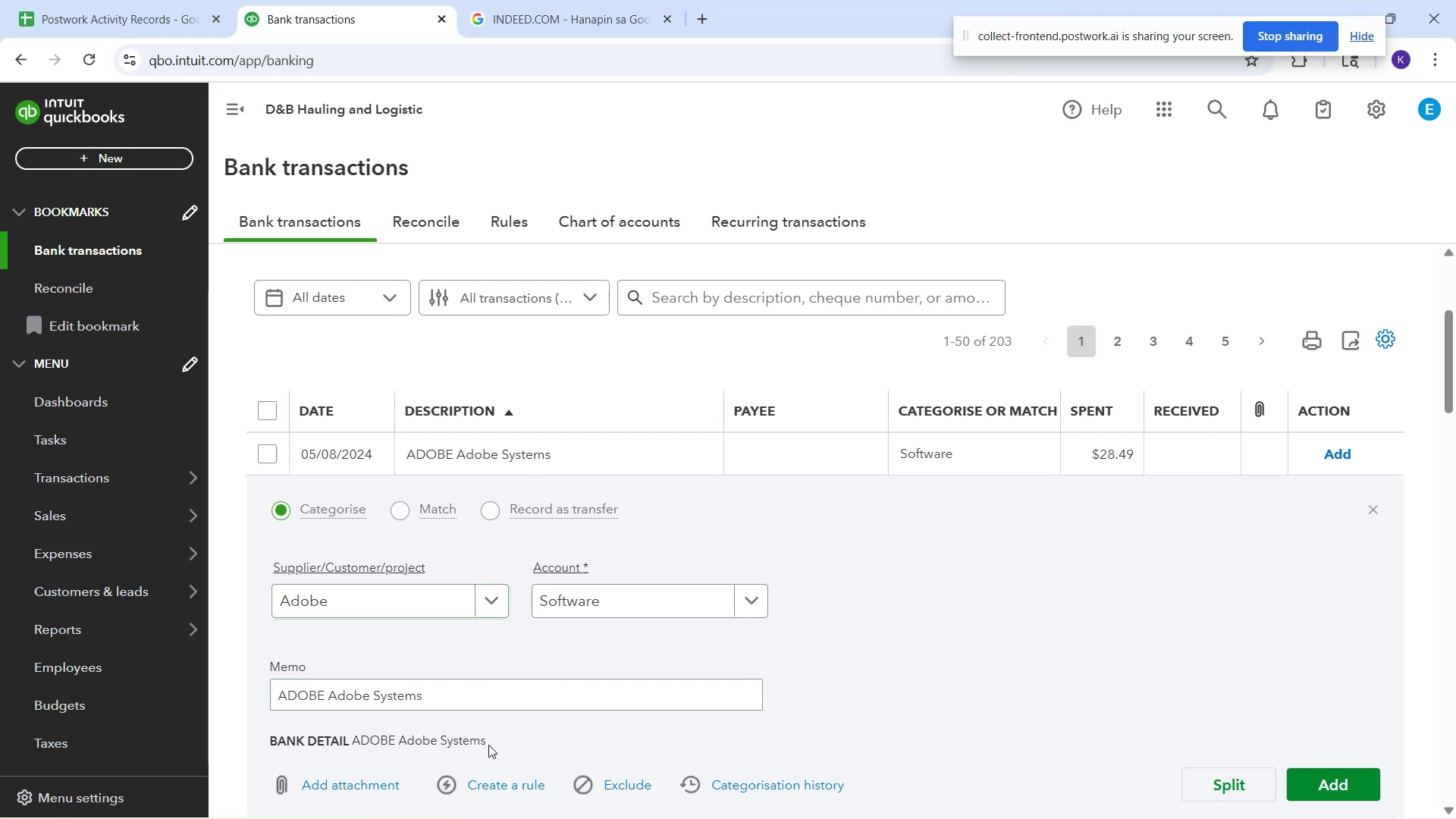 
wait(5.59)
 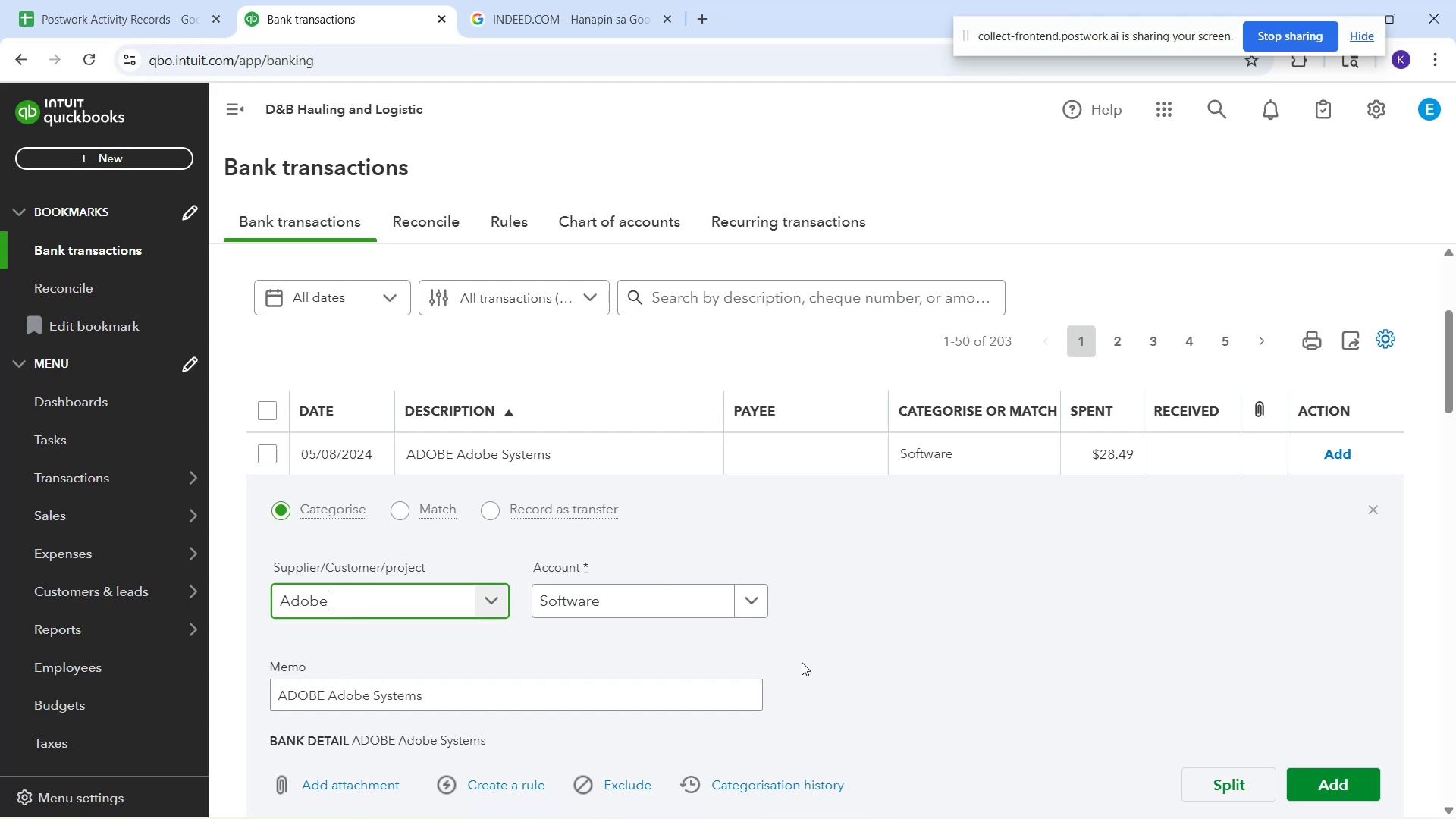 
left_click_drag(start_coordinate=[496, 795], to_coordinate=[493, 791])
 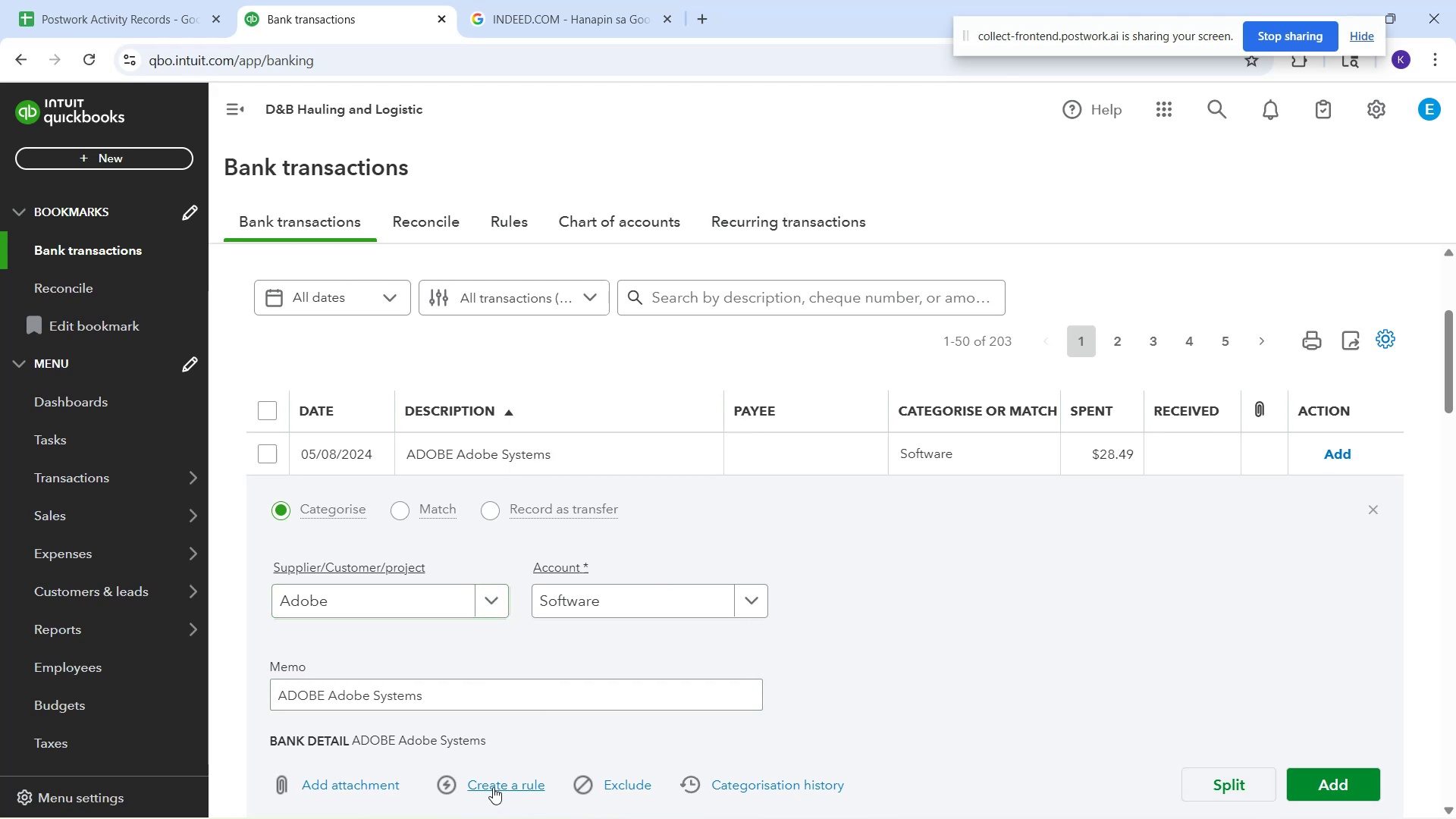 
double_click([493, 787])
 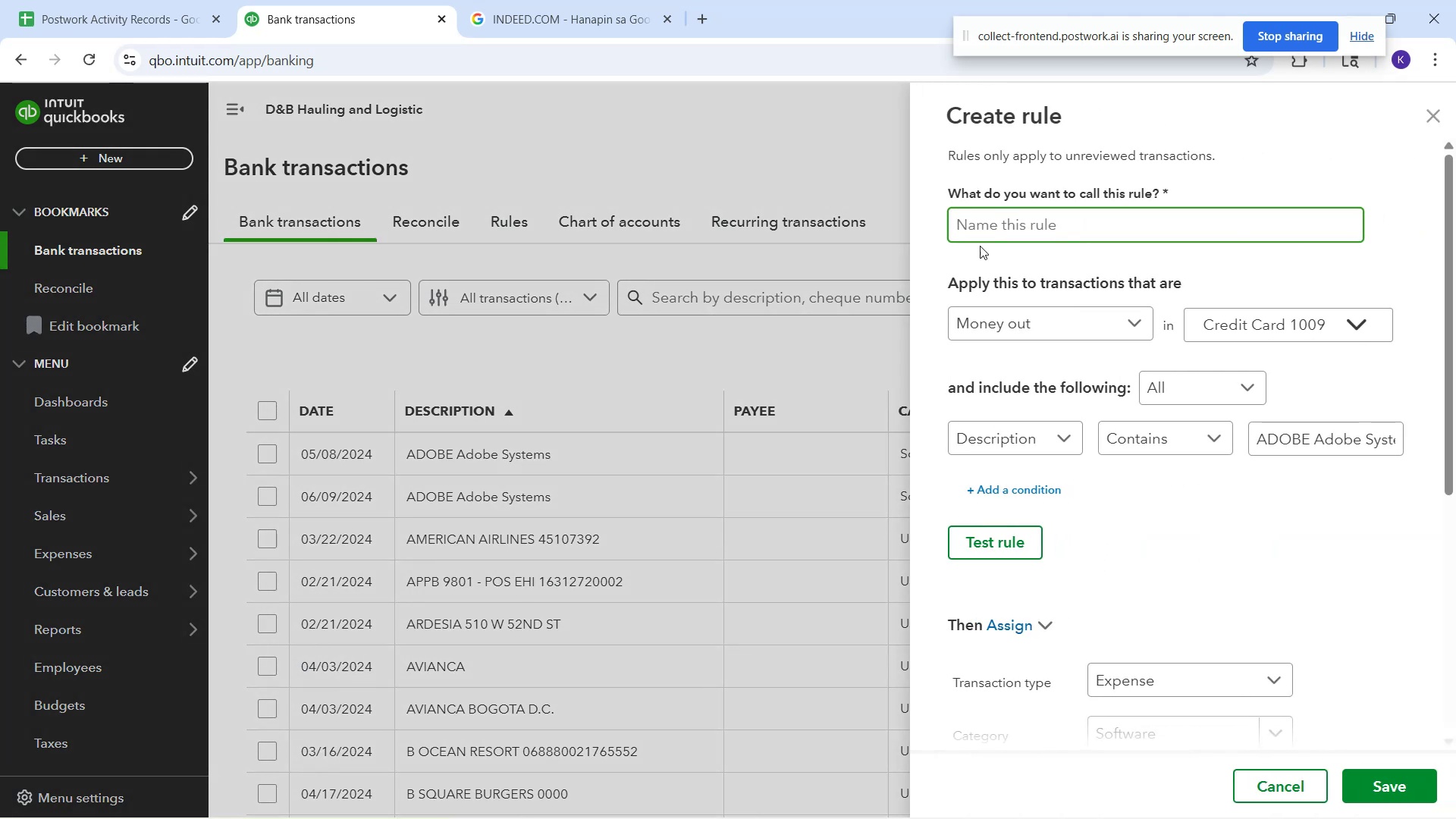 
left_click([978, 234])
 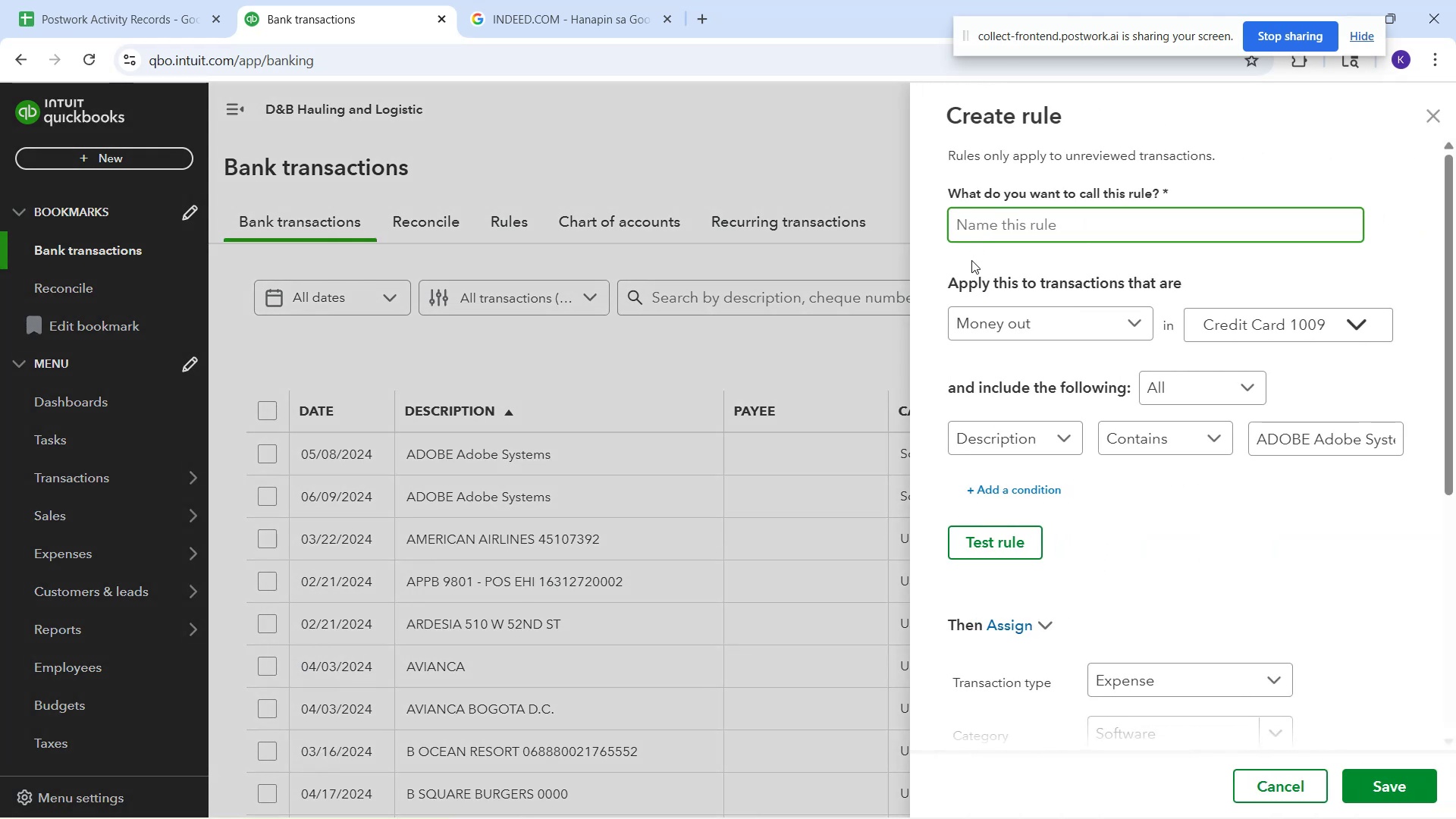 
type(Adobe System)
 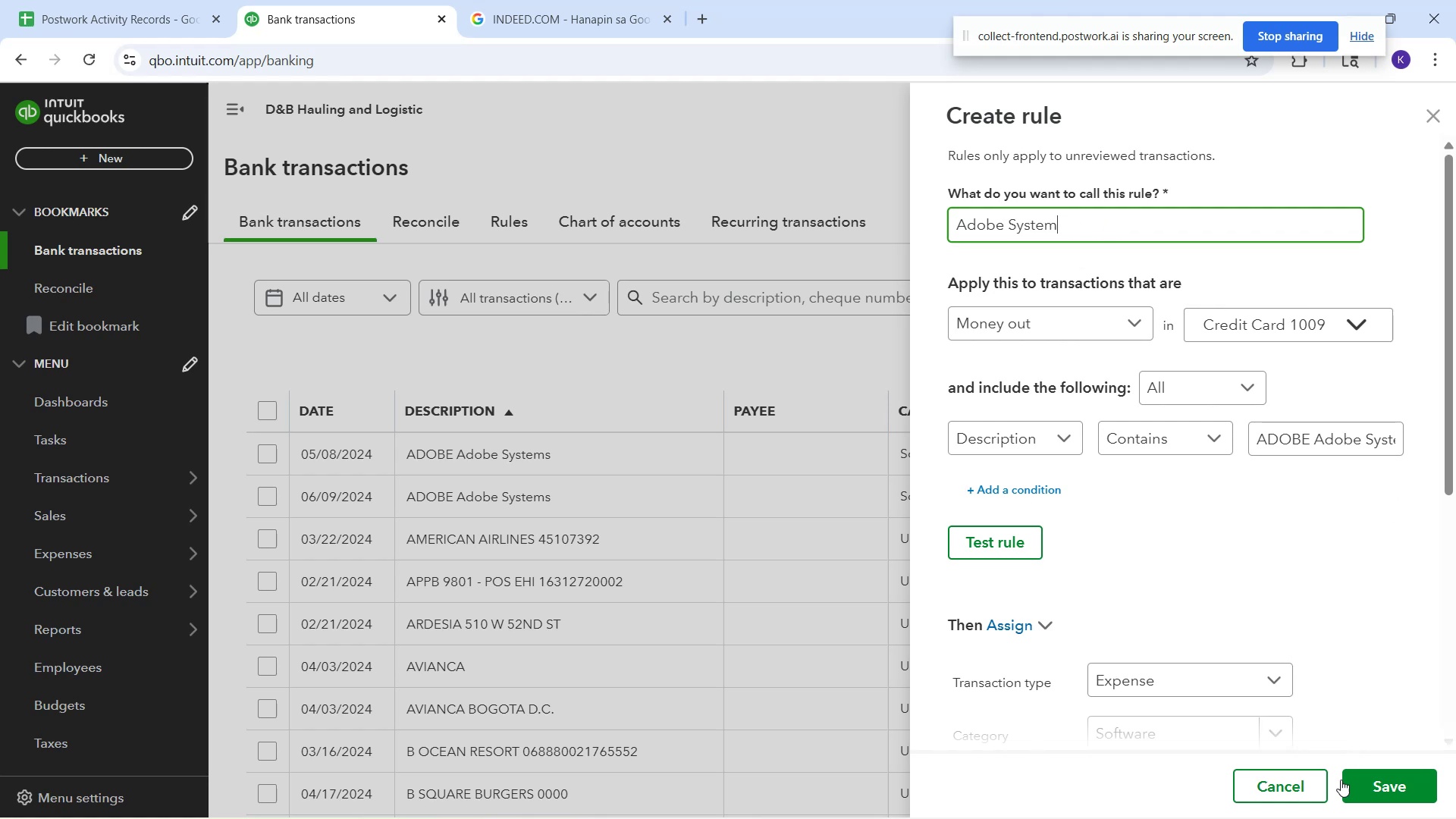 
left_click([1354, 783])
 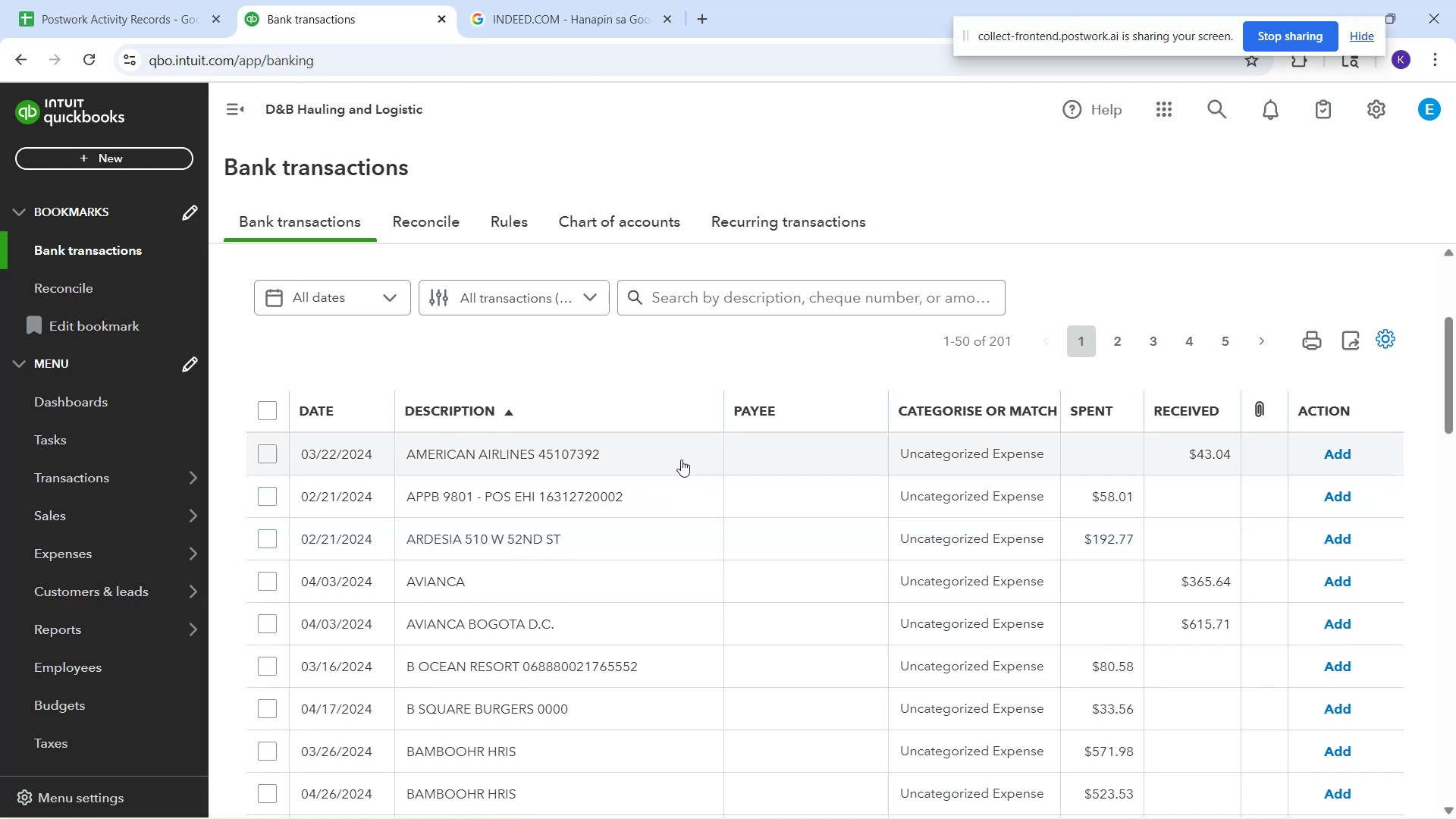 
wait(6.77)
 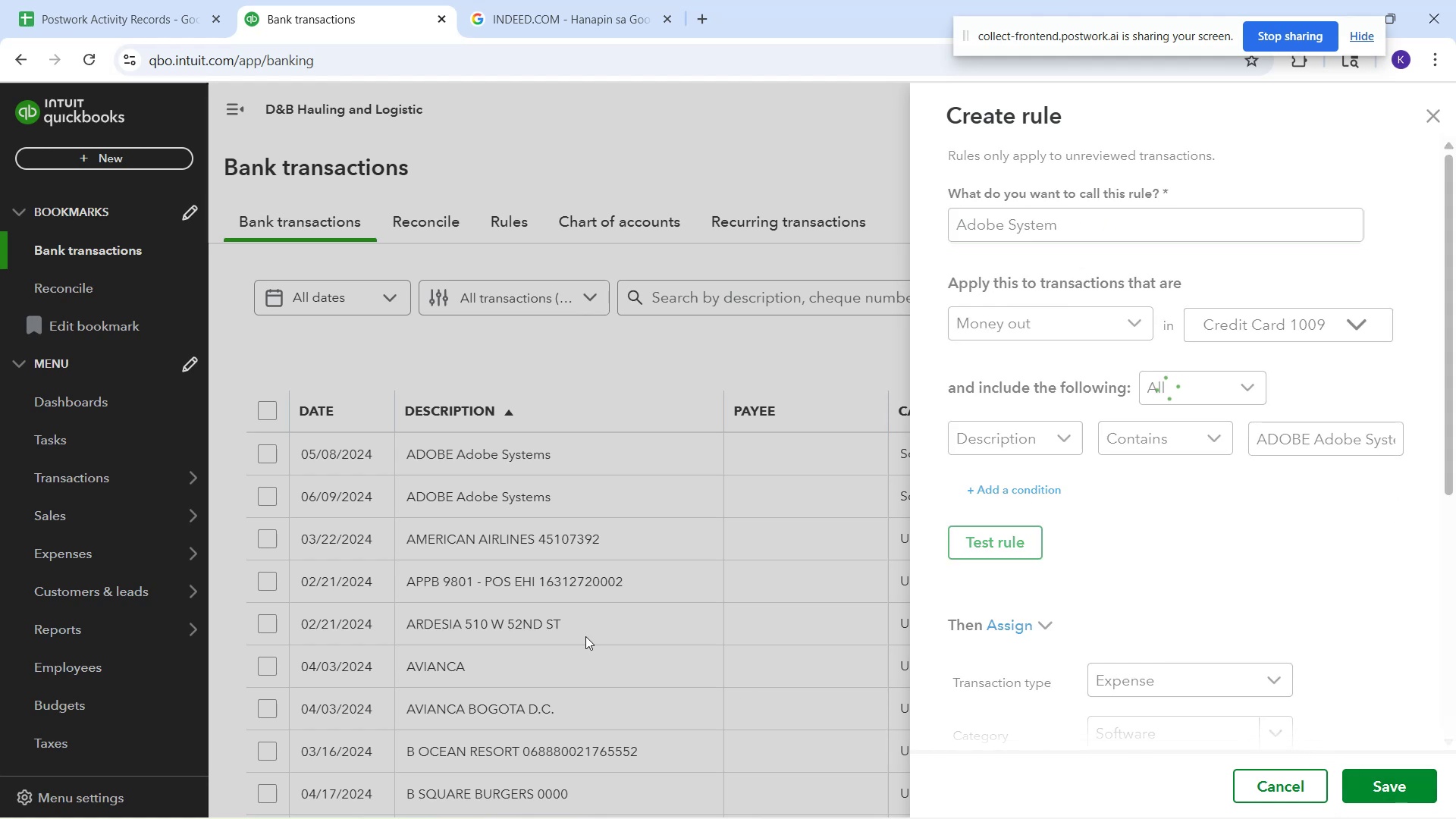 
left_click([679, 461])
 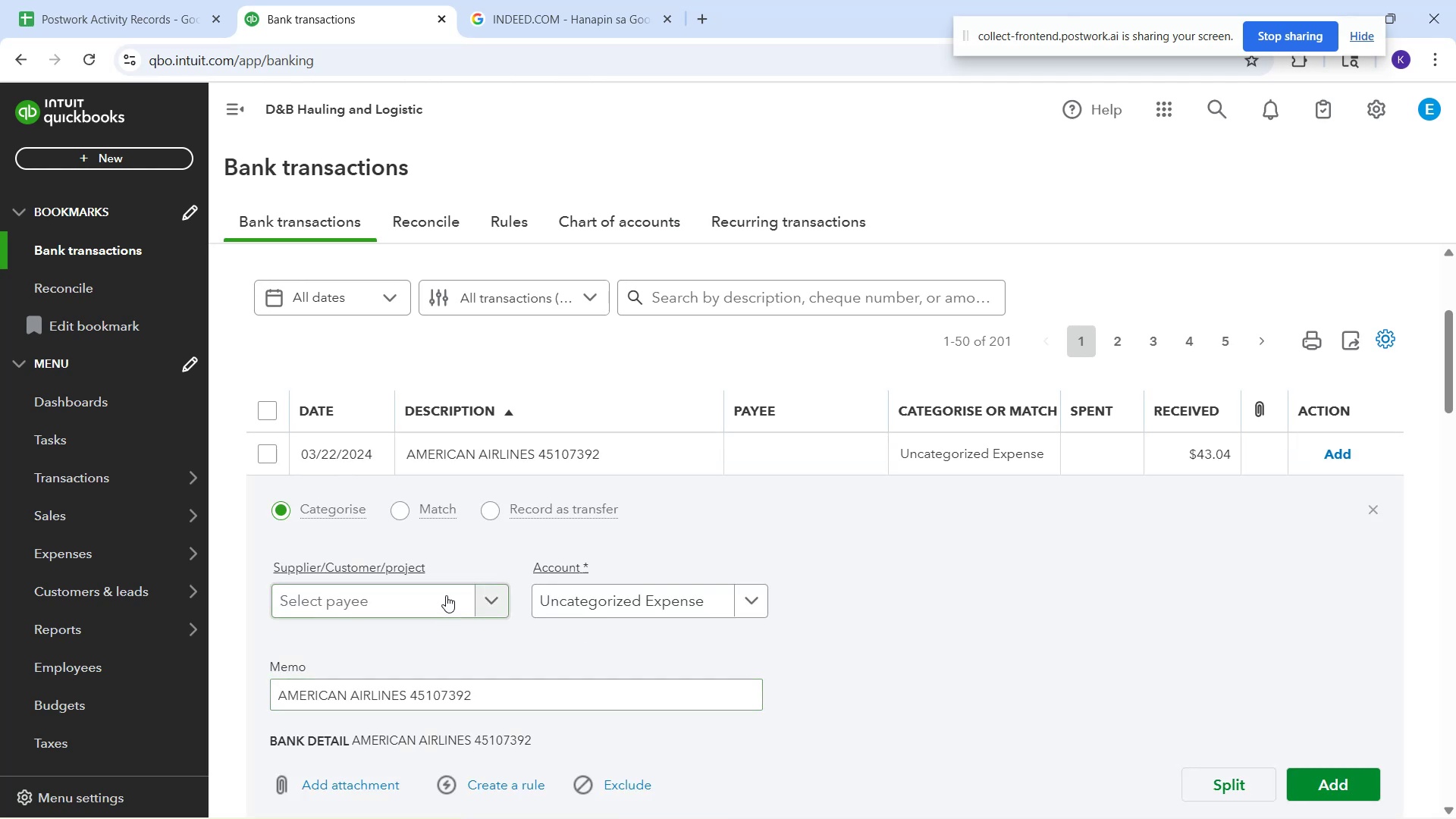 
left_click([446, 595])
 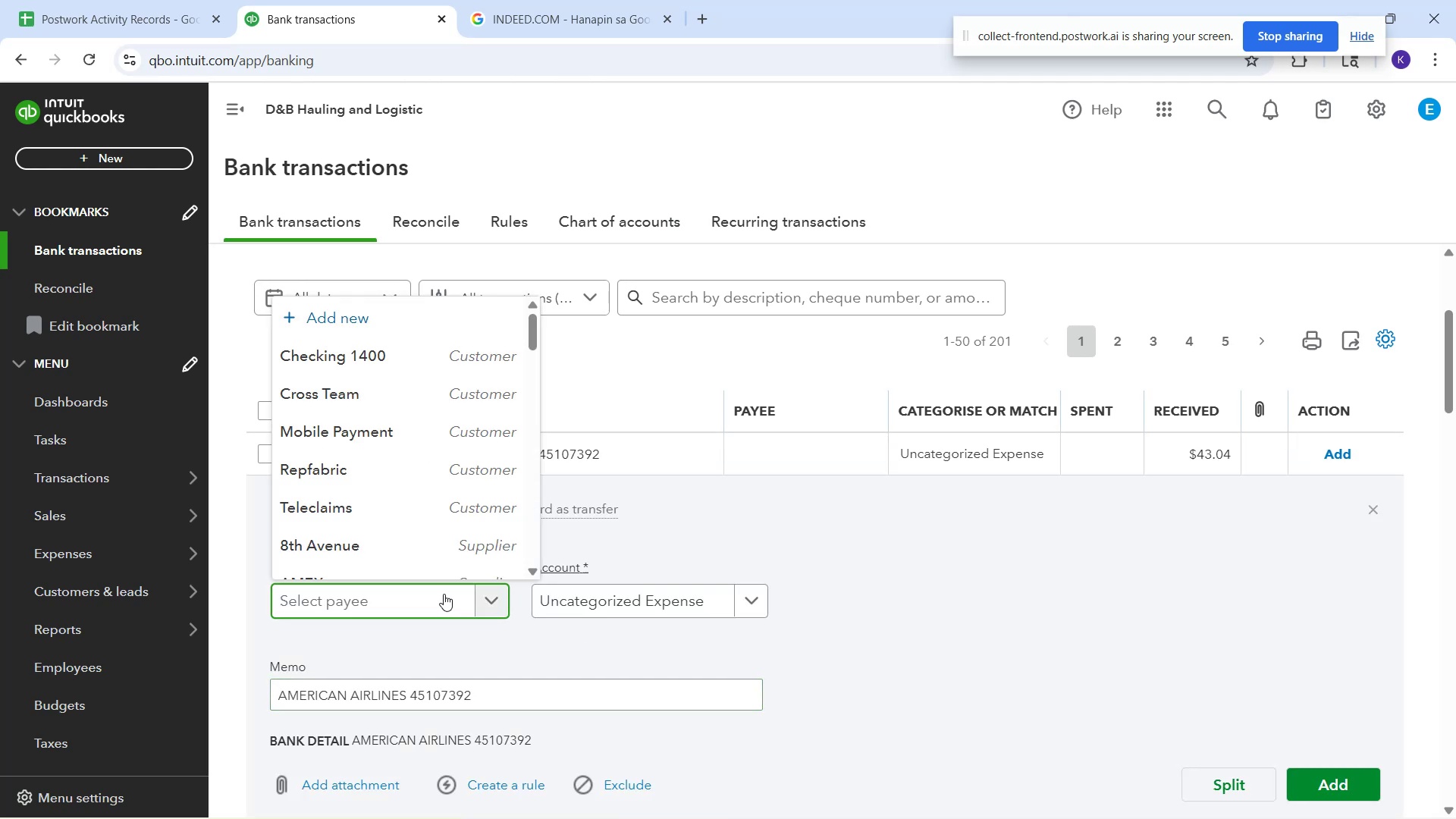 
type(American Airlinr)
key(Backspace)
type(e)
 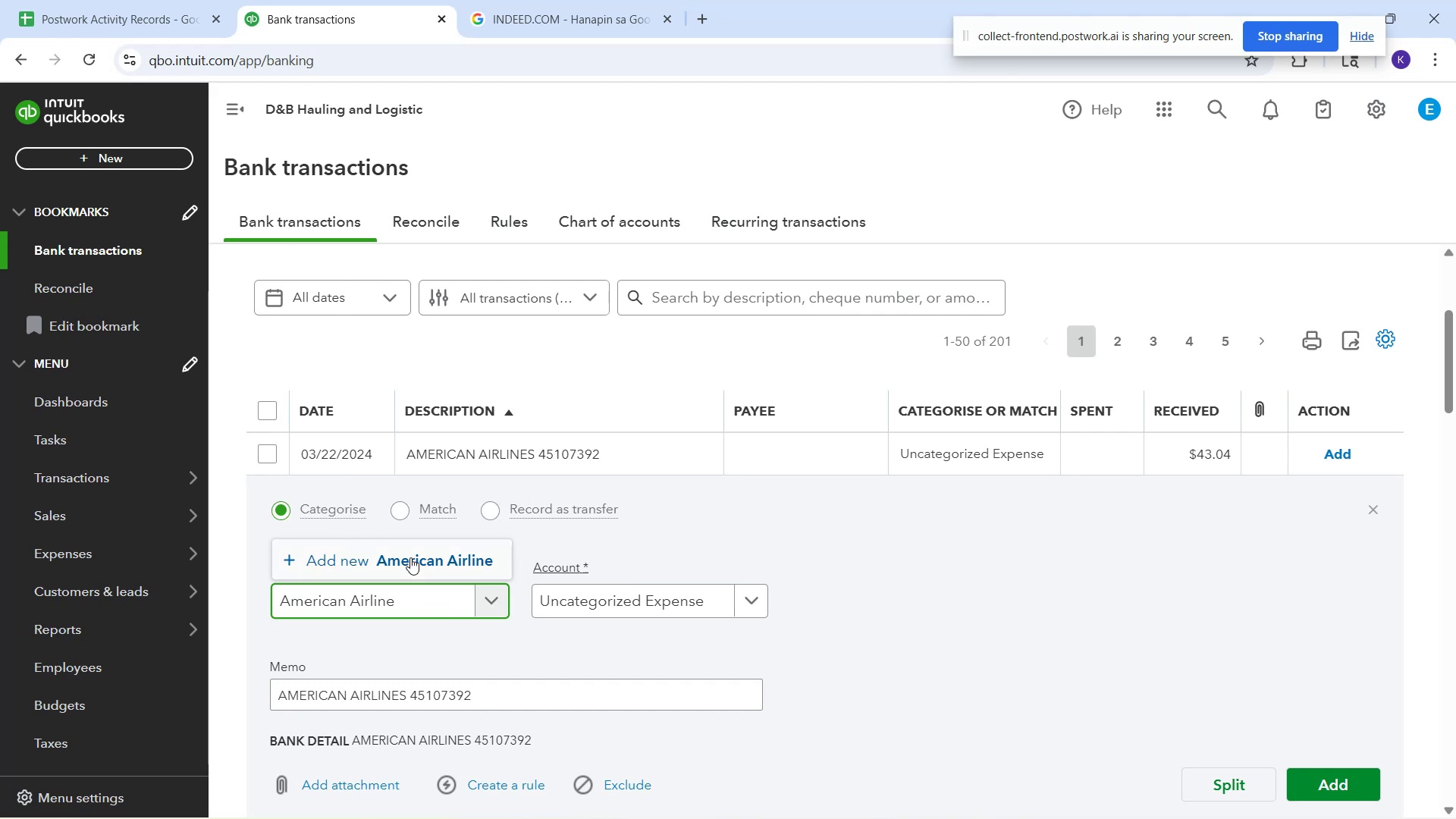 
left_click([416, 556])
 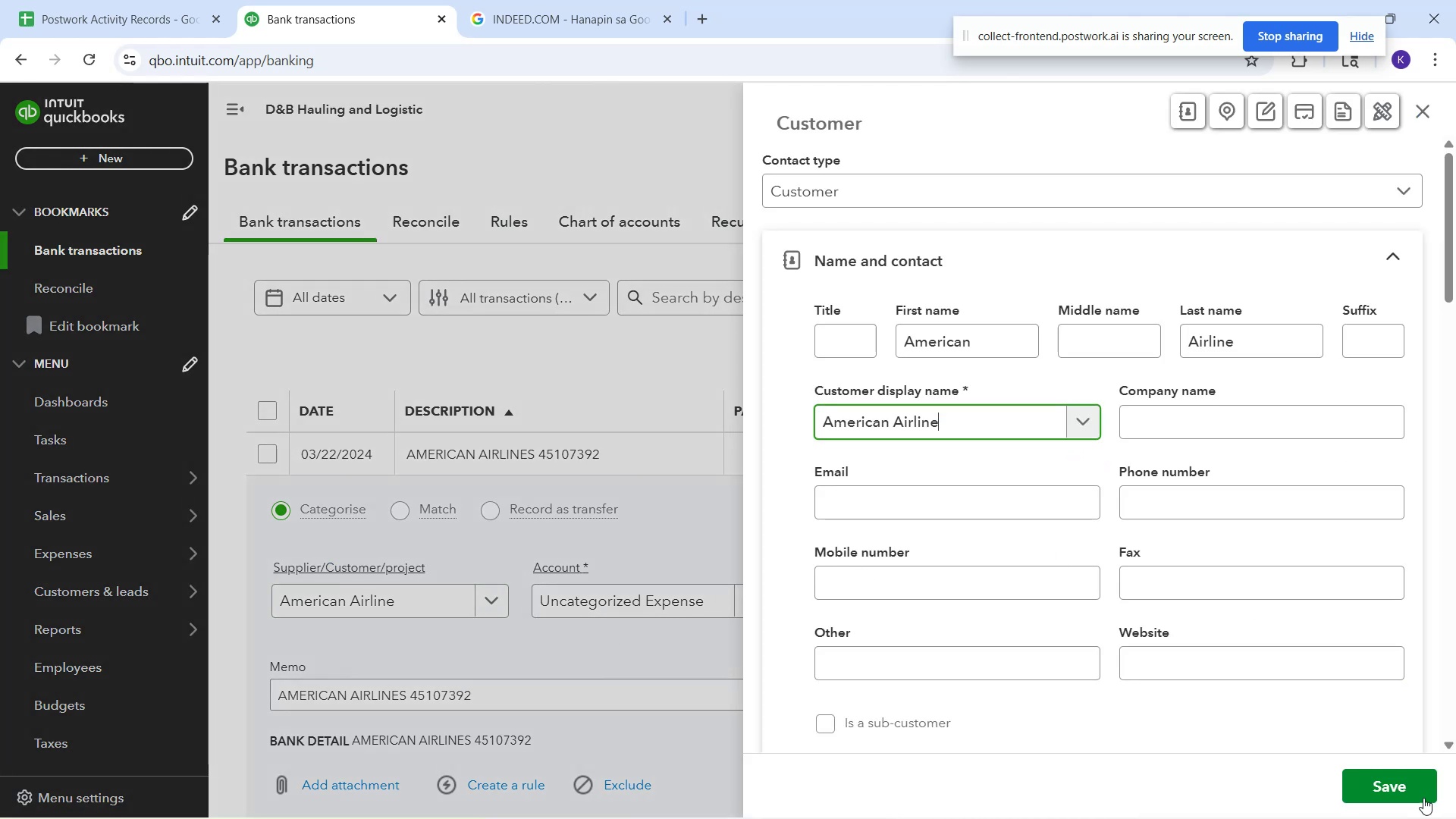 
left_click([1392, 796])
 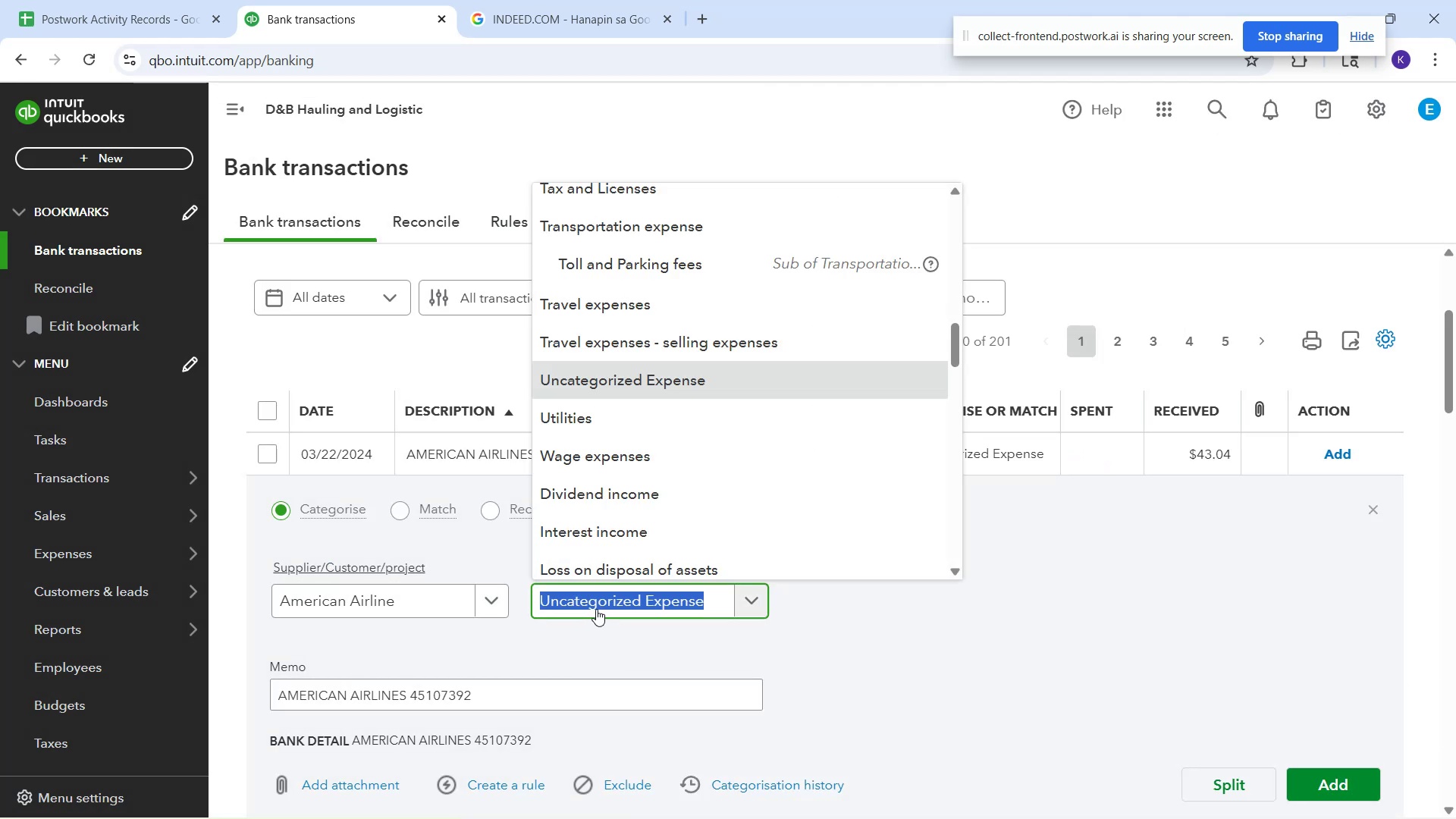 
type(tra)
 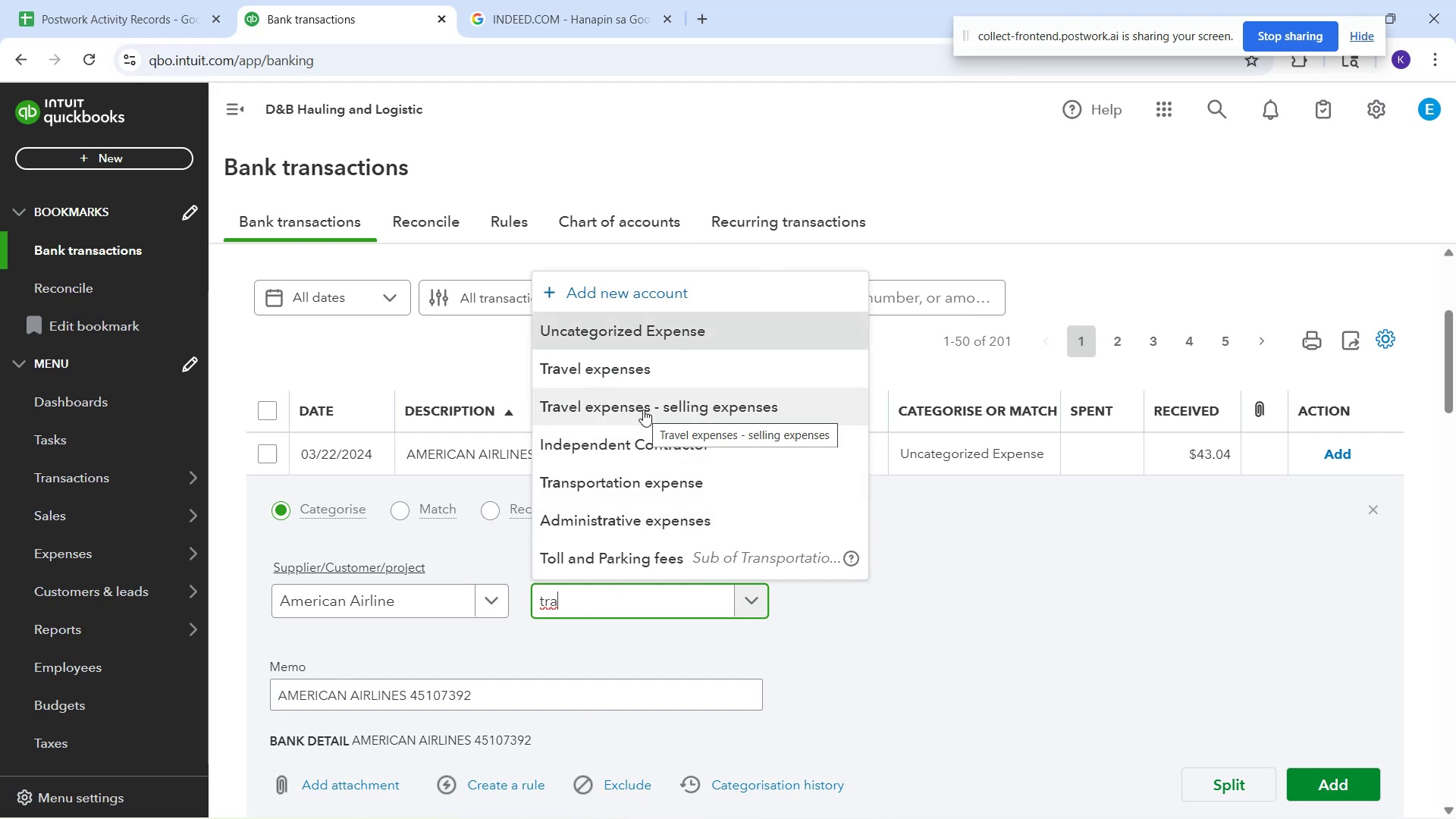 
left_click([626, 378])
 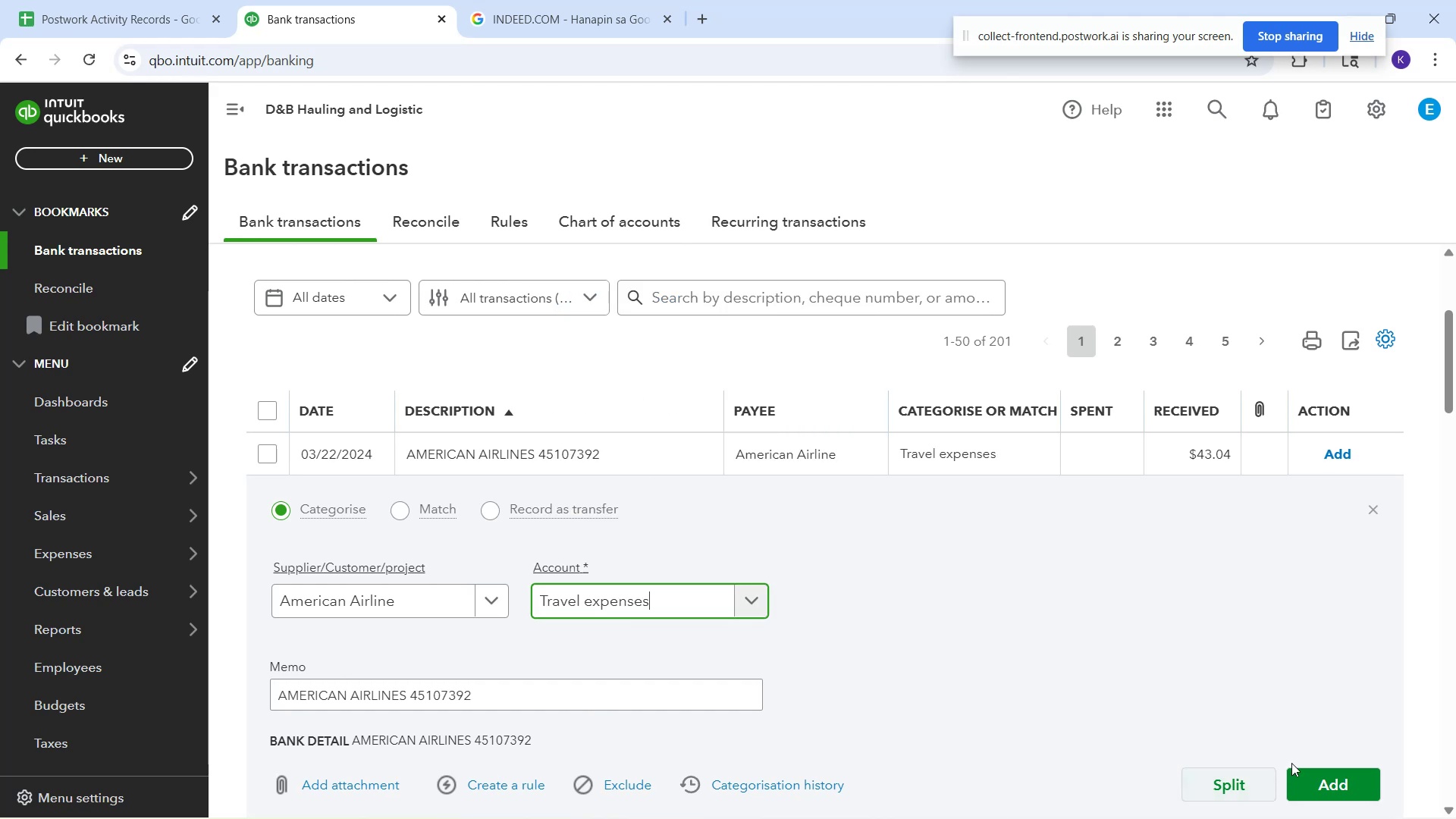 
left_click([1327, 786])
 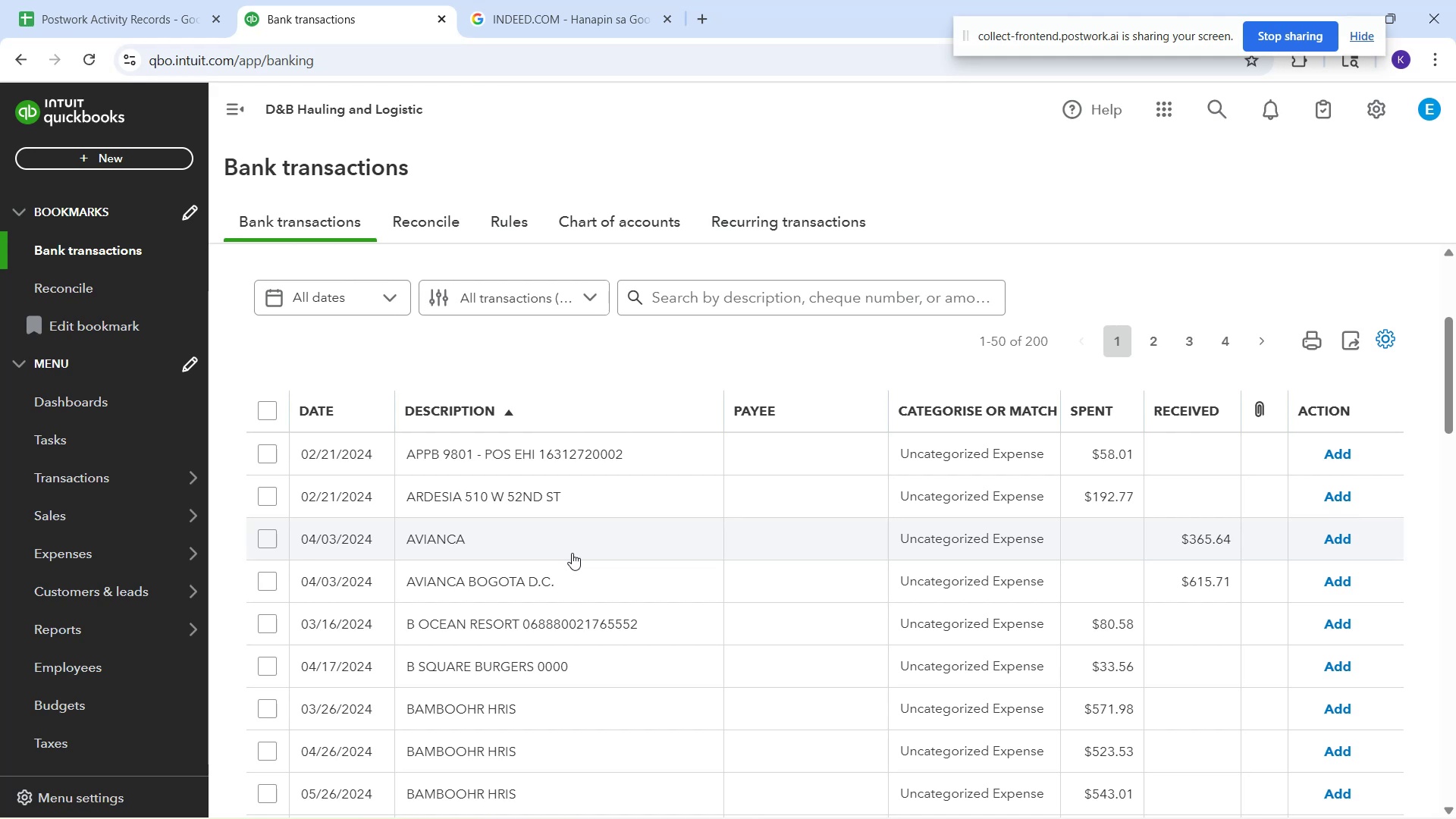 
wait(18.86)
 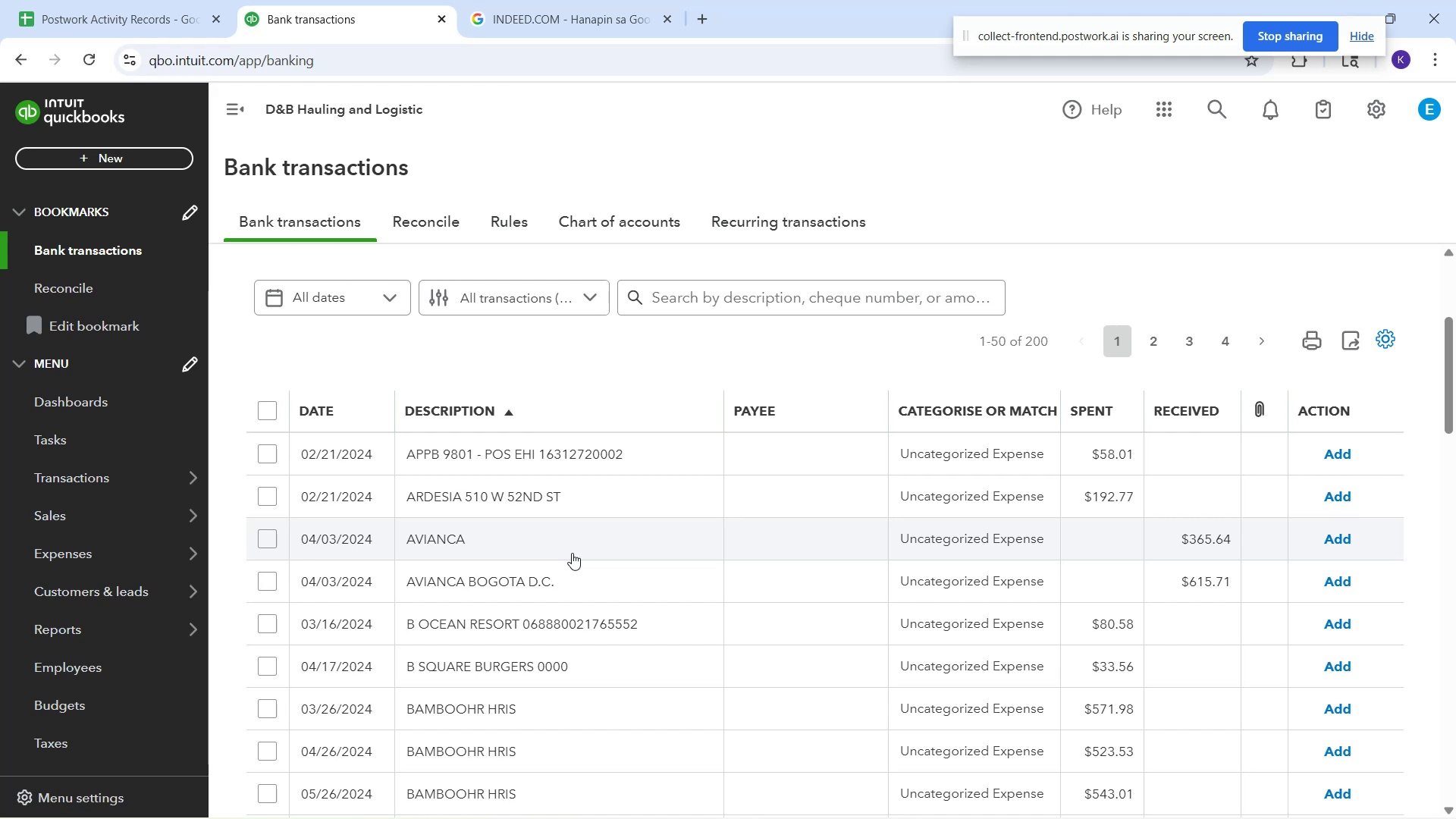 
left_click([575, 504])
 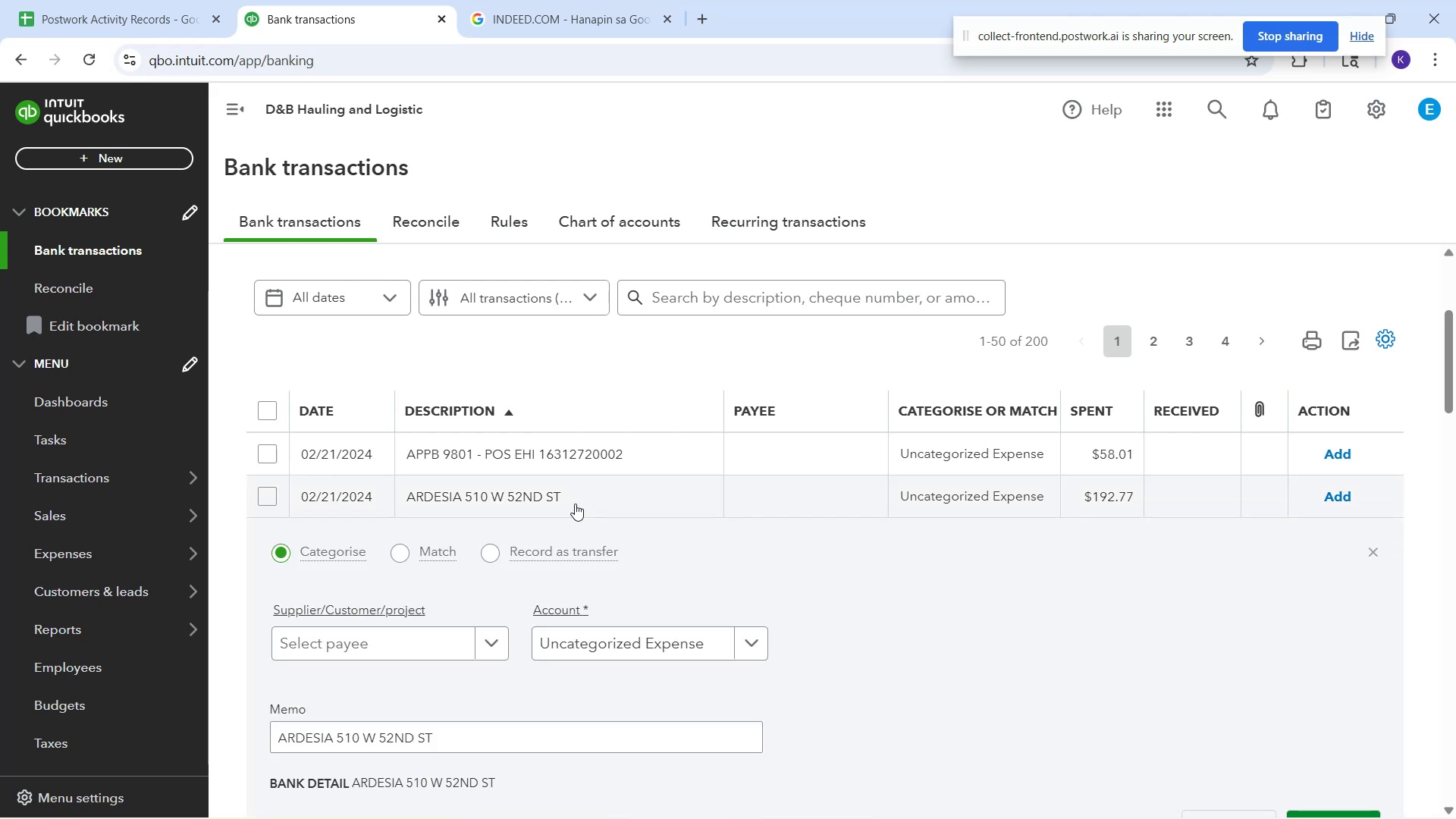 
wait(11.08)
 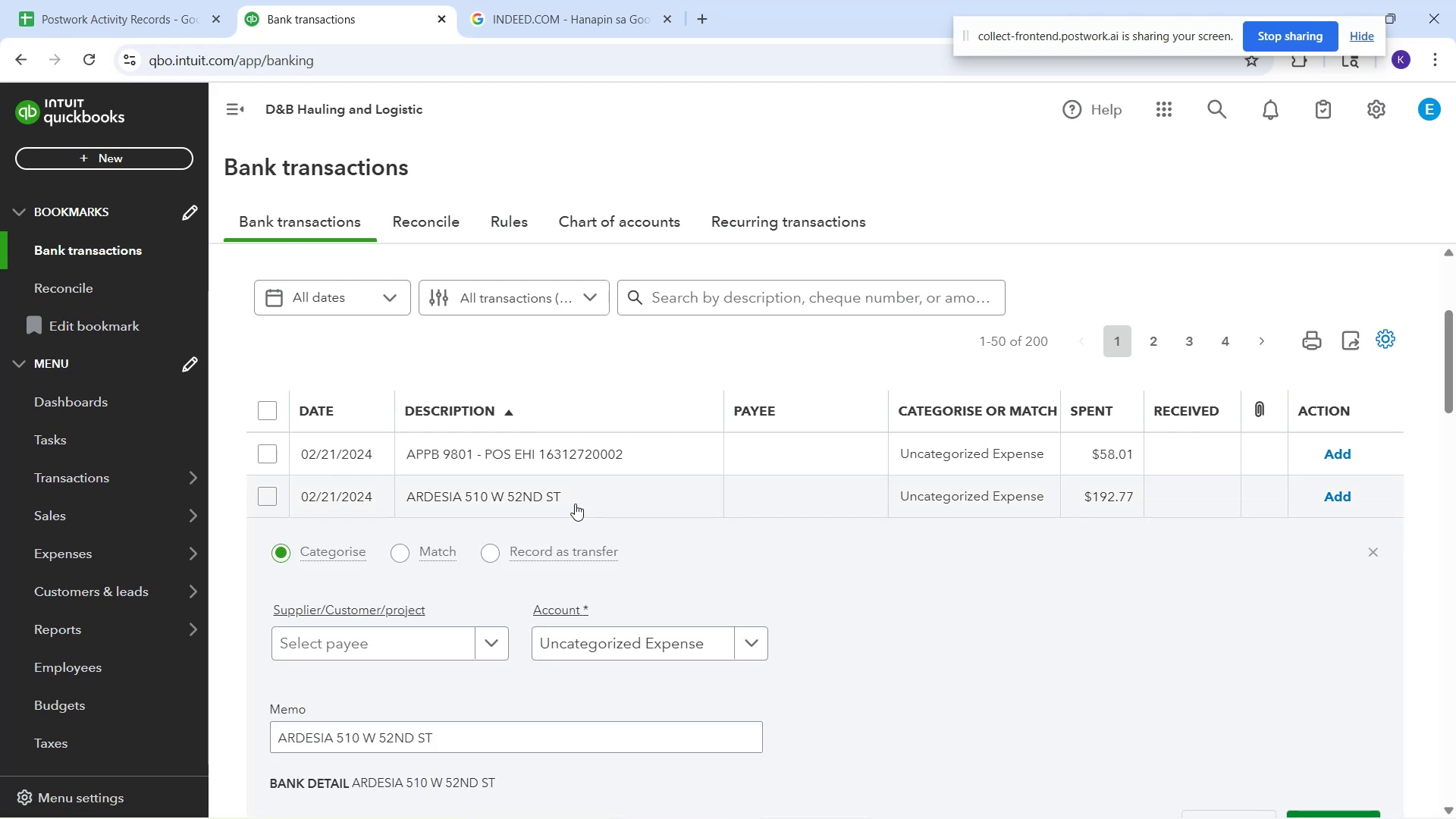 
left_click_drag(start_coordinate=[573, 504], to_coordinate=[362, 494])
 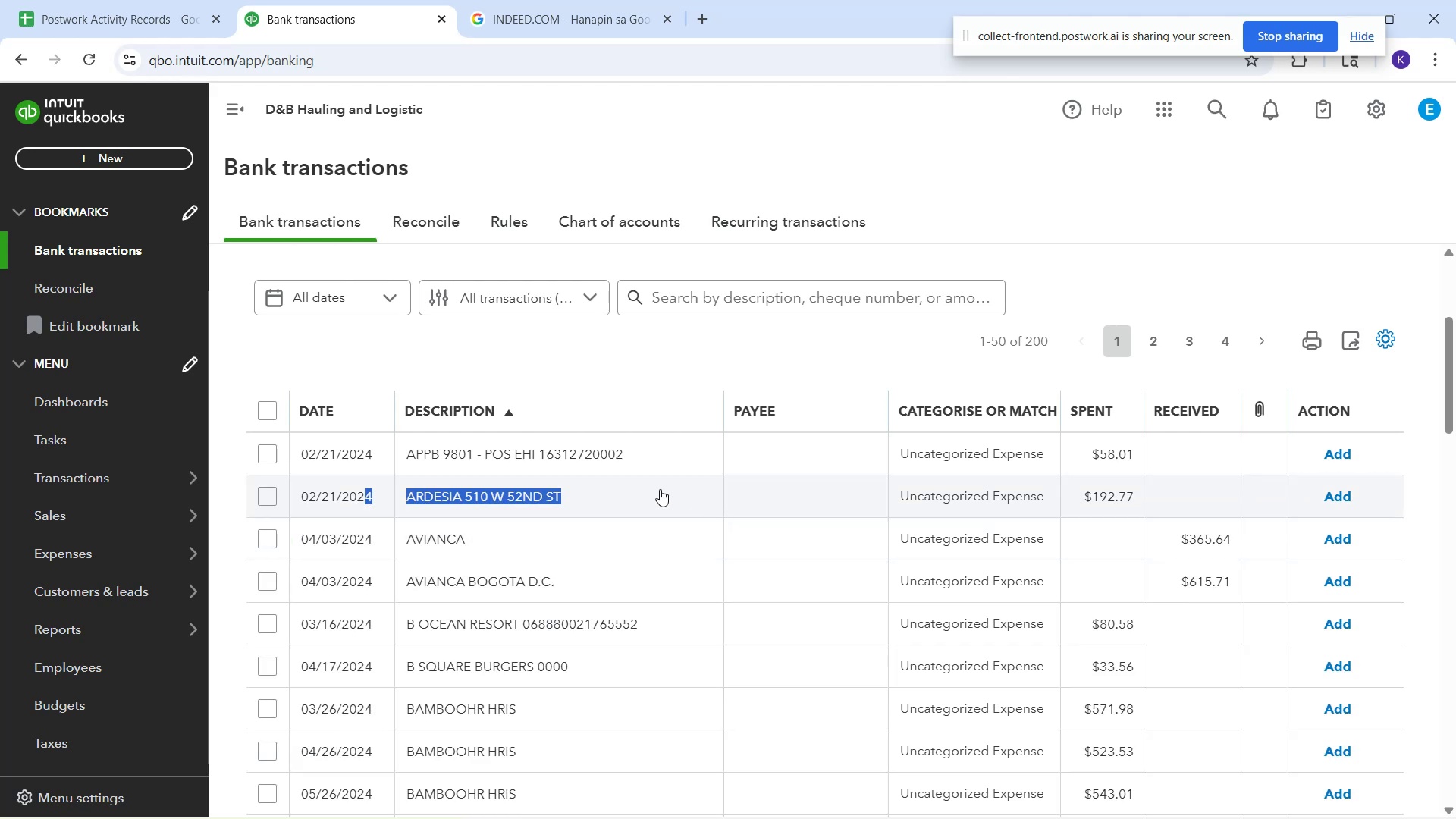 
left_click([660, 489])
 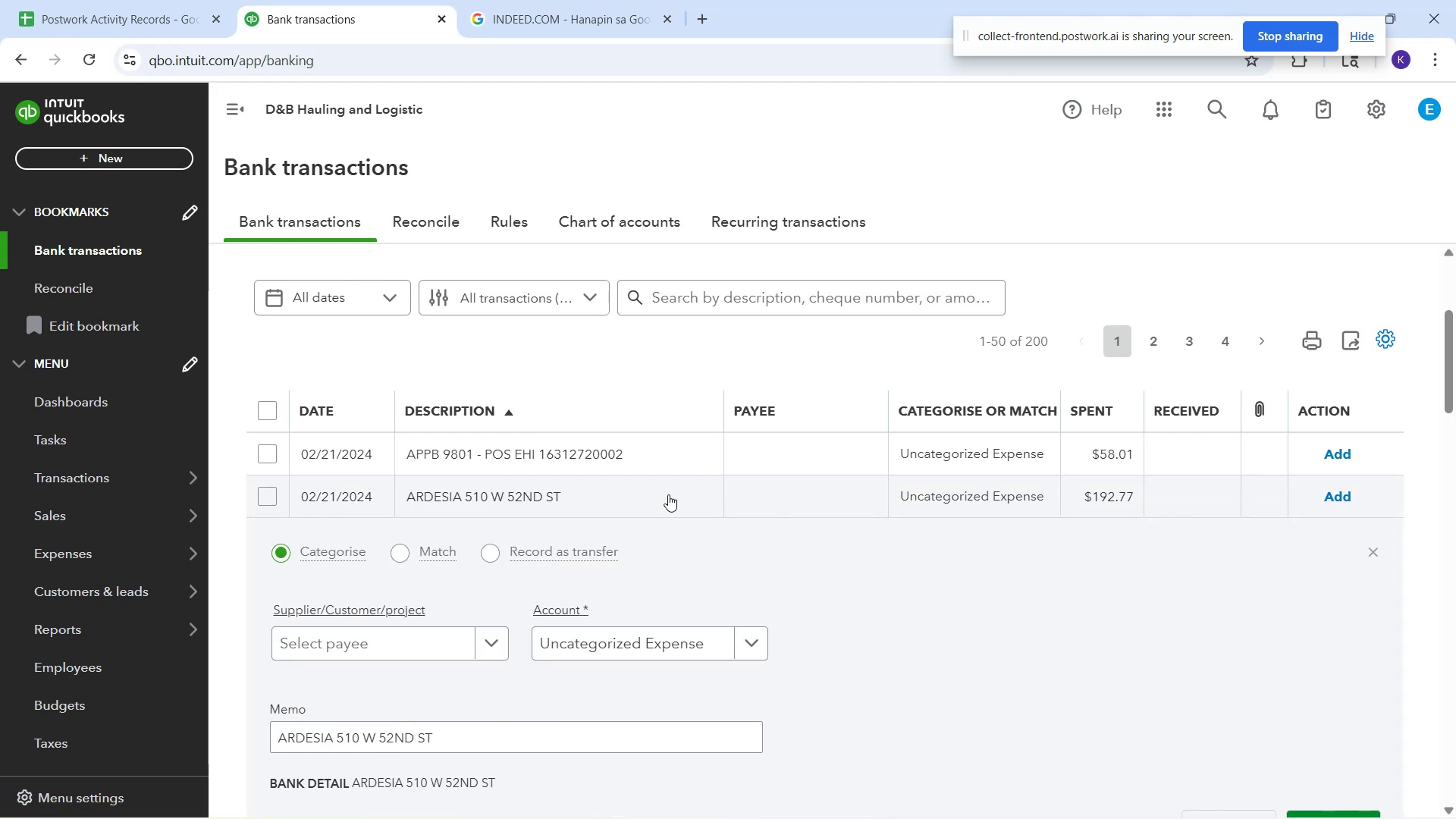 
left_click_drag(start_coordinate=[646, 491], to_coordinate=[410, 500])
 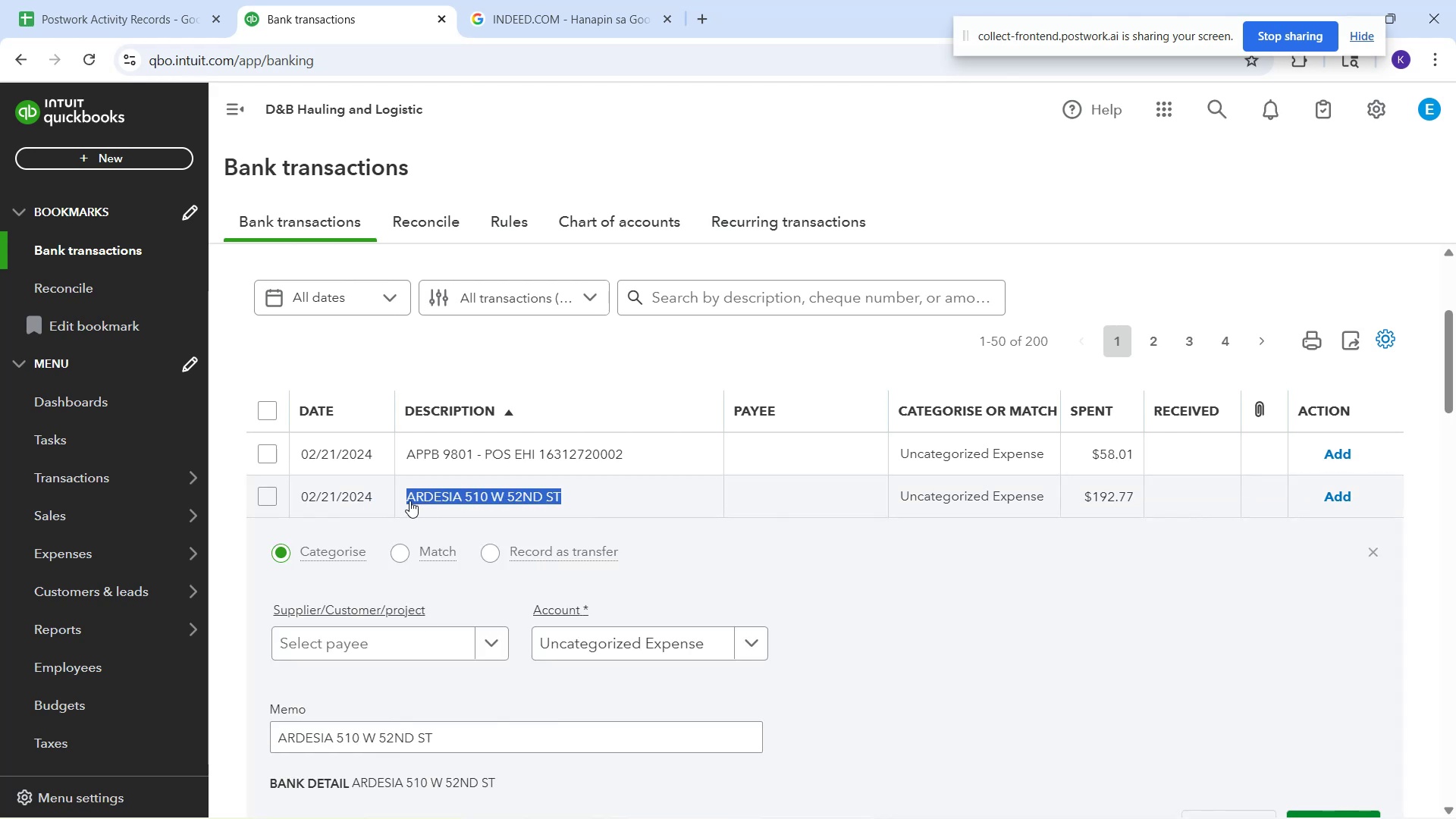 
key(Control+C)
 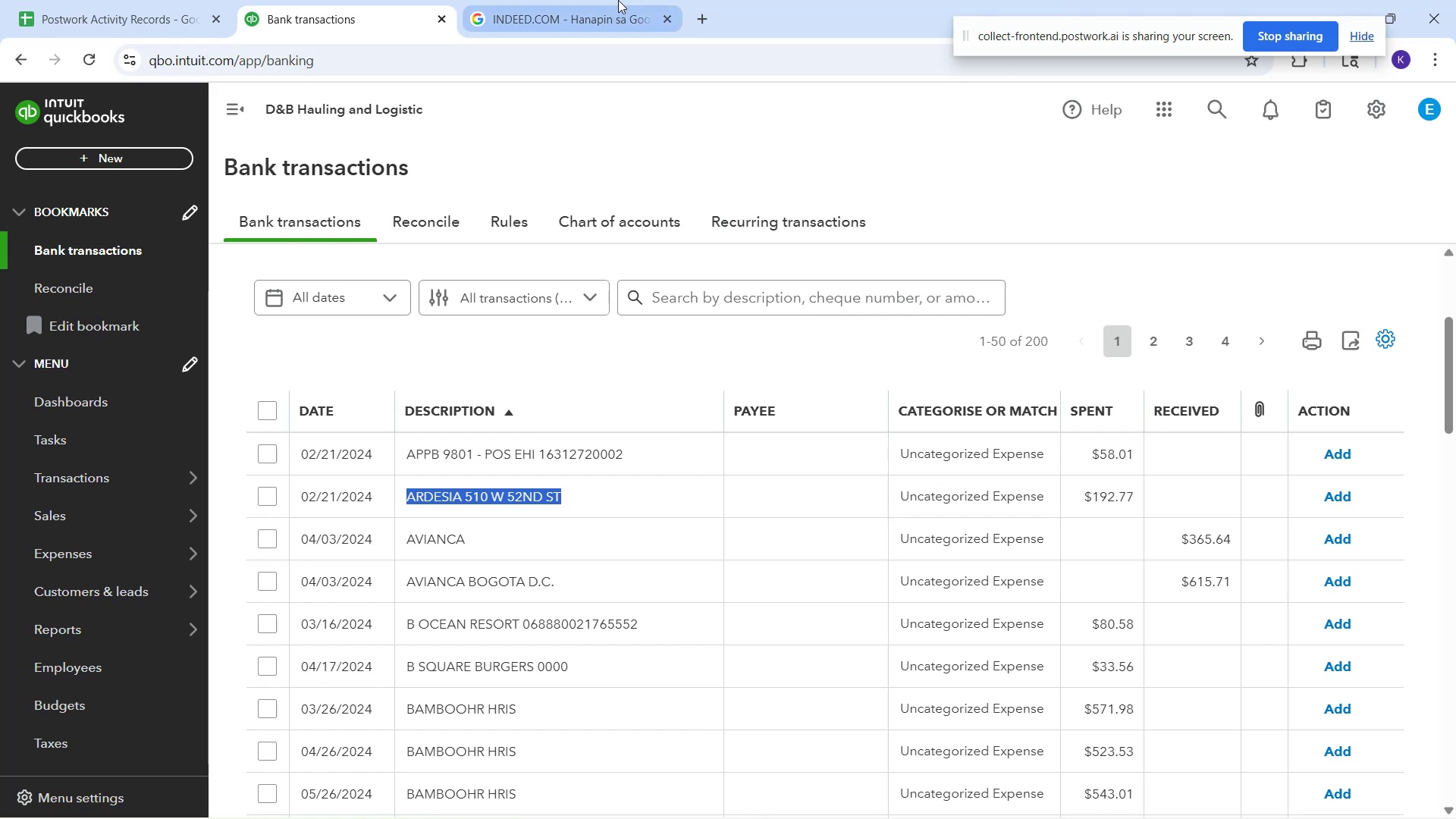 
left_click([618, 0])
 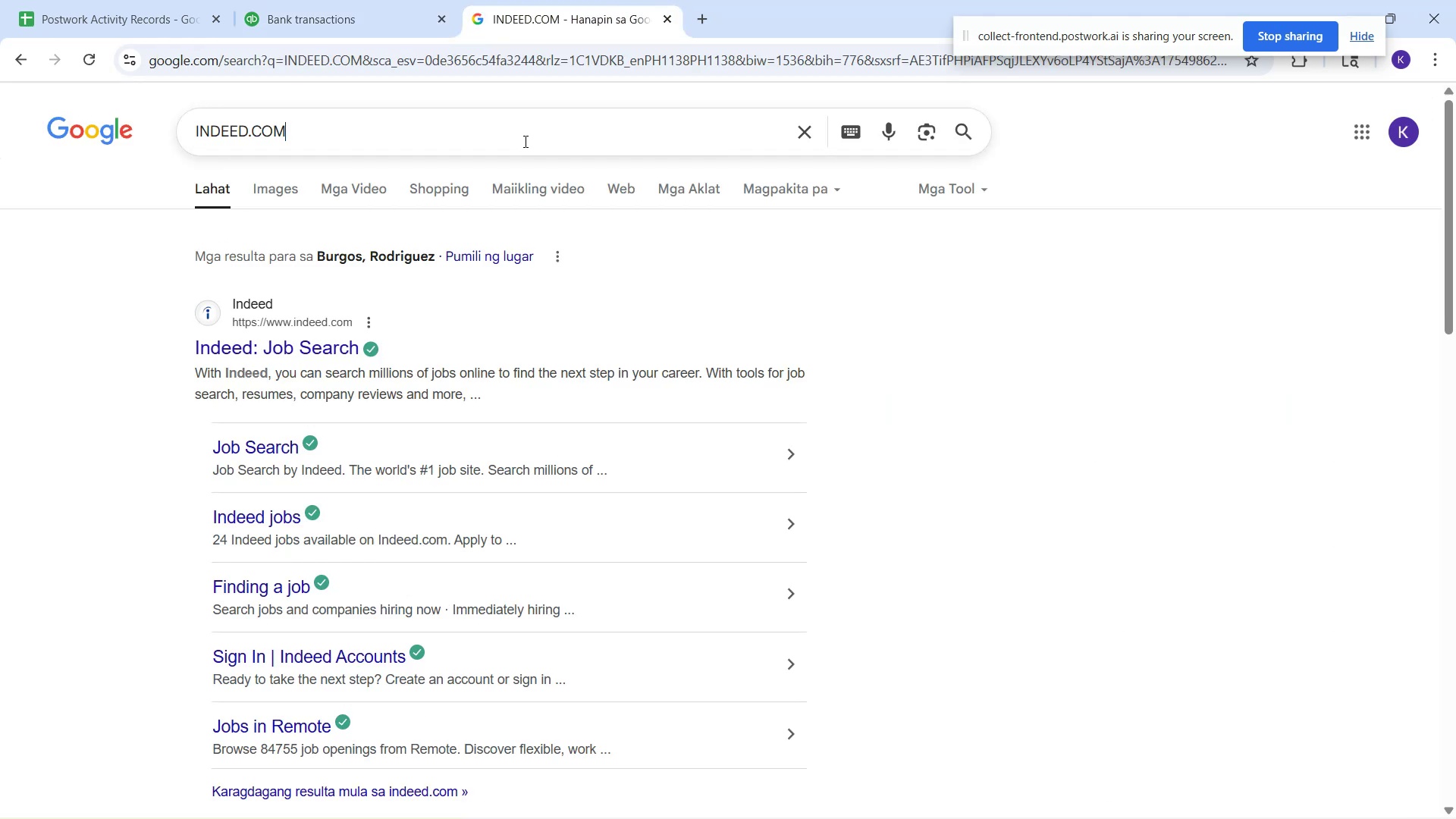 
left_click([524, 141])
 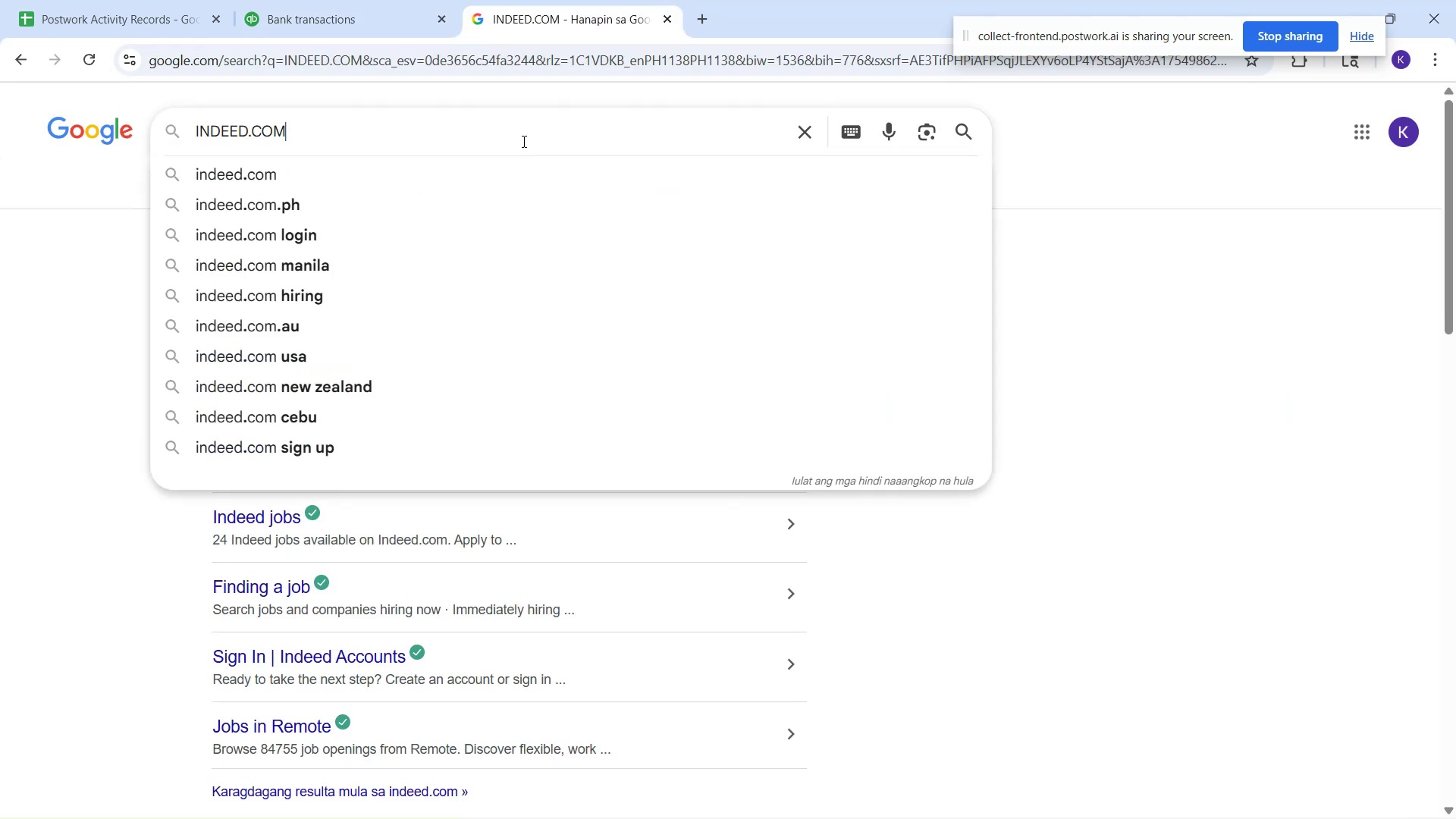 
key(Control+A)
 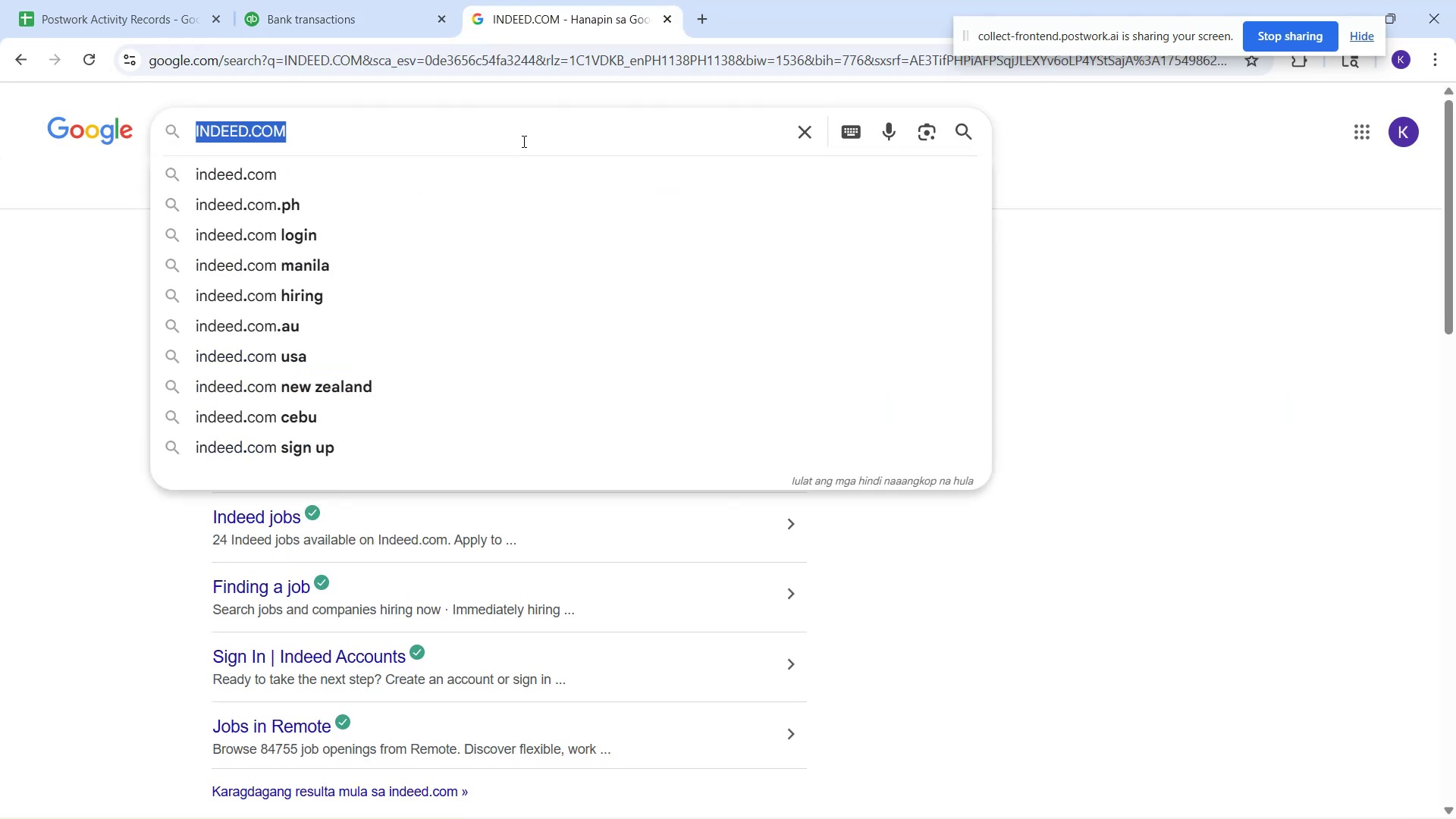 
key(Control+V)
 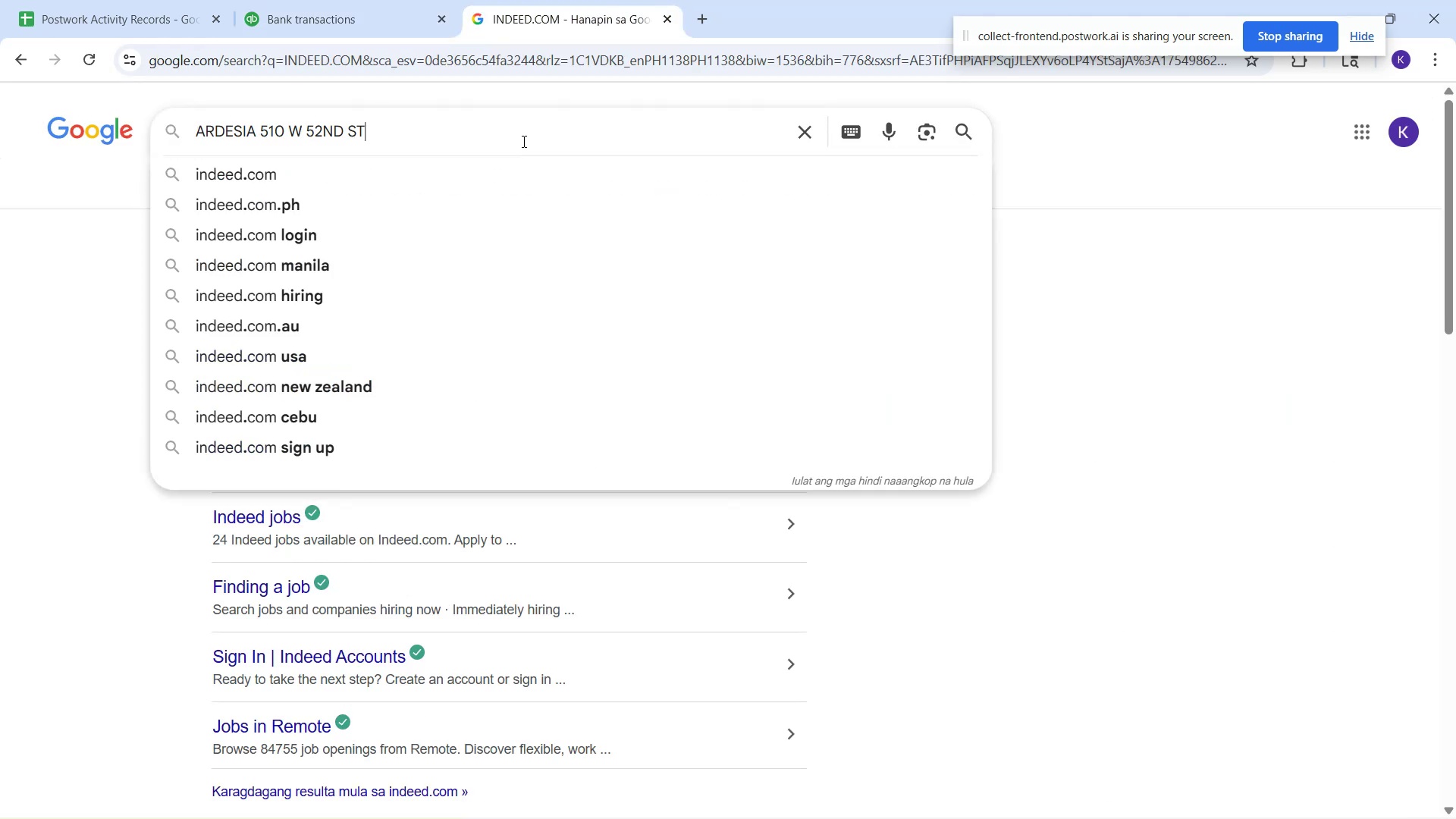 
left_click([522, 141])
 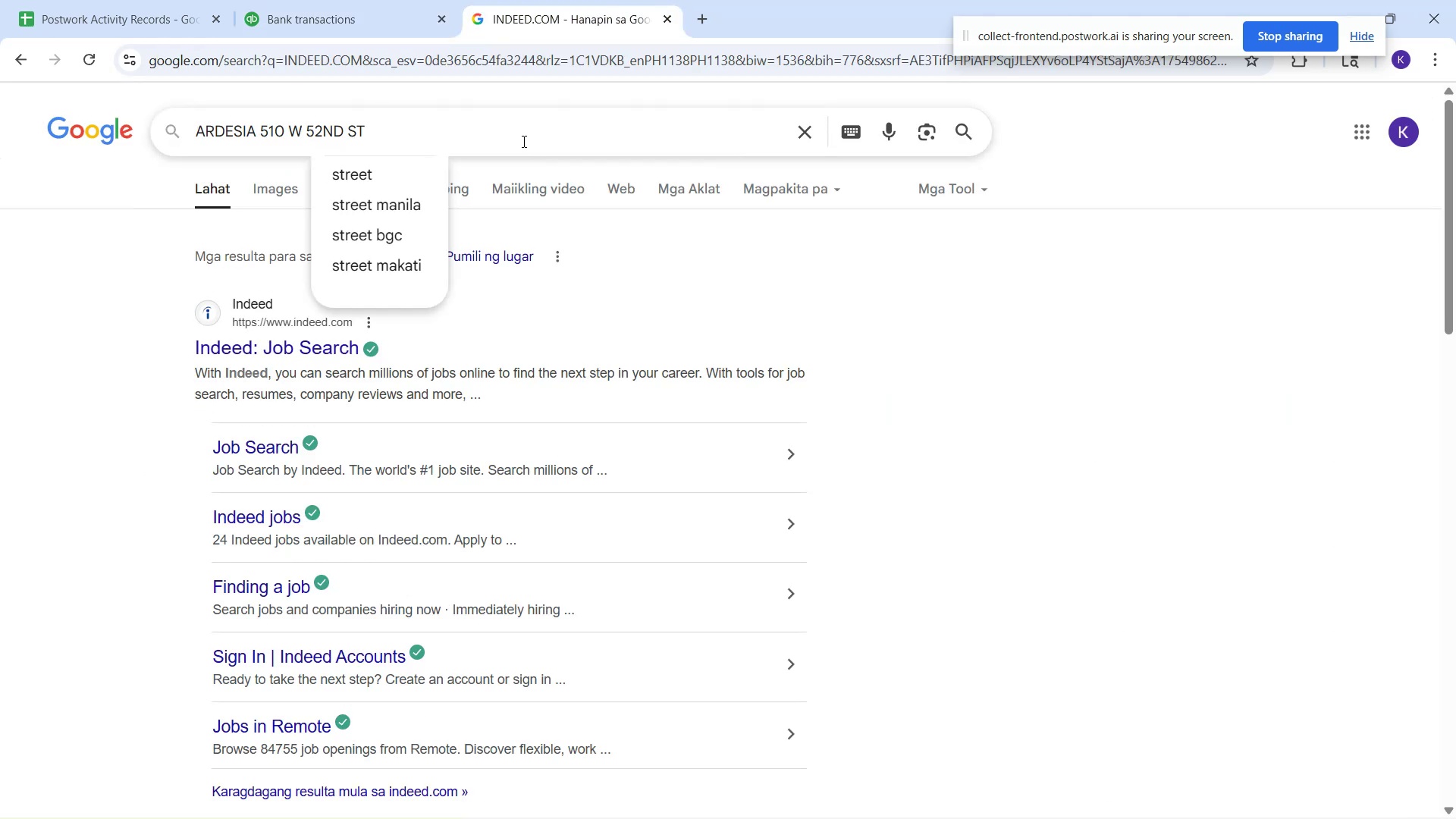 
key(Enter)
 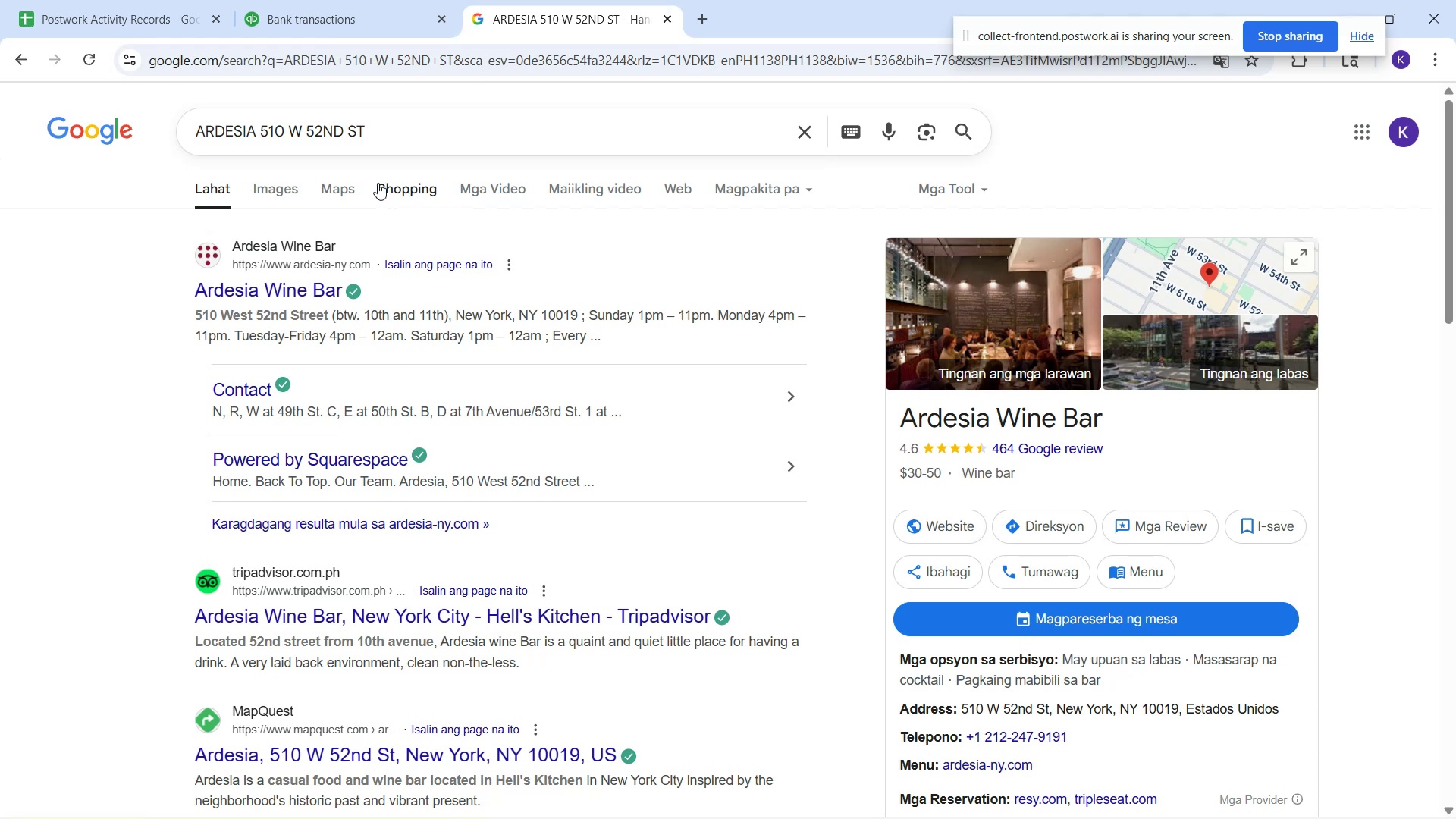 
wait(16.57)
 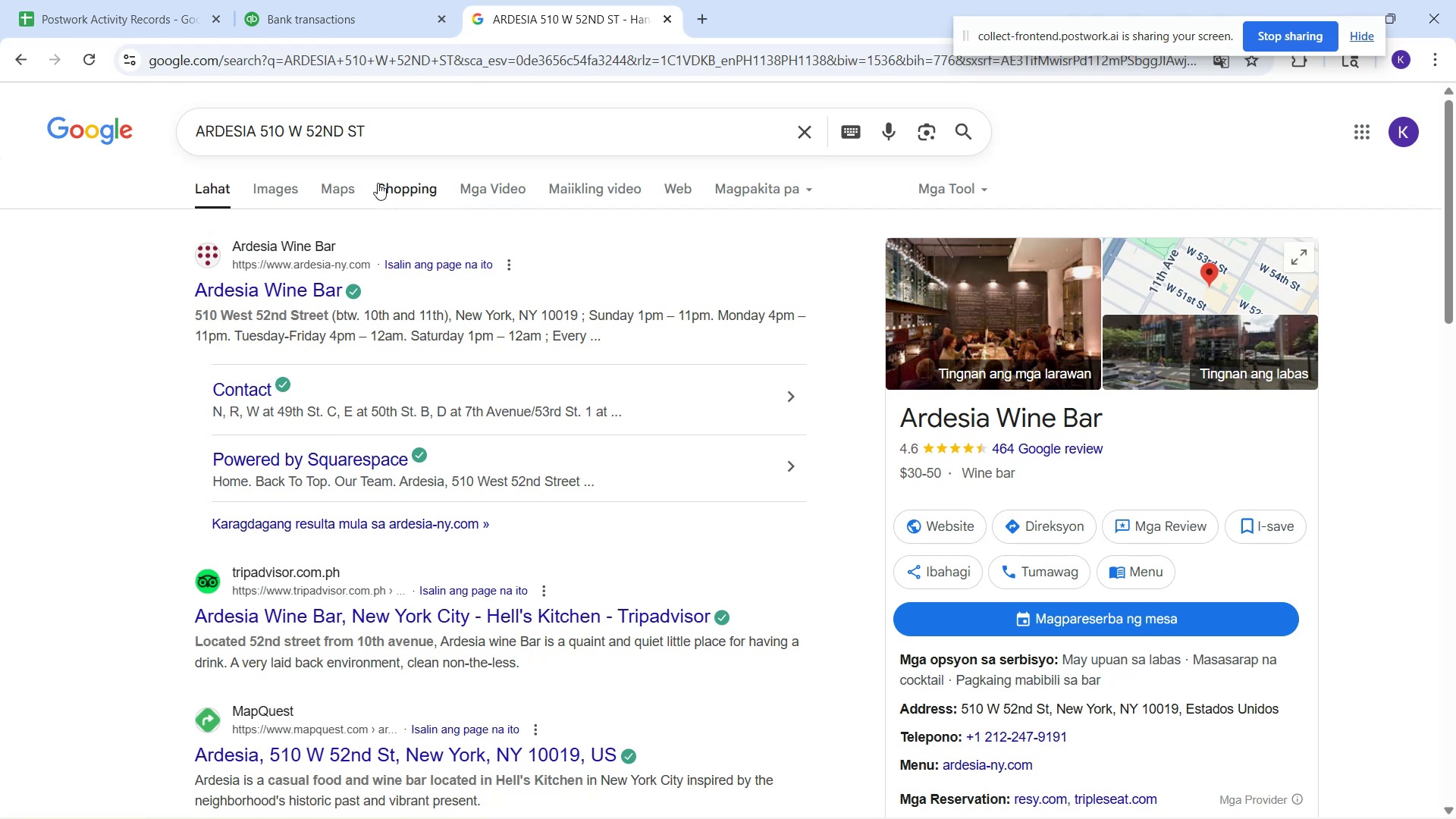 
left_click([510, 4])
 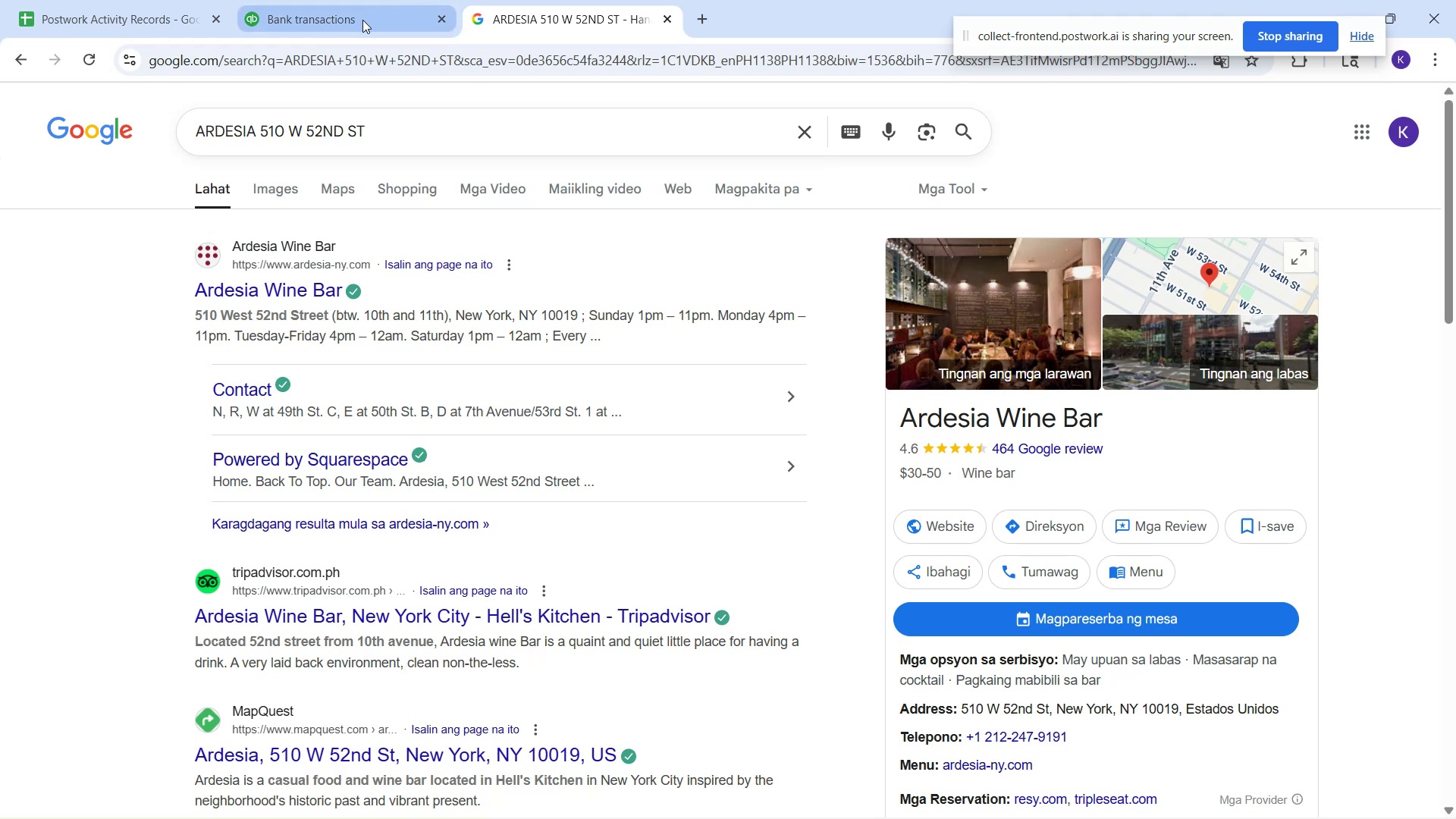 
left_click([362, 20])
 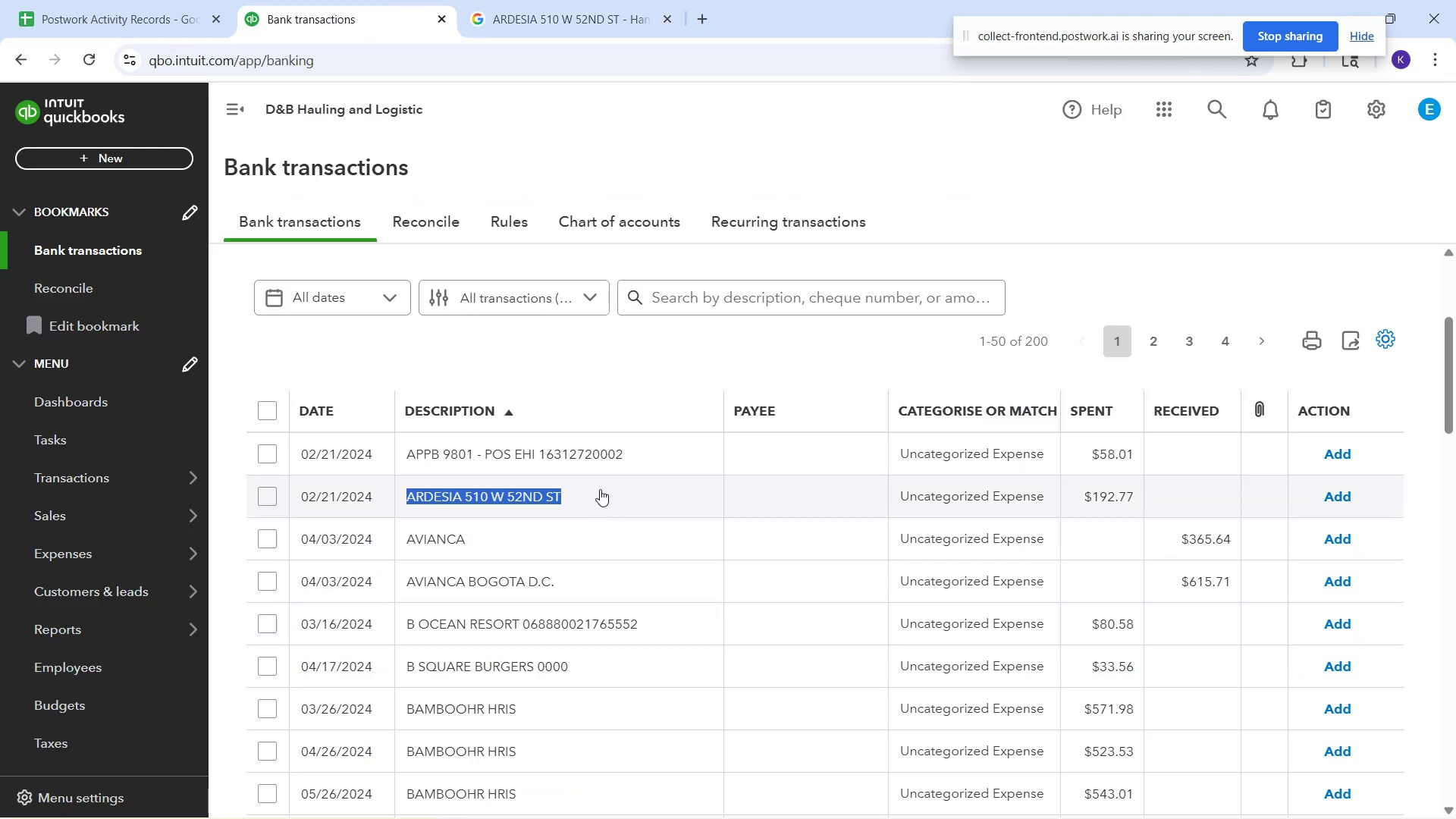 
left_click([600, 489])
 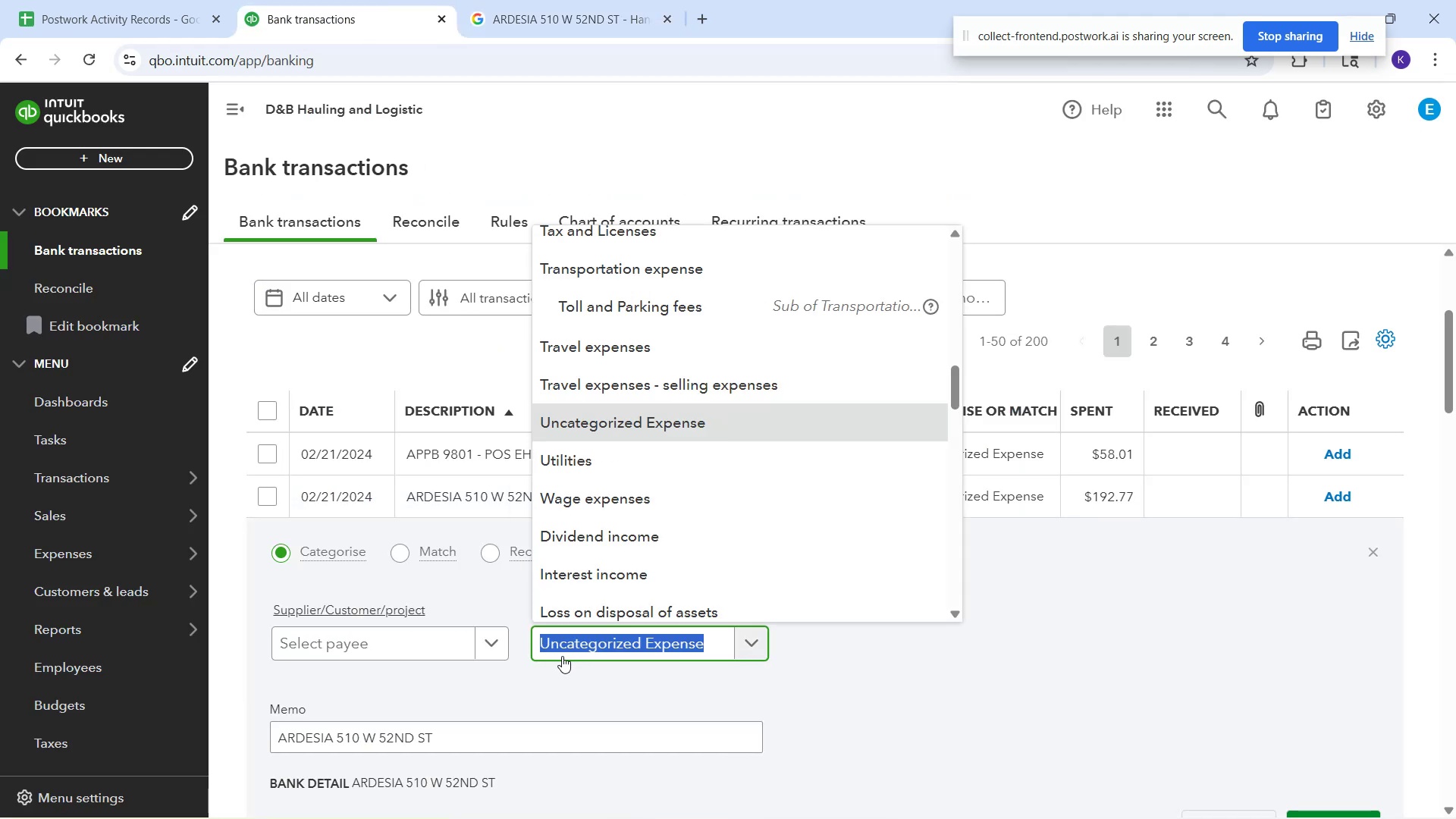 
type(mela)
key(Backspace)
key(Backspace)
type(a)
 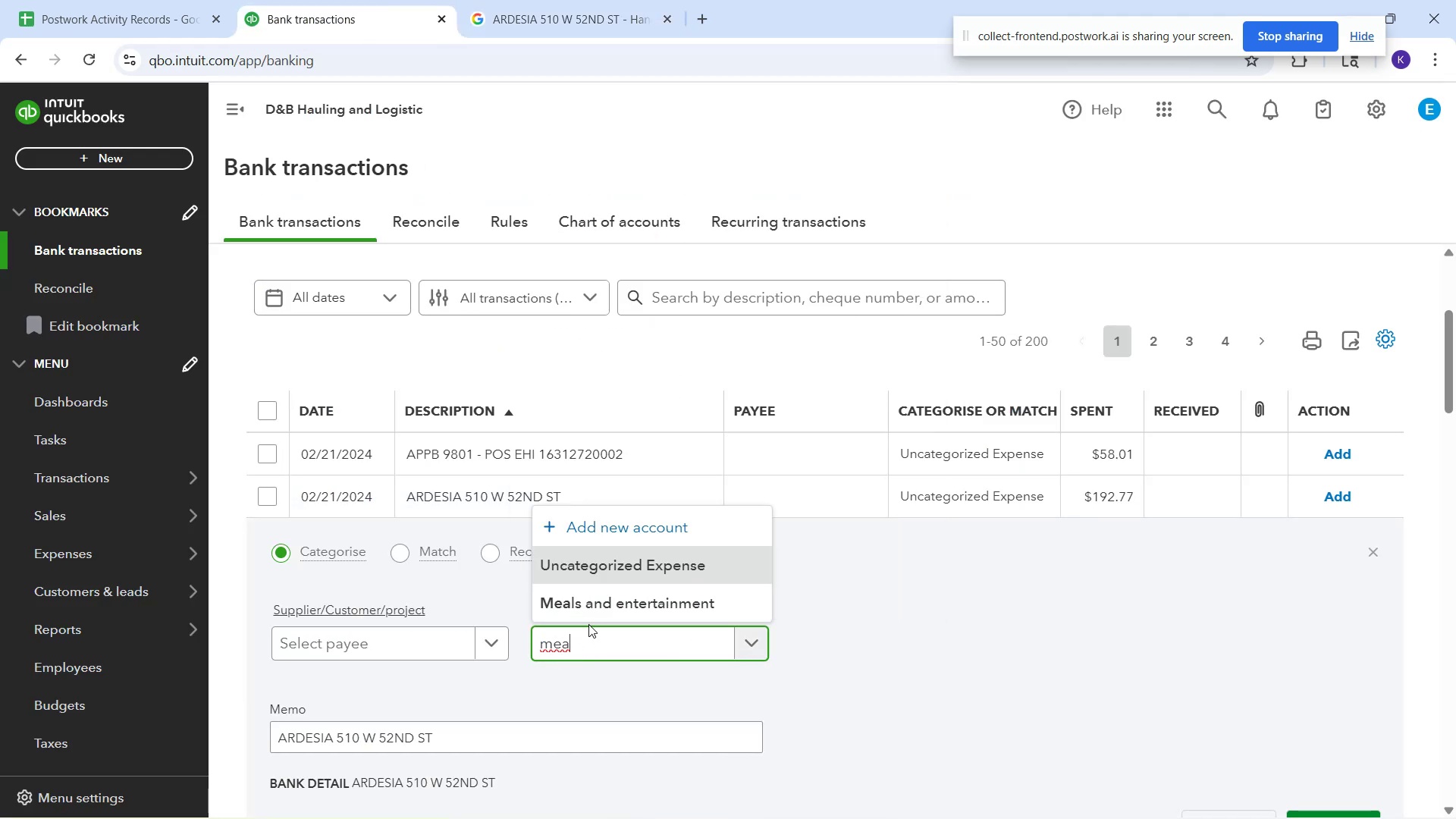 
left_click([595, 612])
 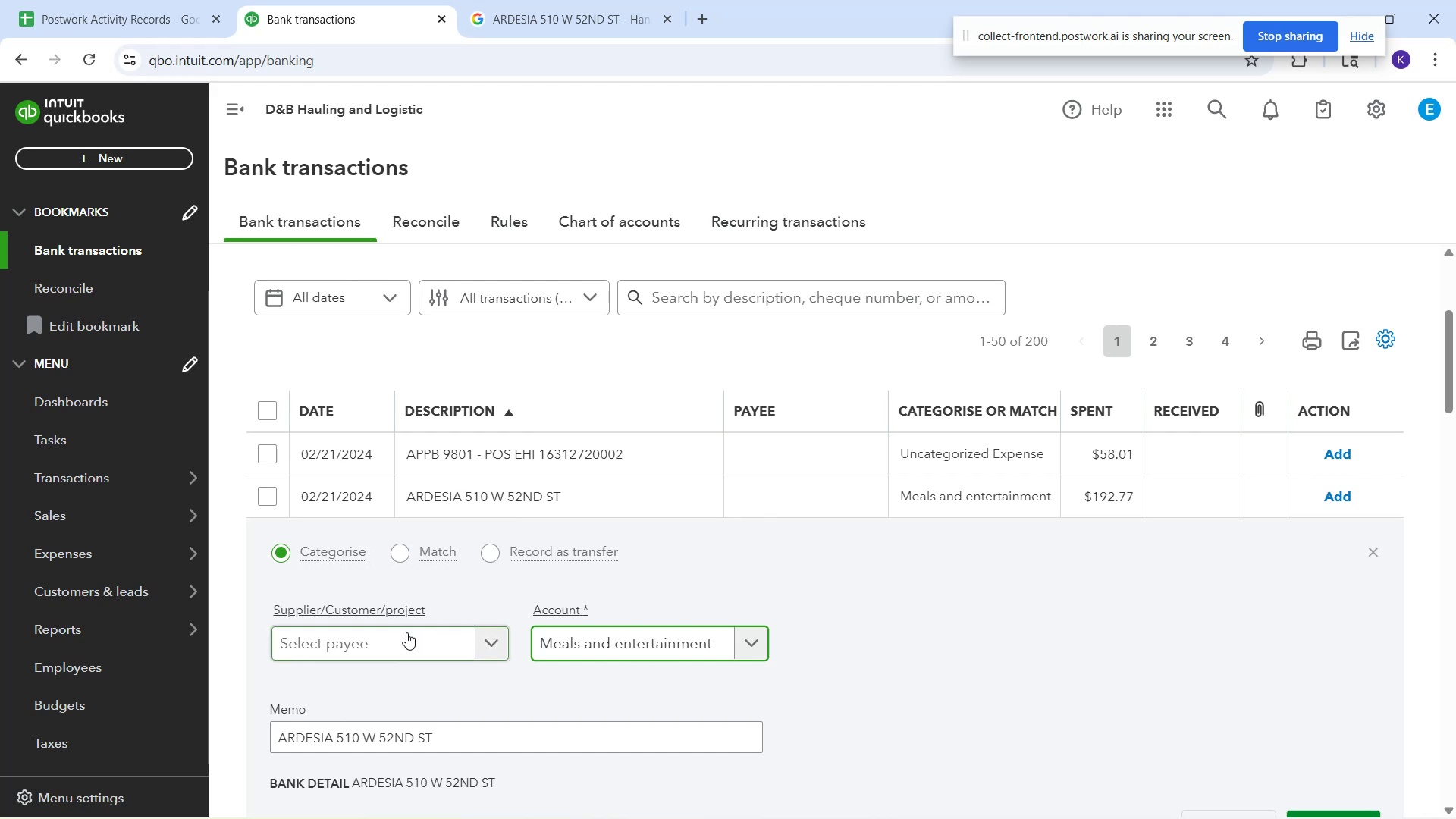 
left_click_drag(start_coordinate=[410, 640], to_coordinate=[413, 644])
 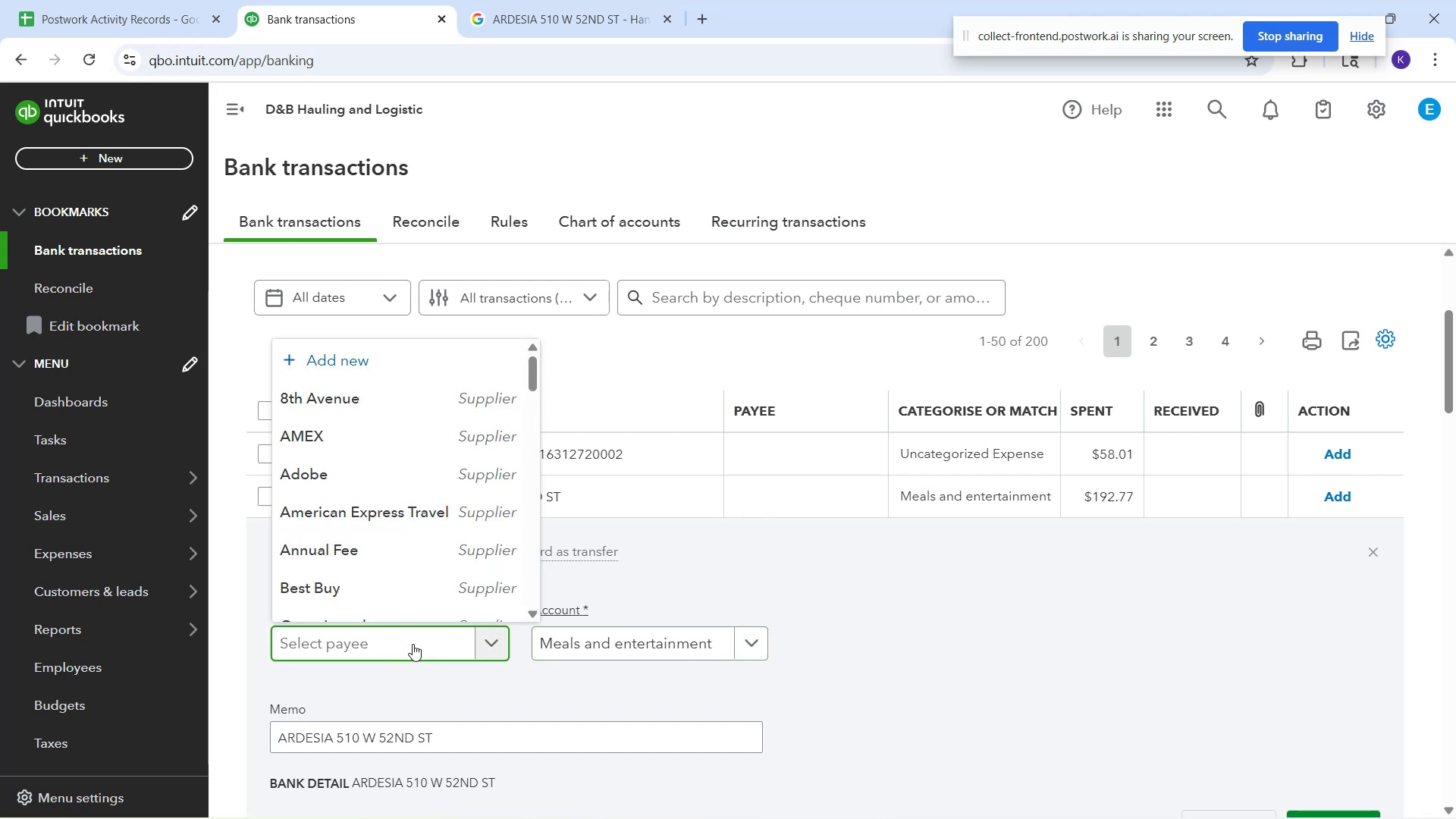 
type(Ardesia )
 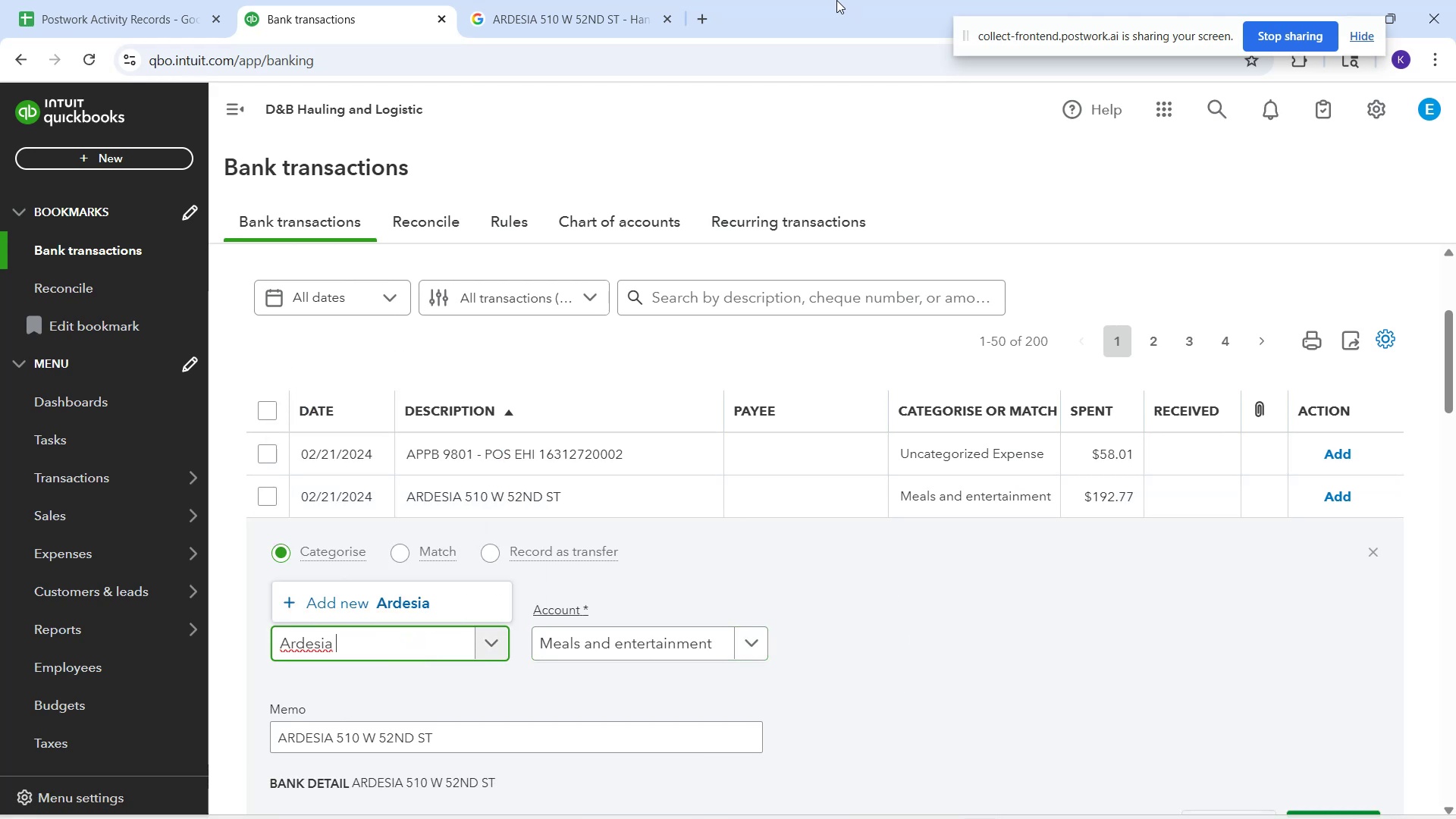 
wait(9.63)
 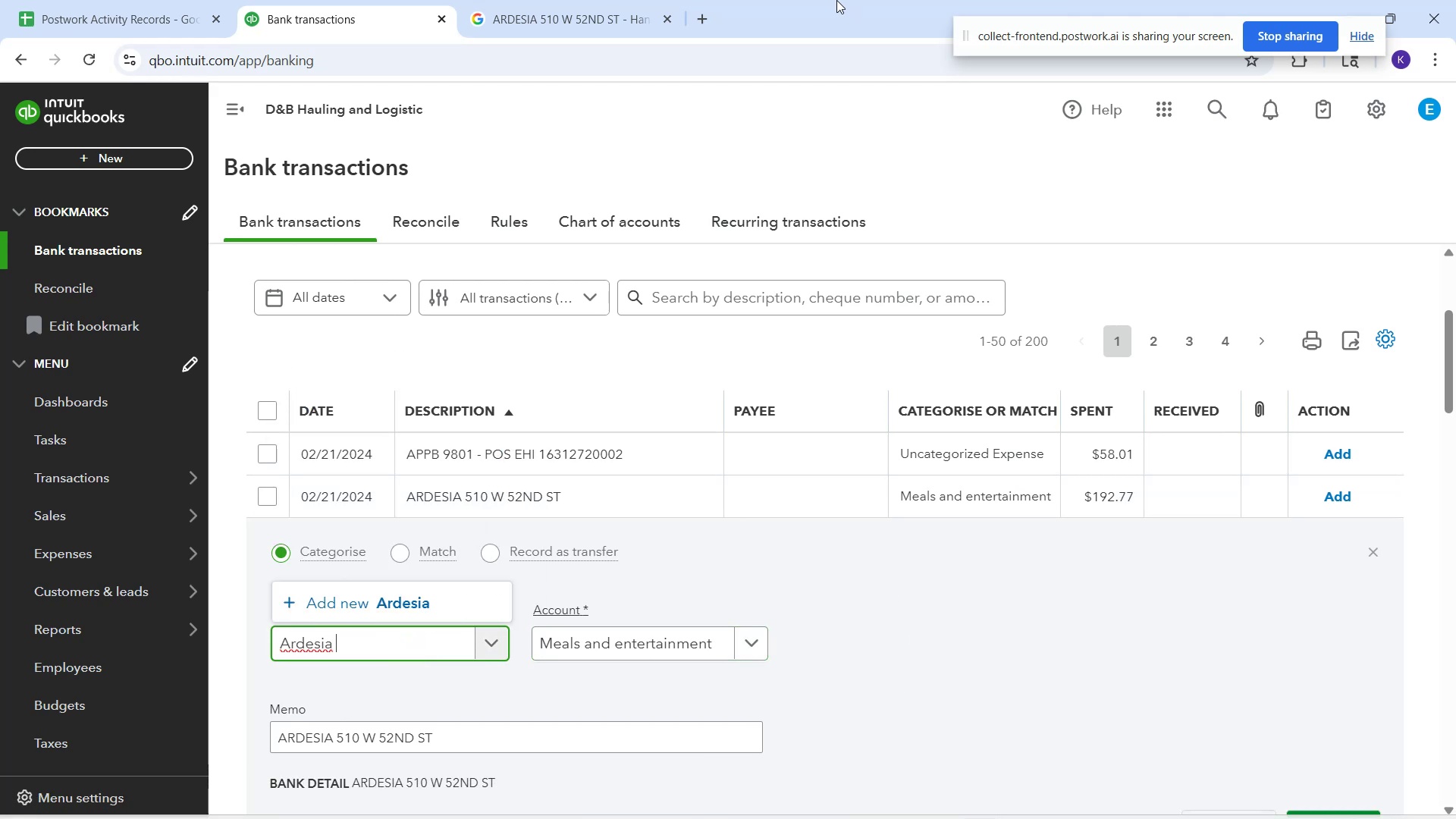 
left_click([1380, 782])
 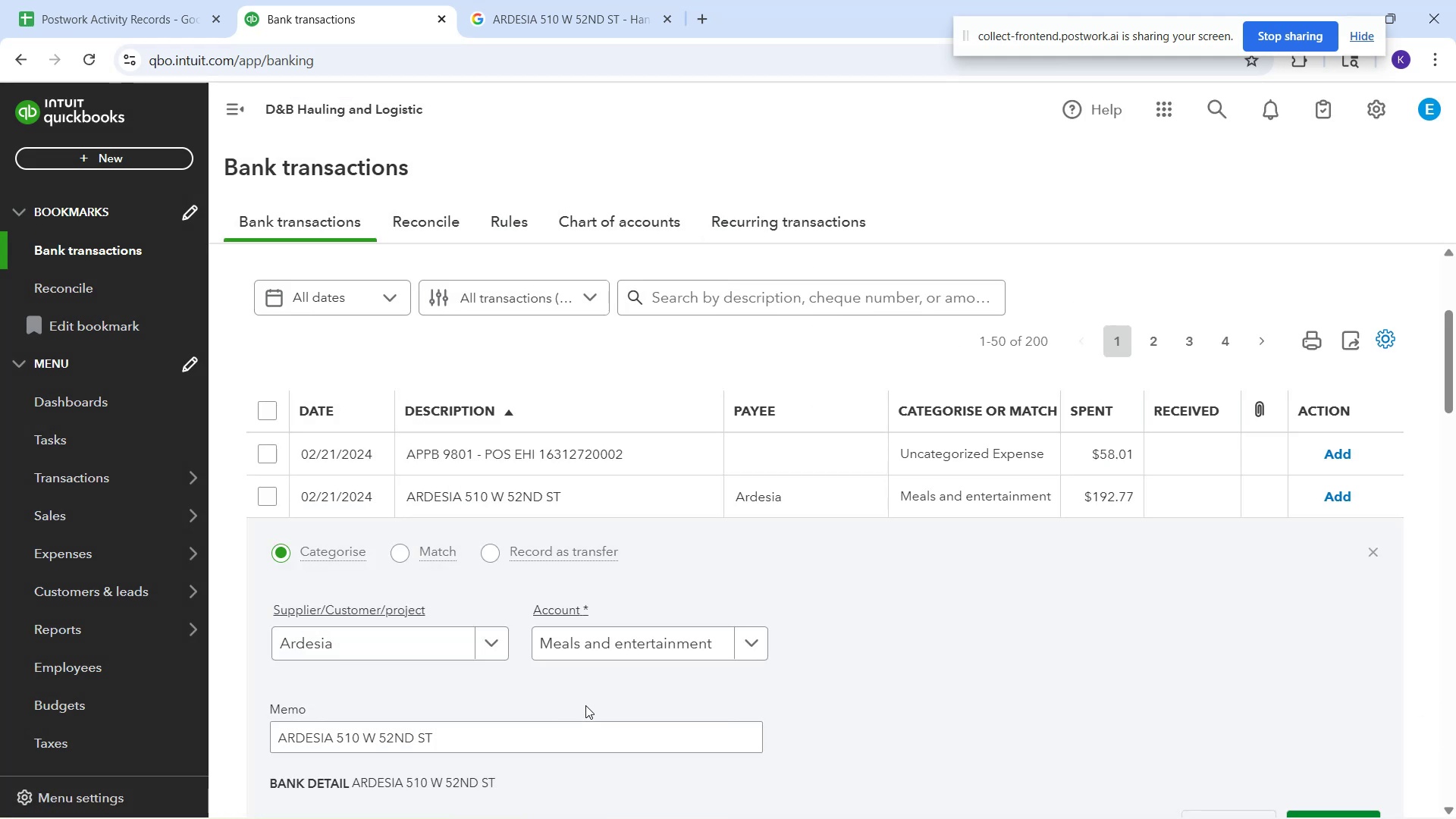 
scroll: coordinate [1368, 742], scroll_direction: down, amount: 2.0
 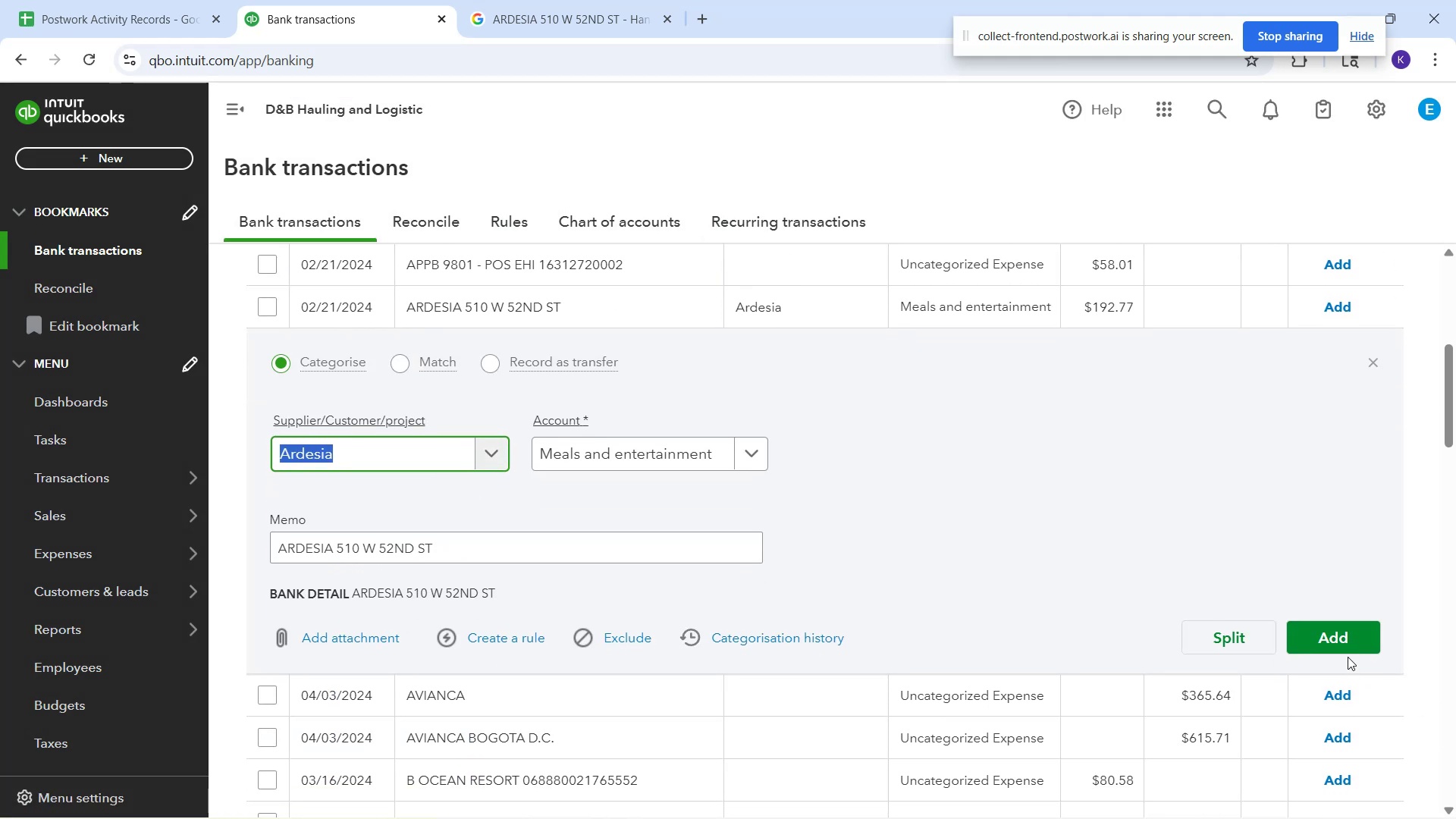 
left_click([1344, 641])
 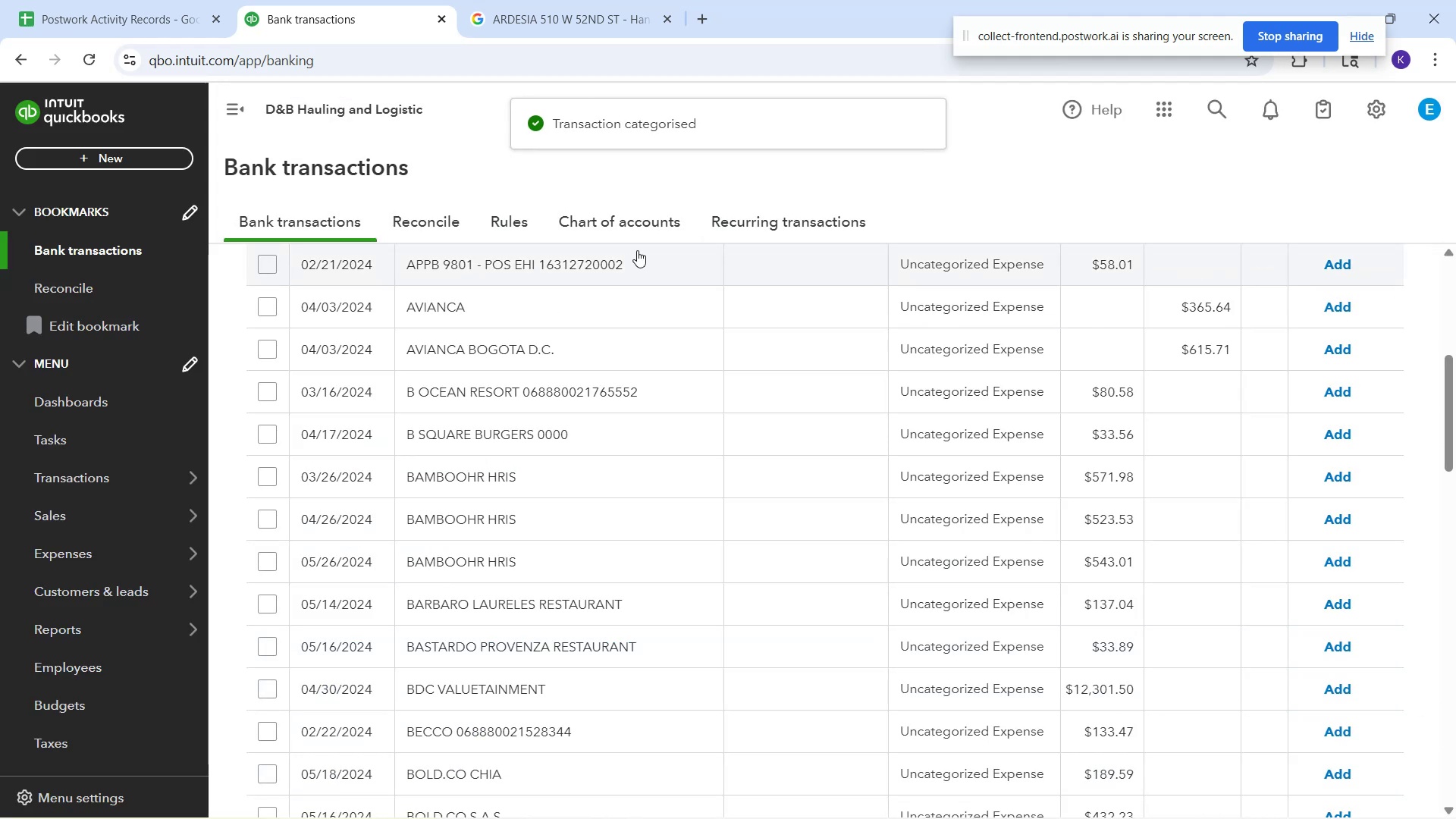 
wait(8.44)
 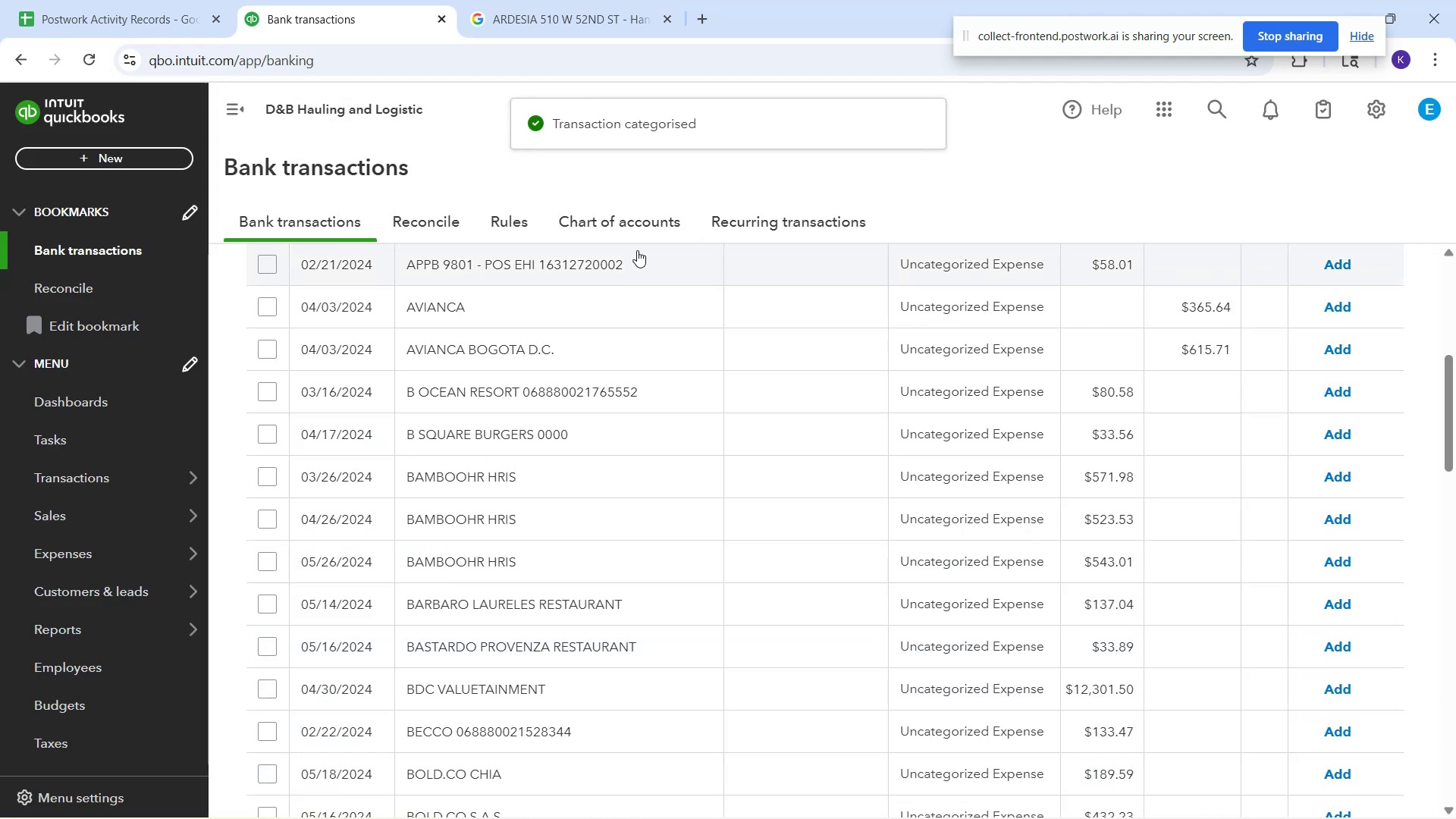 
left_click_drag(start_coordinate=[642, 399], to_coordinate=[464, 423])
 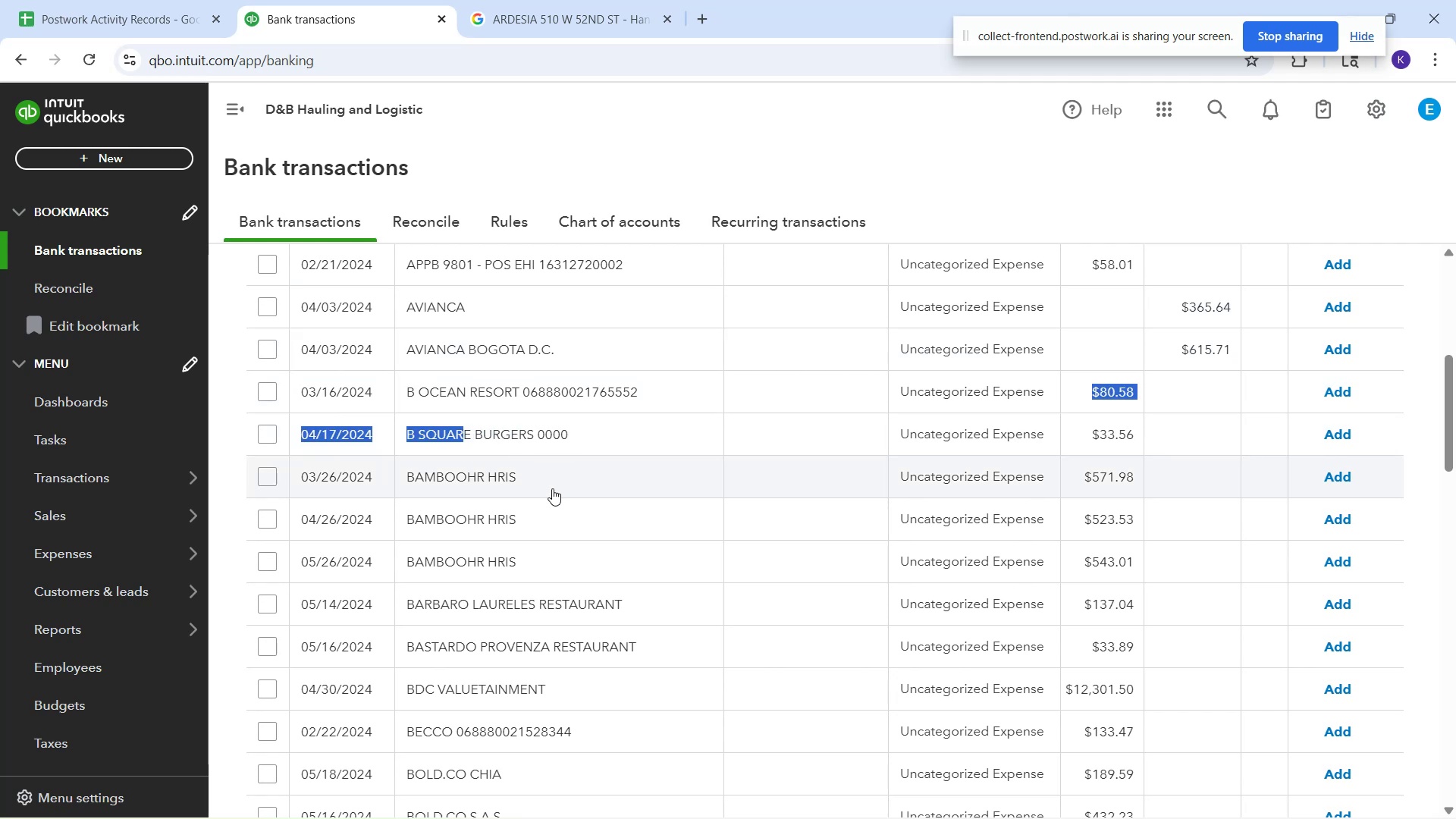 
left_click([552, 488])
 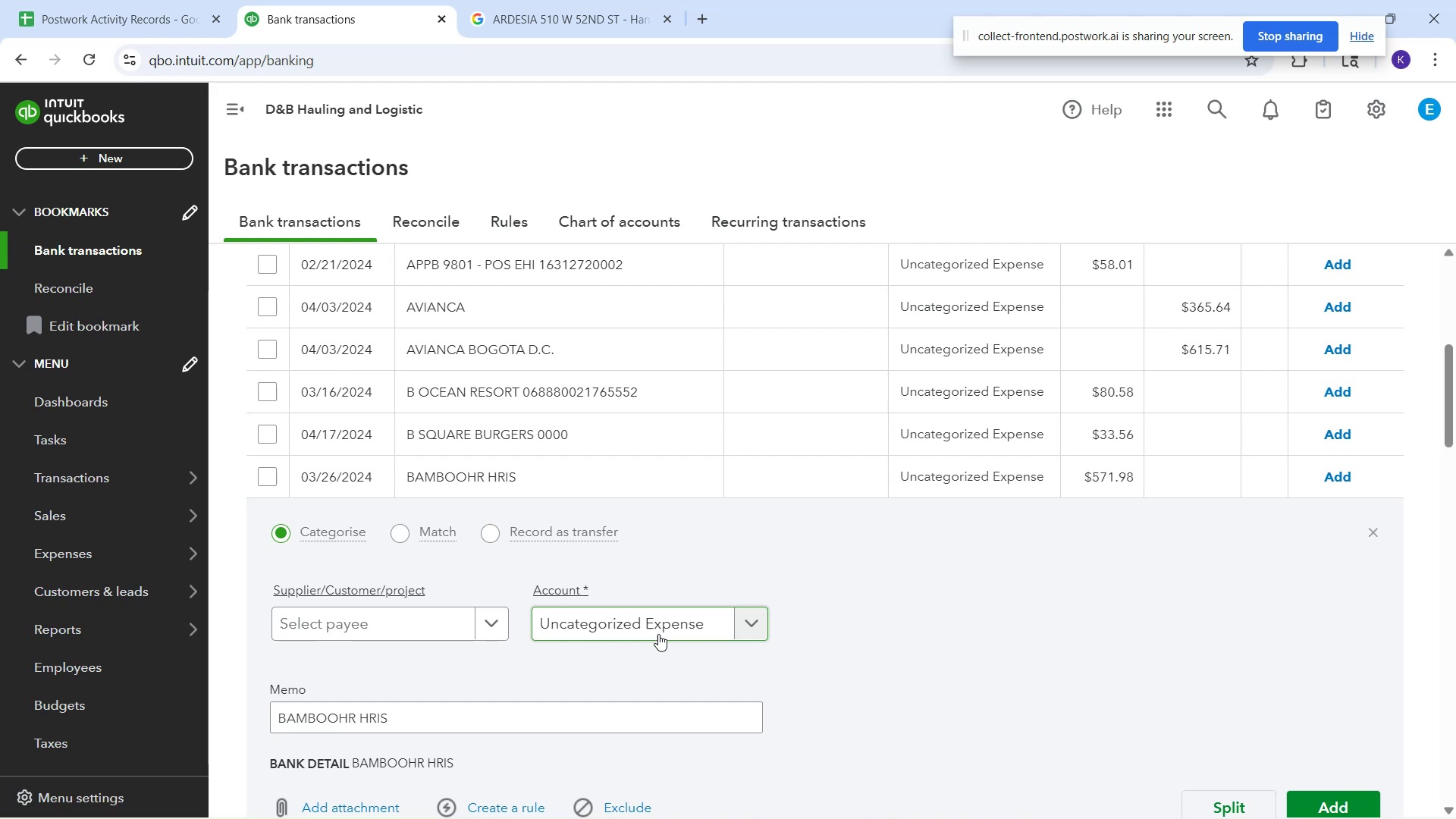 
left_click_drag(start_coordinate=[699, 618], to_coordinate=[701, 622])
 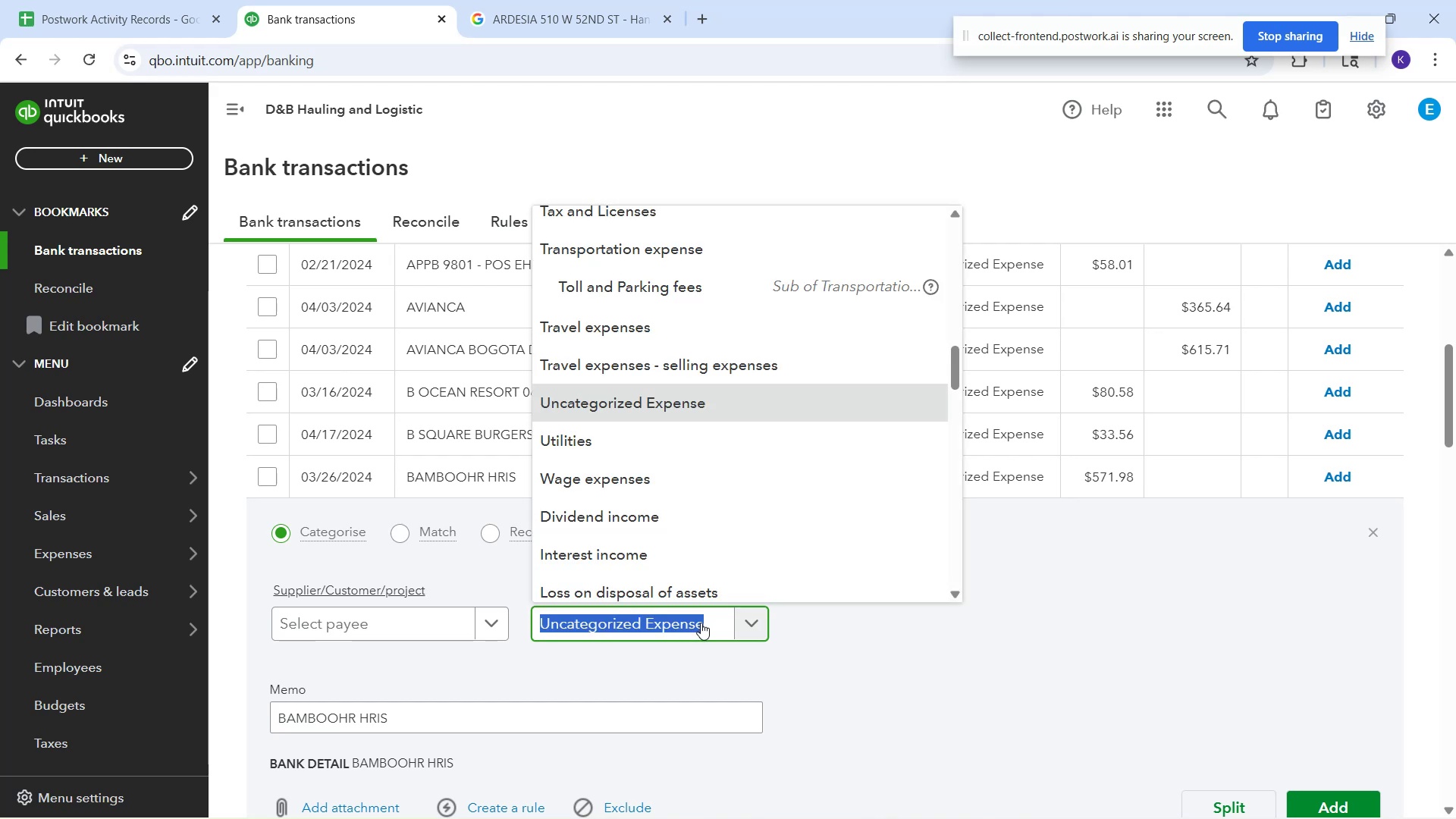 
type(soft)
 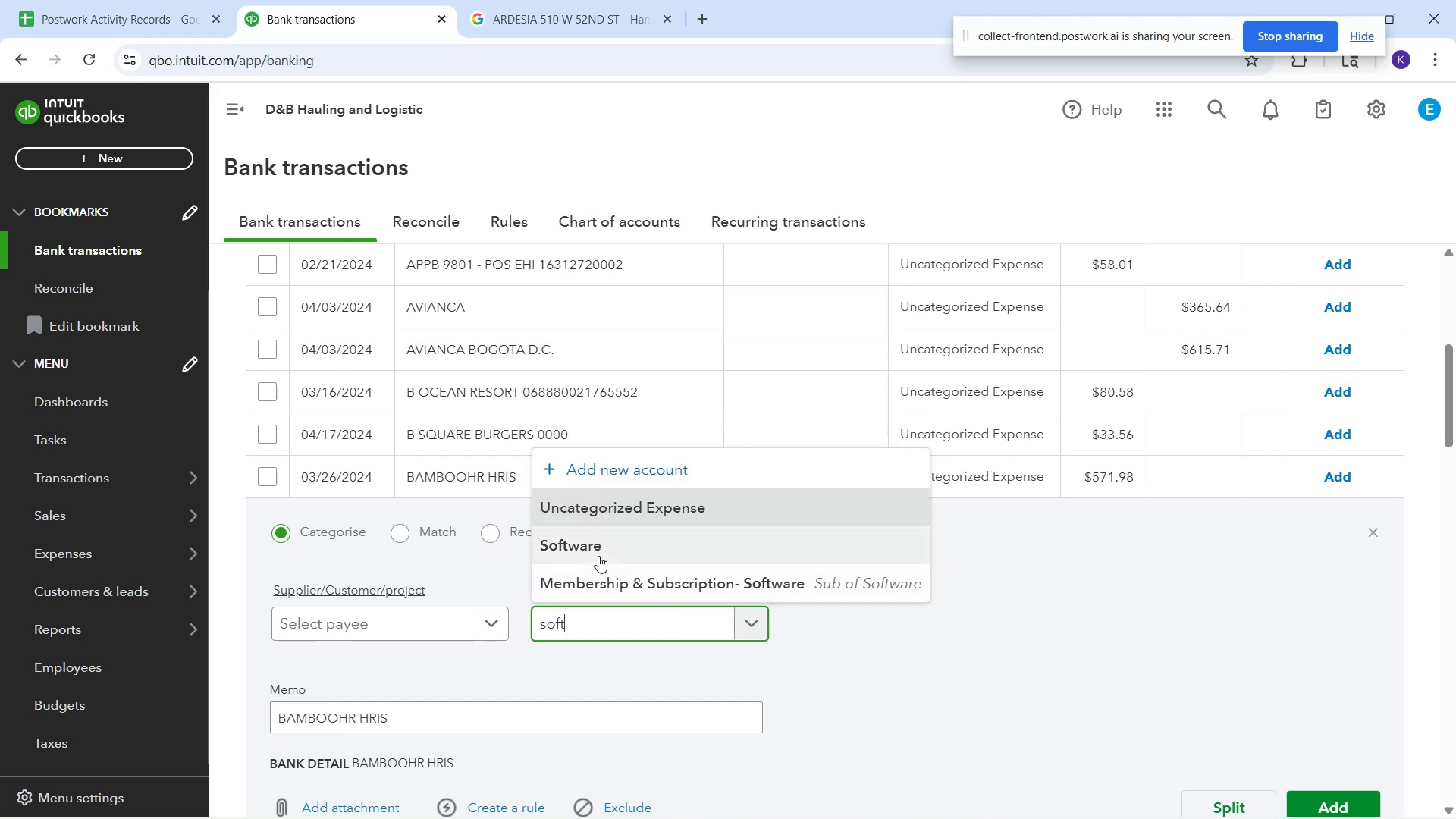 
left_click([598, 553])
 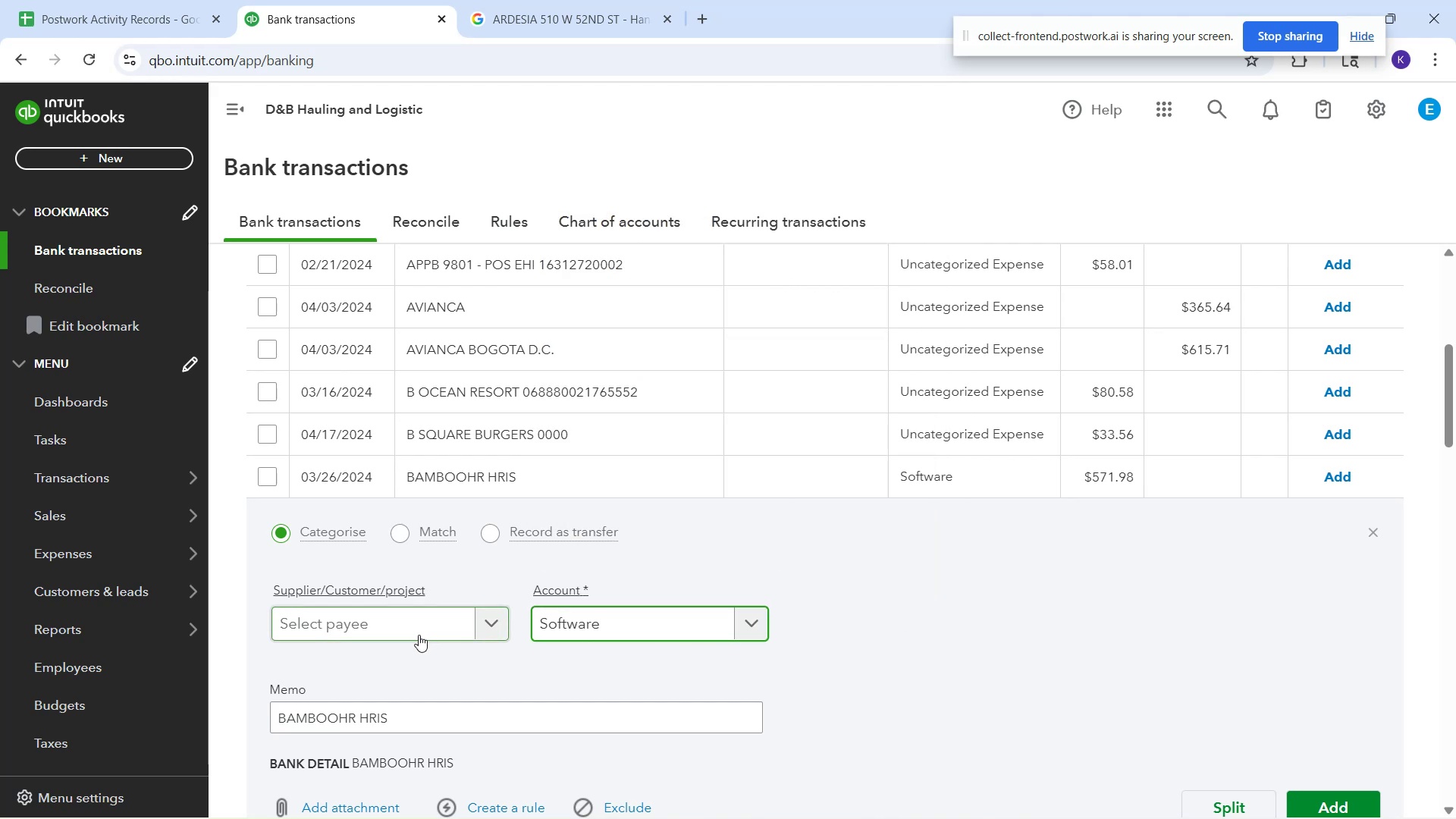 
left_click([408, 625])
 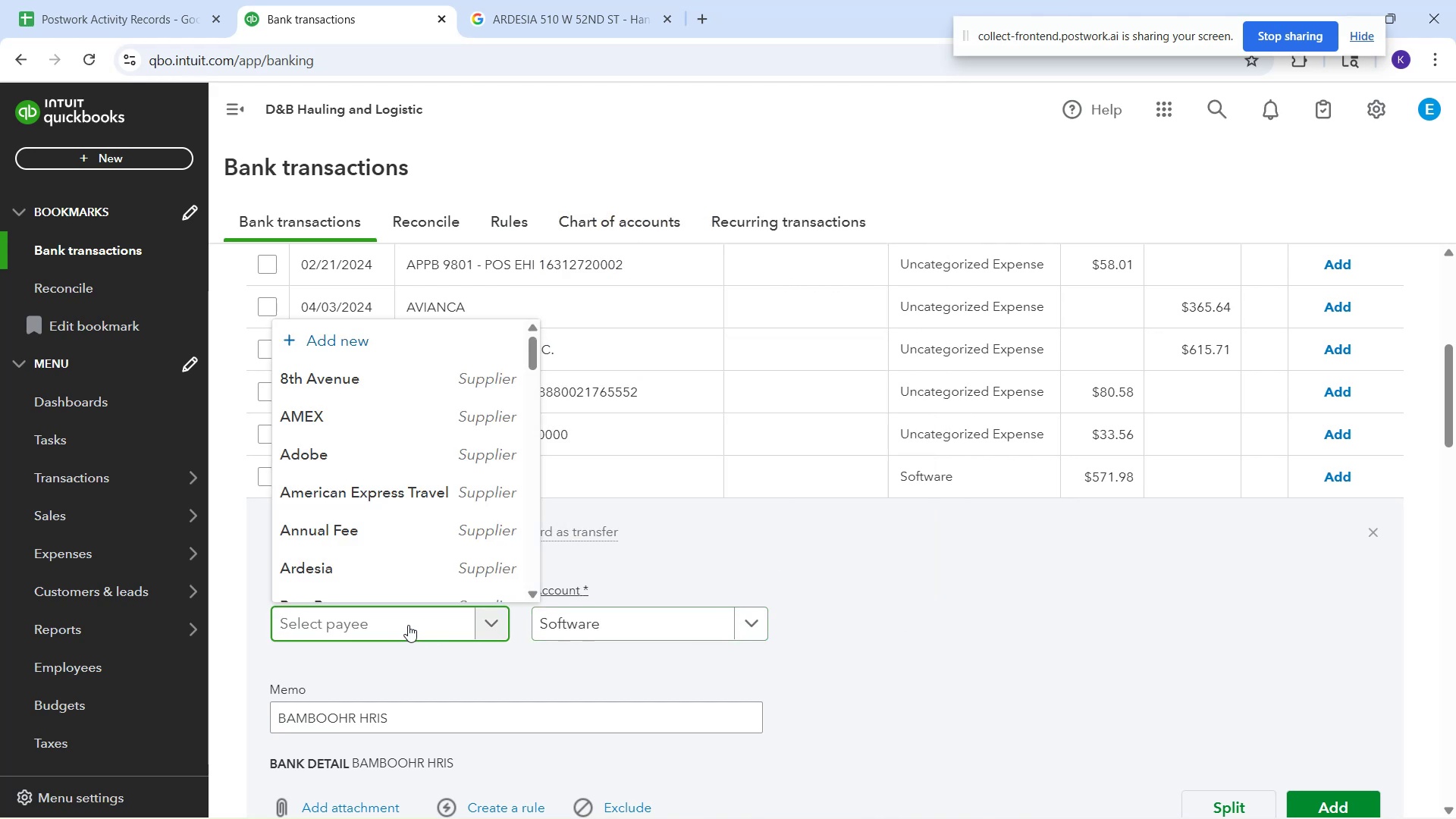 
type(V=)
key(Backspace)
key(Backspace)
key(Backspace)
type(BambooHRIS)
 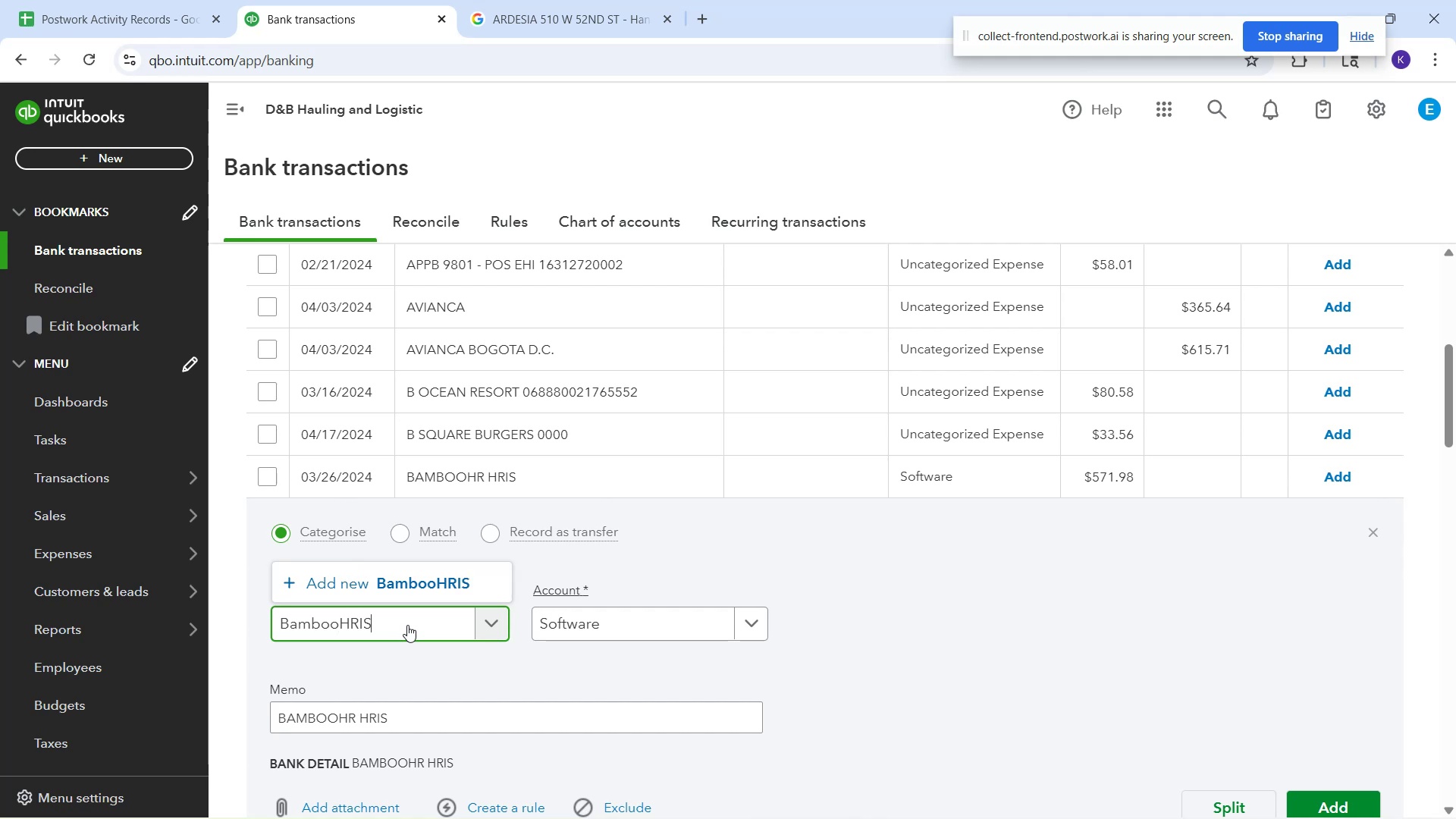 
wait(8.16)
 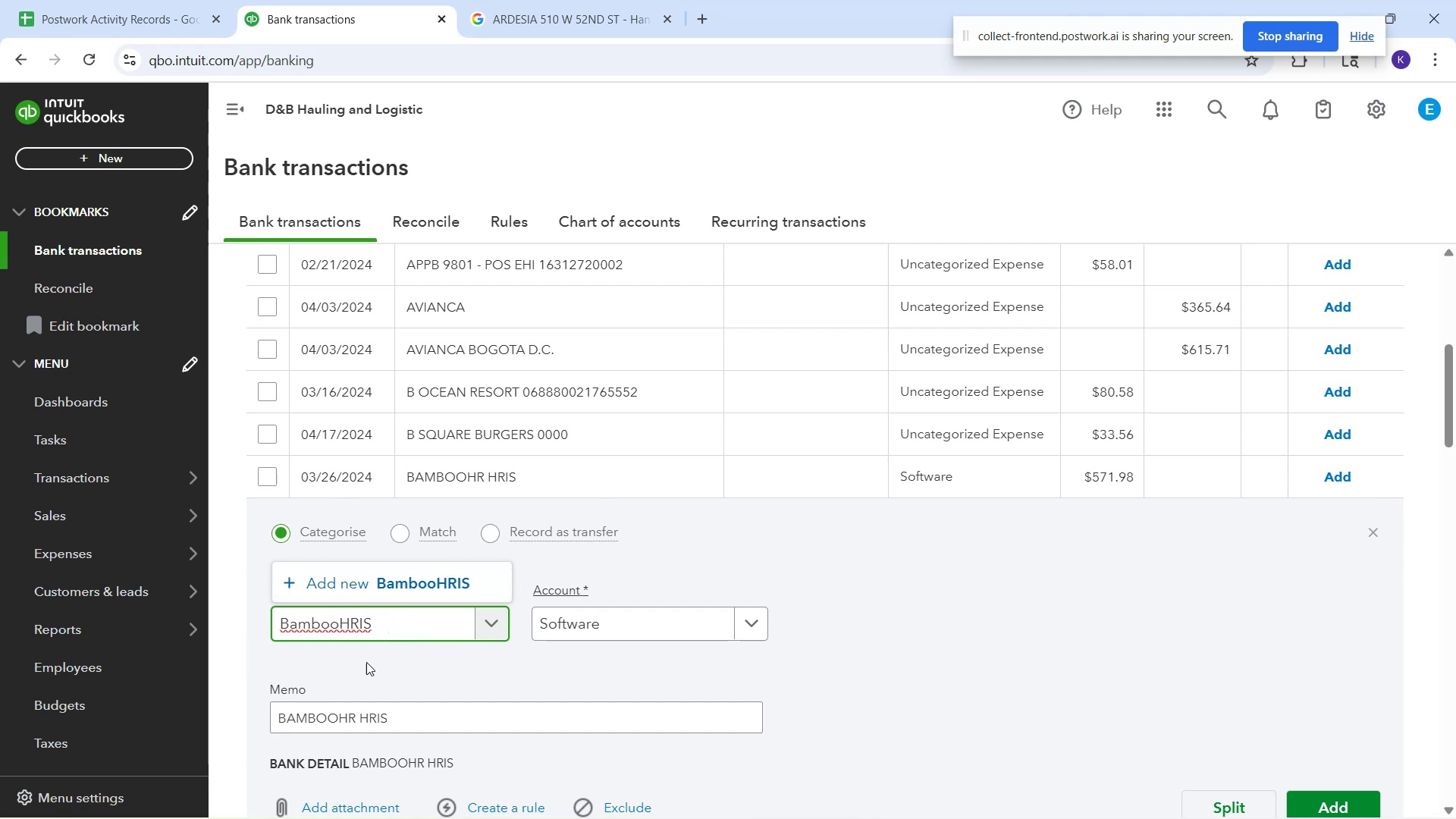 
left_click([344, 617])
 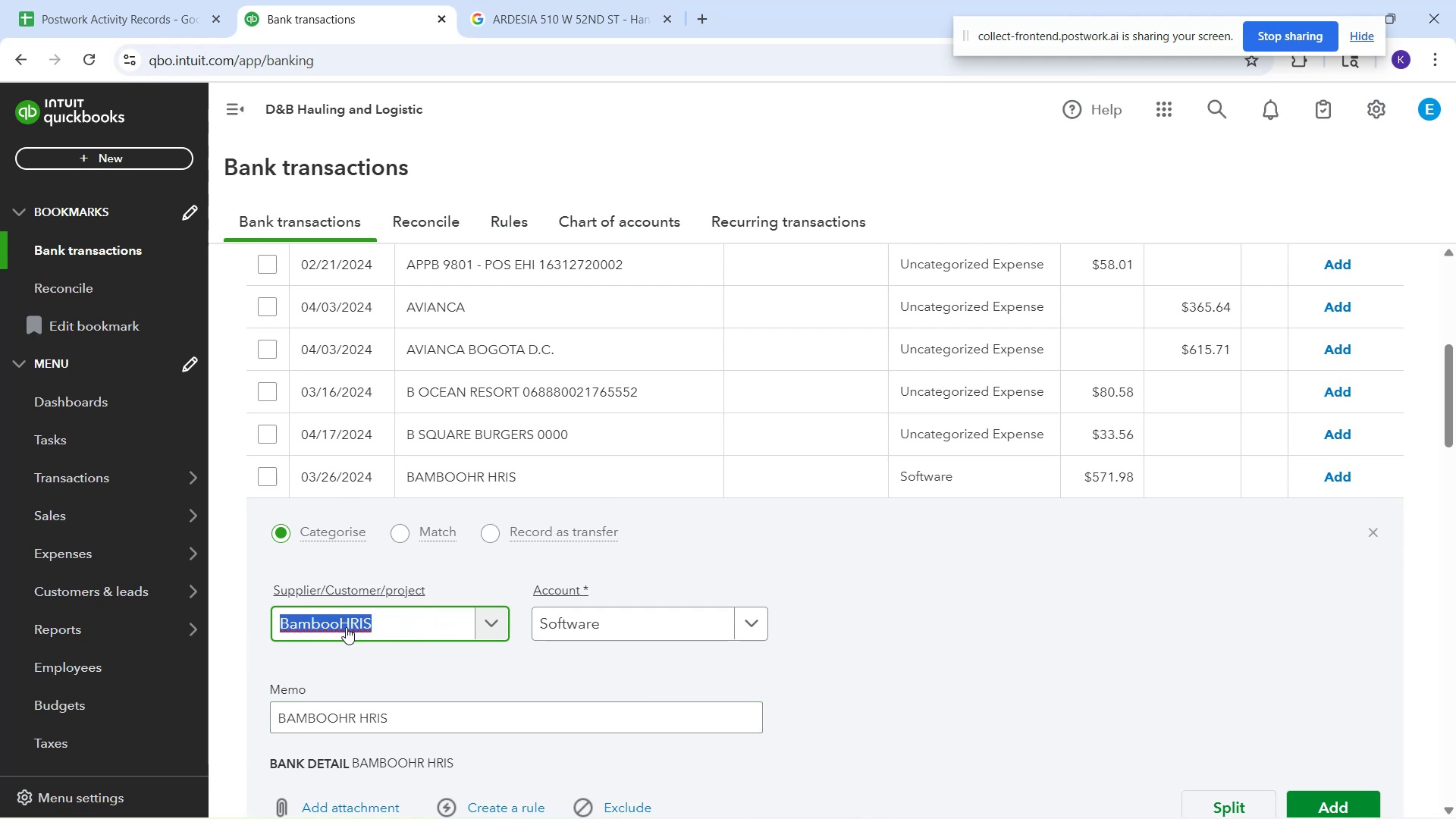 
left_click([346, 627])
 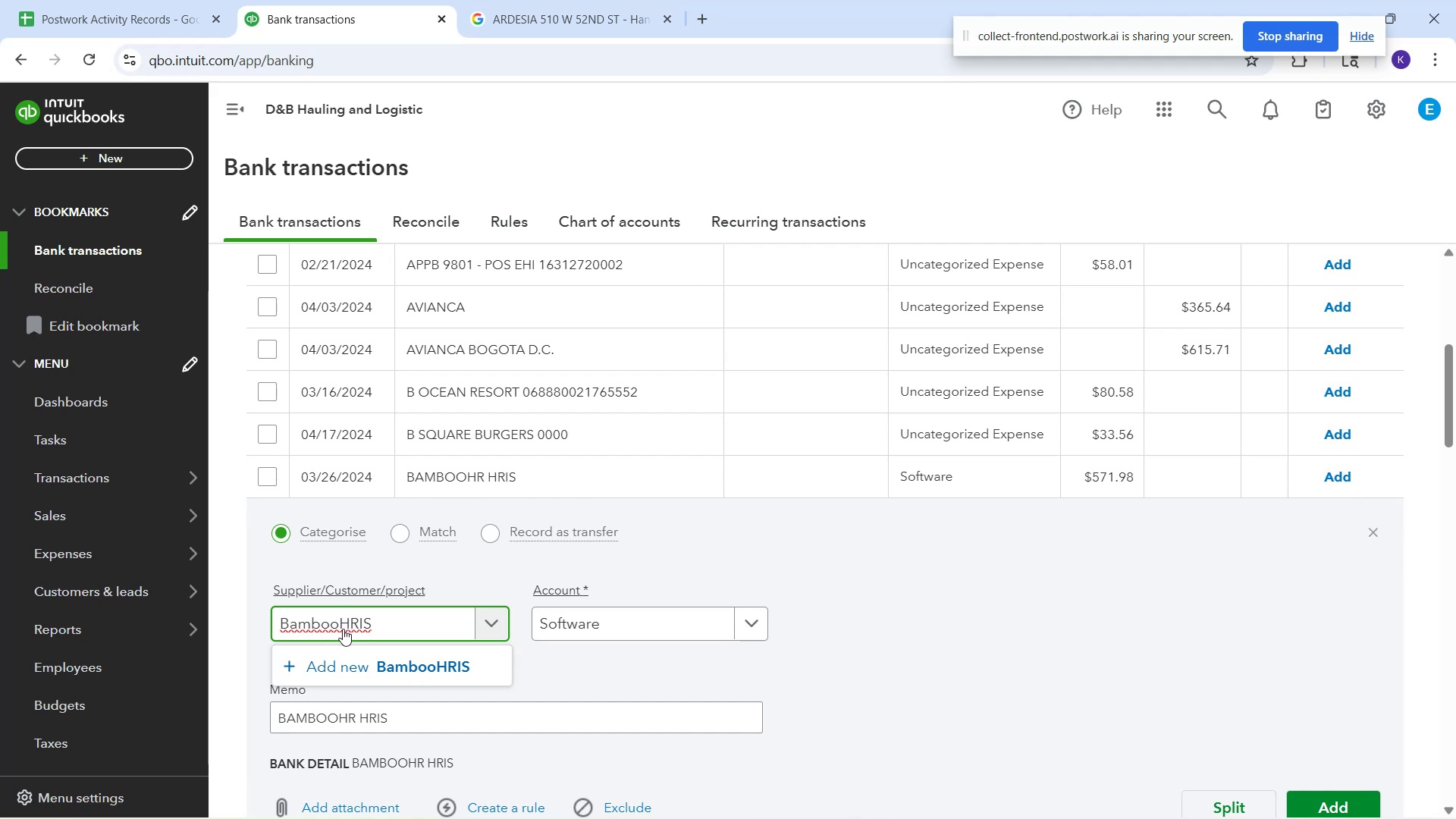 
left_click([343, 629])
 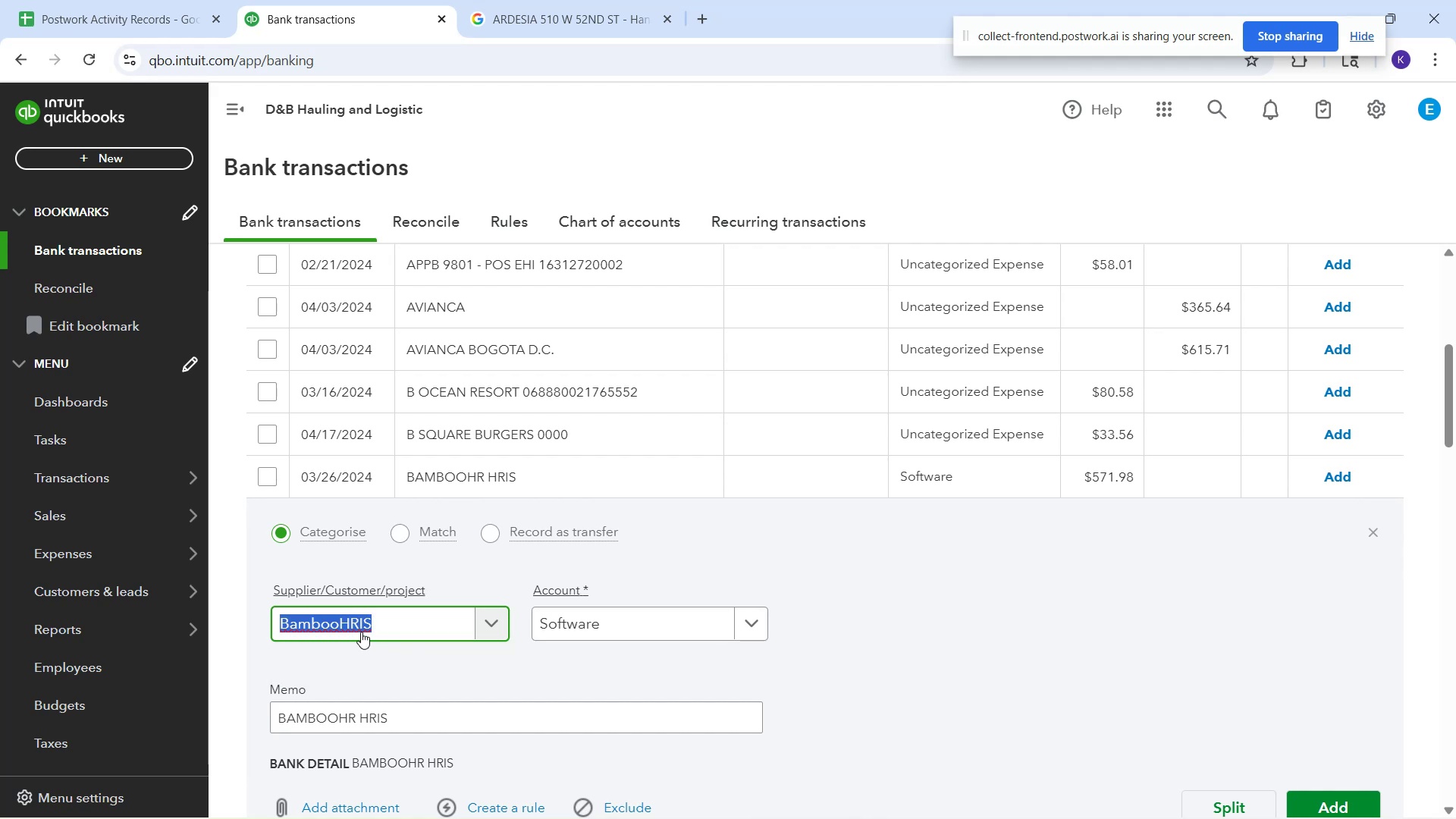 
left_click([343, 627])
 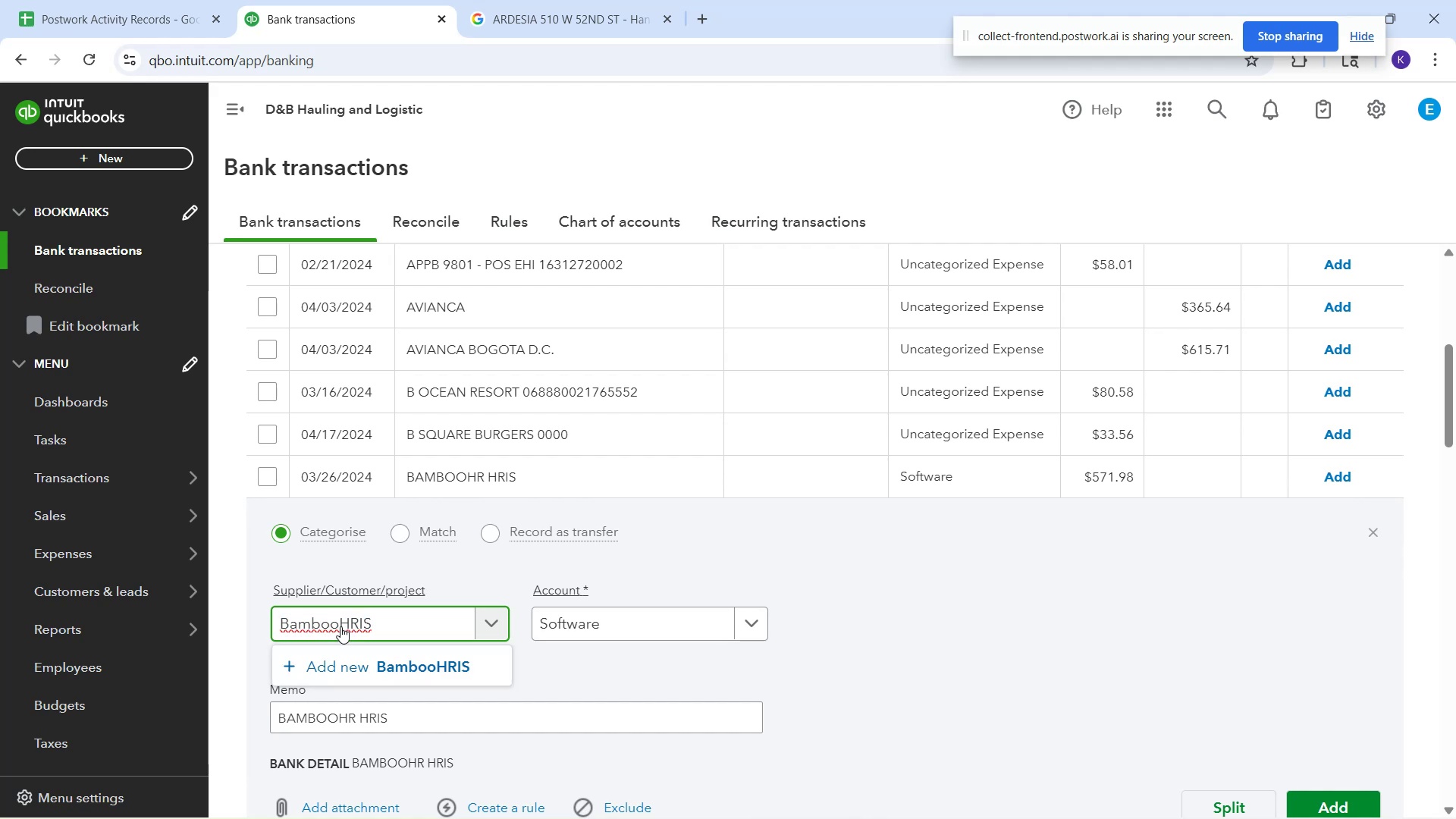 
type(hr )
key(Backspace)
type(Bamboo )
key(Backspace)
type(HR)
 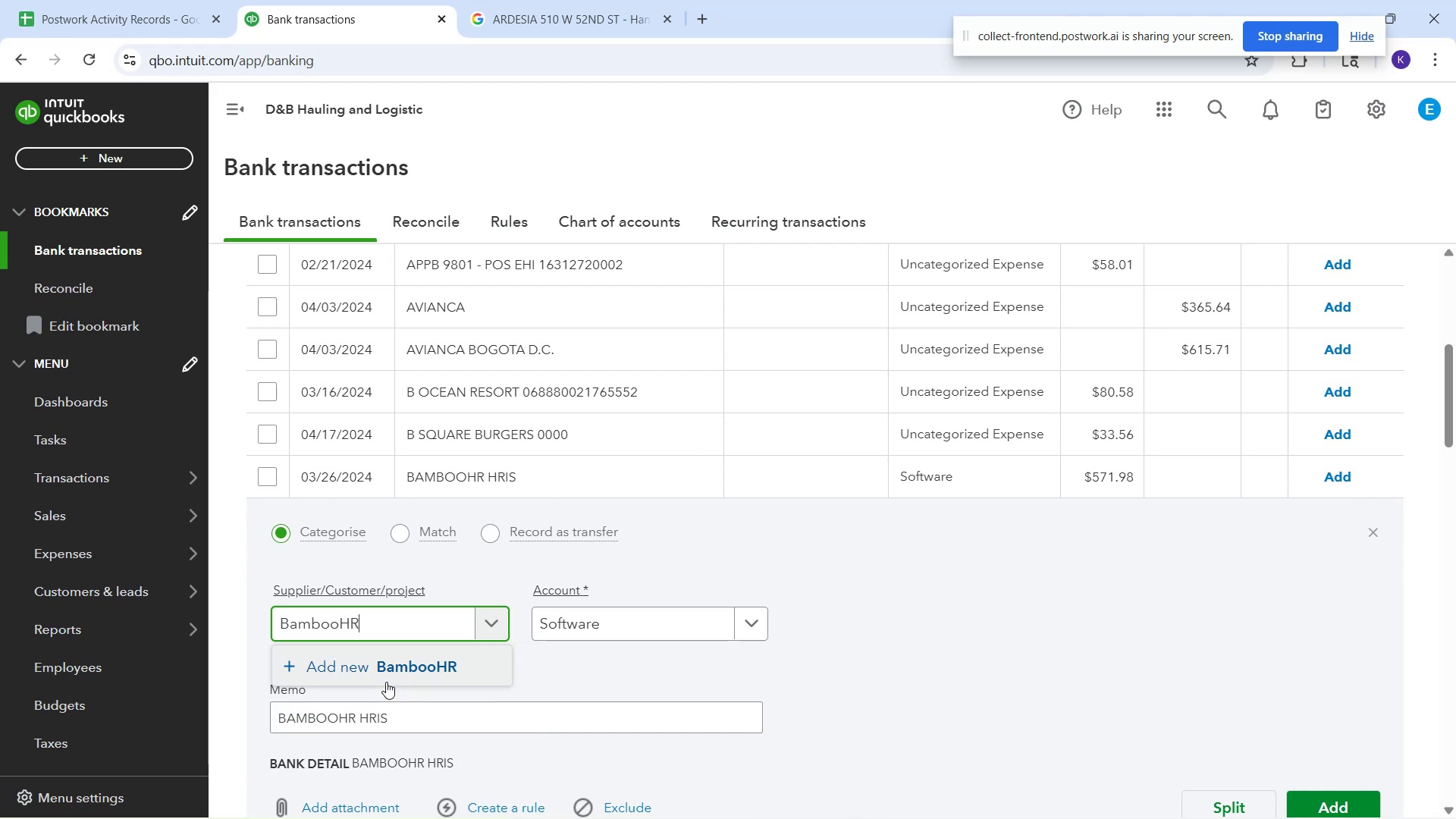 
left_click_drag(start_coordinate=[431, 620], to_coordinate=[361, 621])
 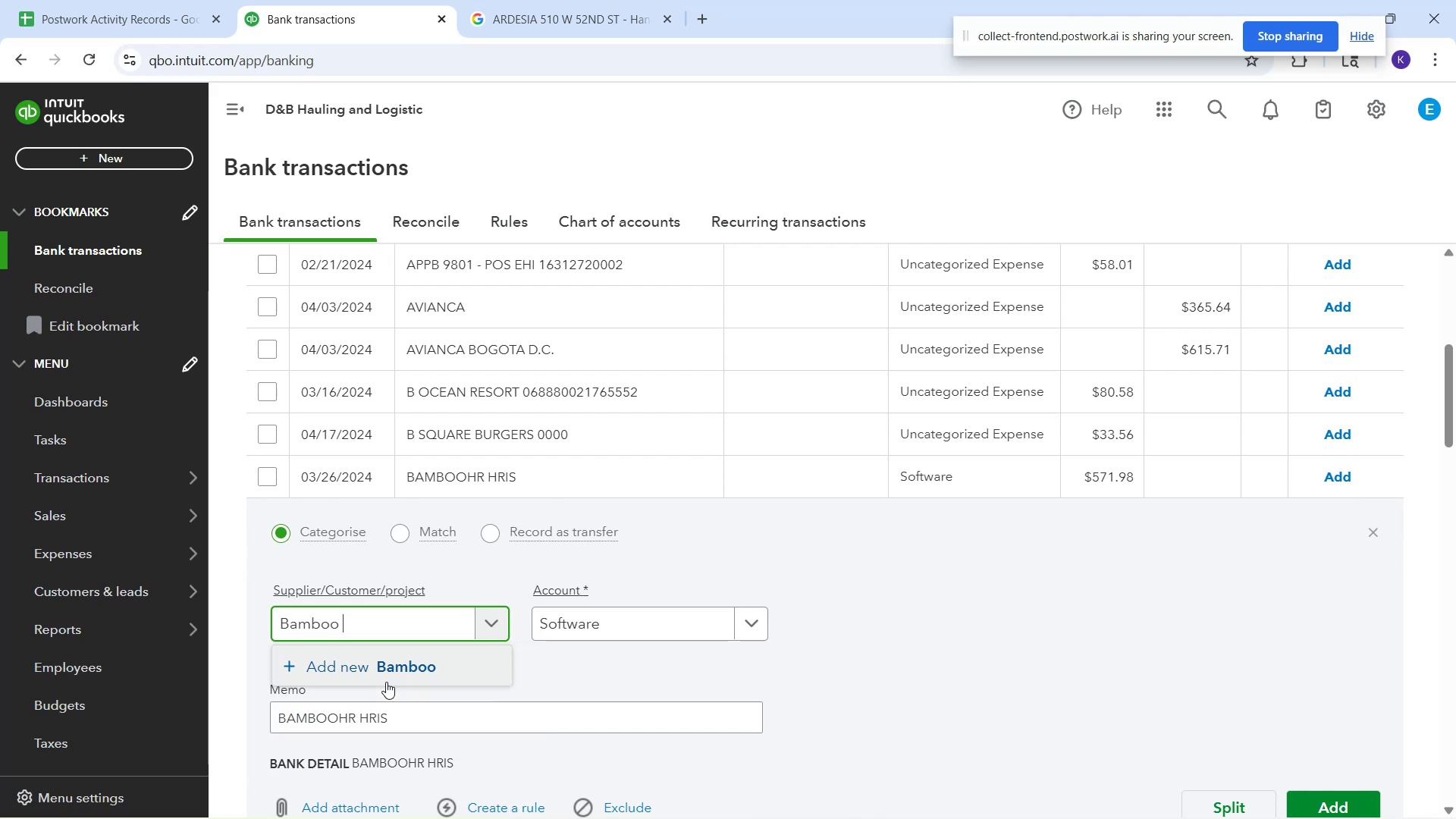 
left_click([461, 661])
 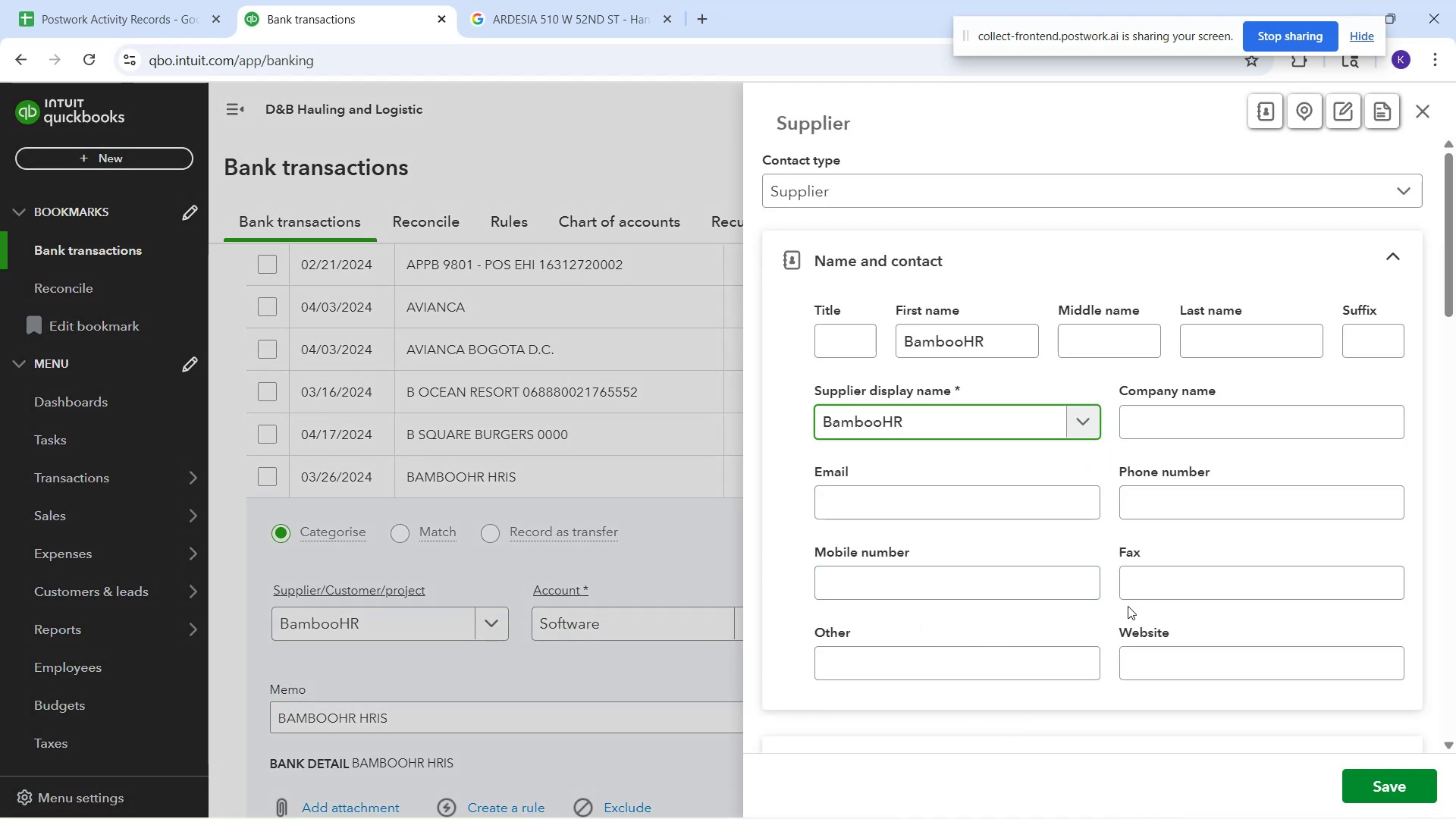 
left_click([1349, 774])
 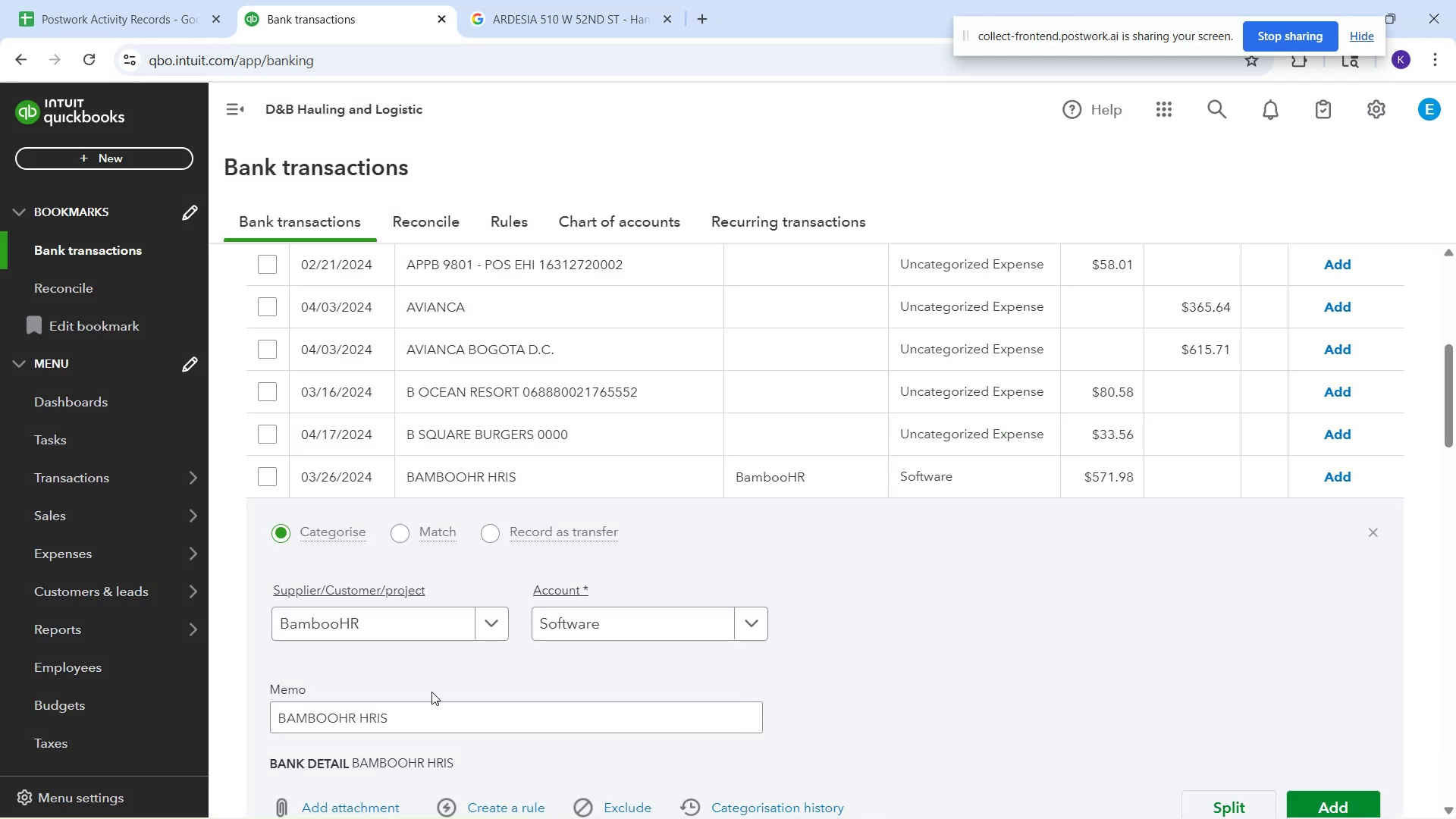 
scroll: coordinate [1184, 730], scroll_direction: down, amount: 1.0
 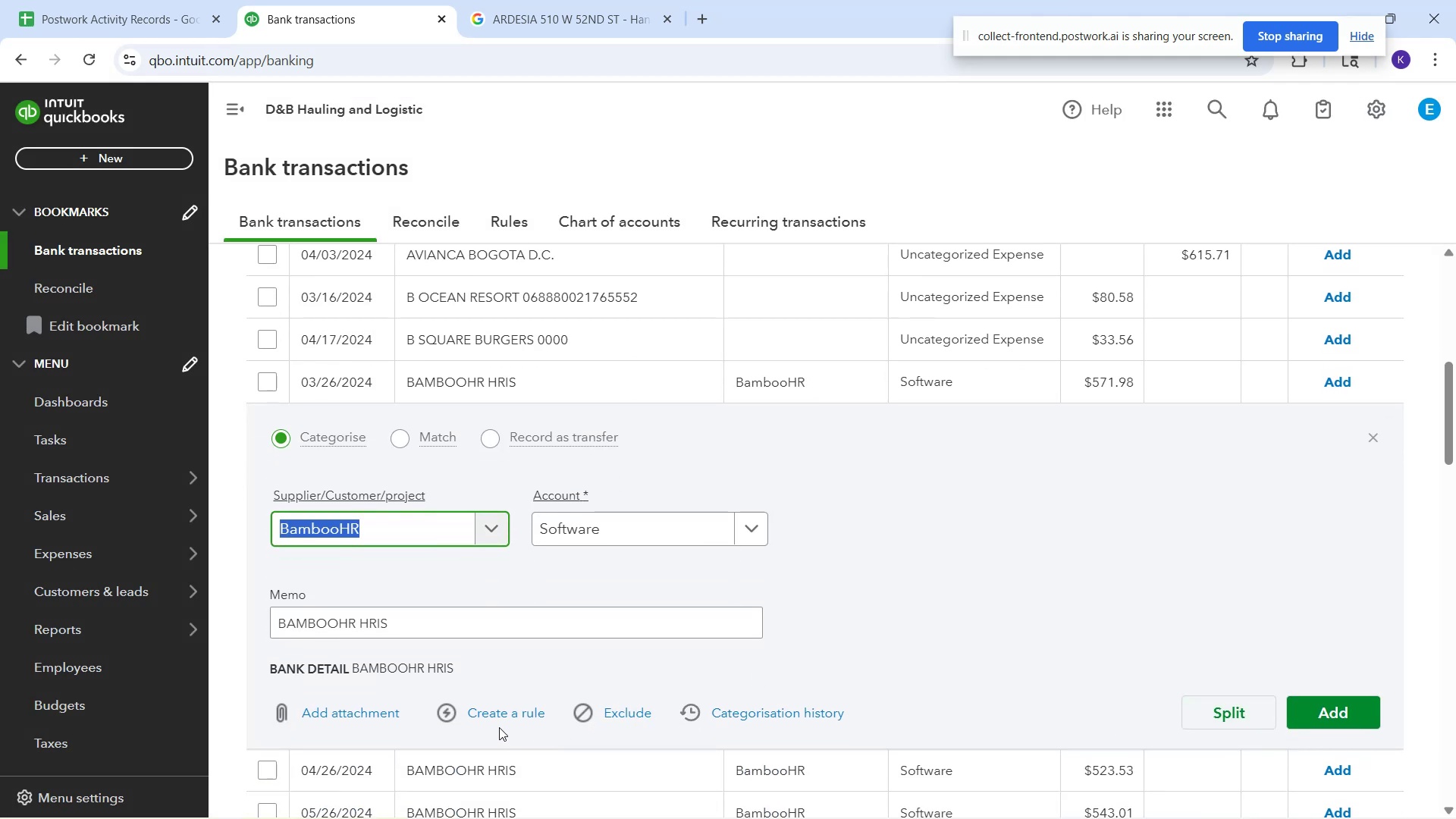 
left_click([493, 707])
 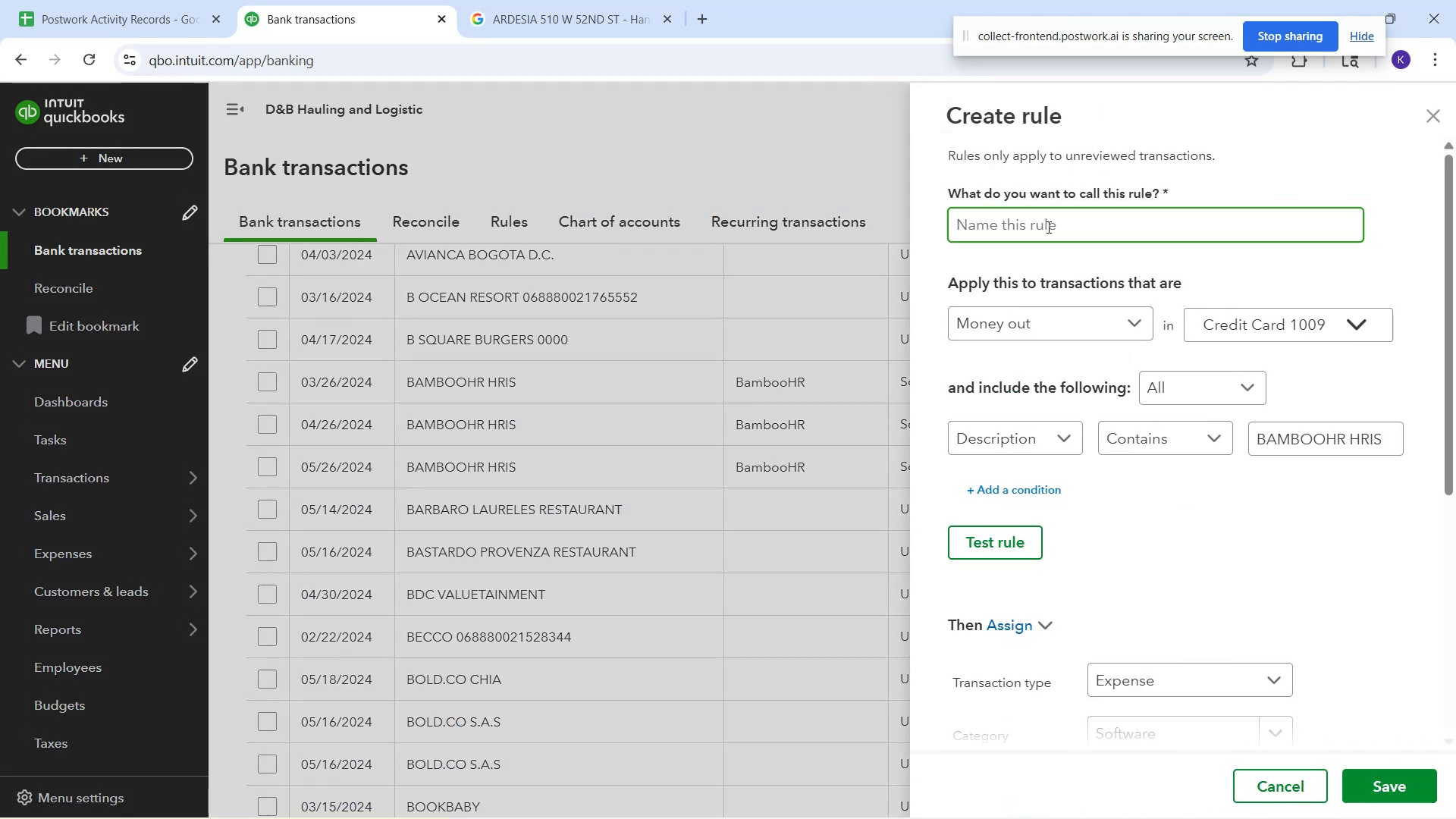 
left_click([1045, 218])
 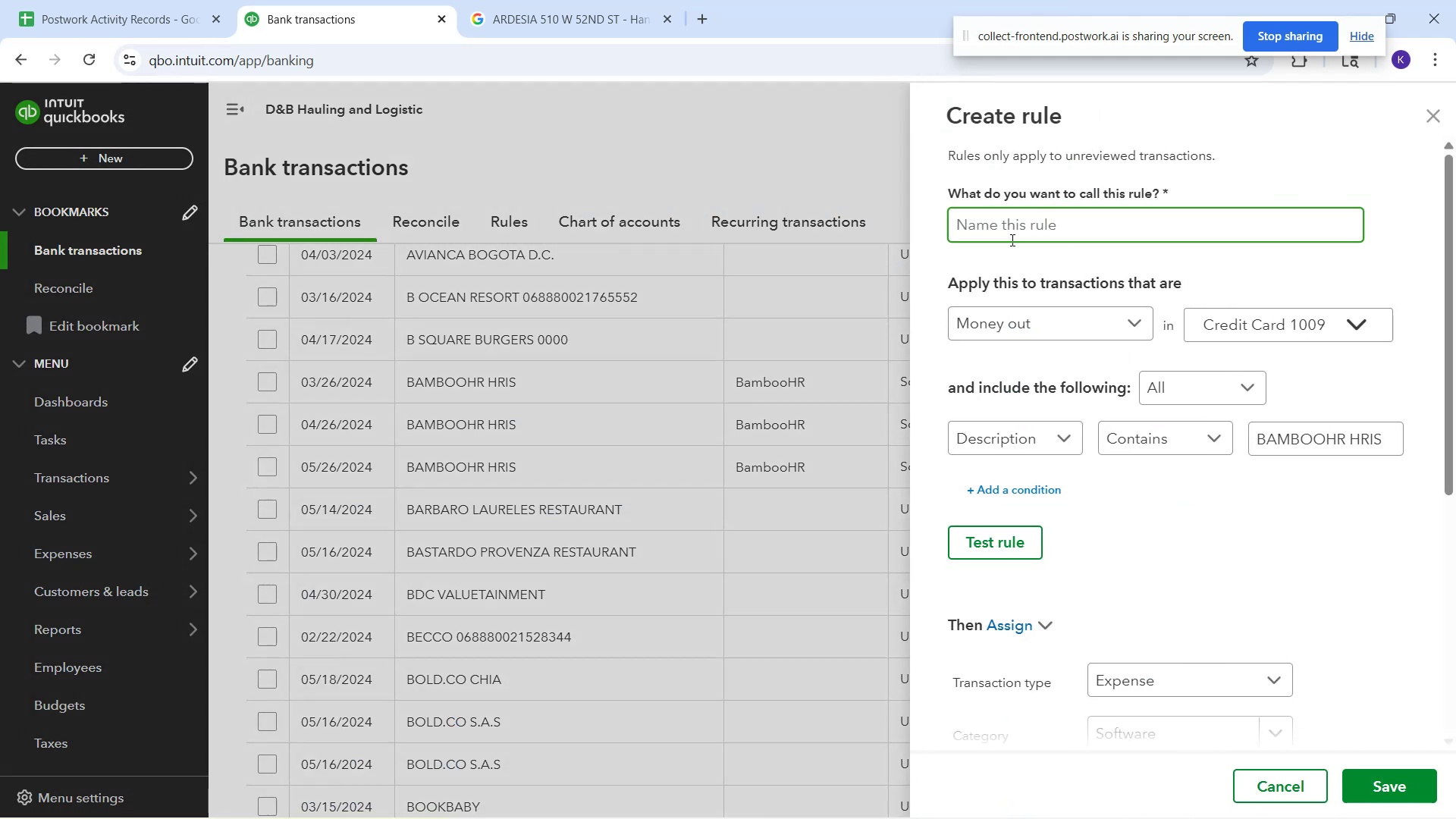 
type(Bamboo)
 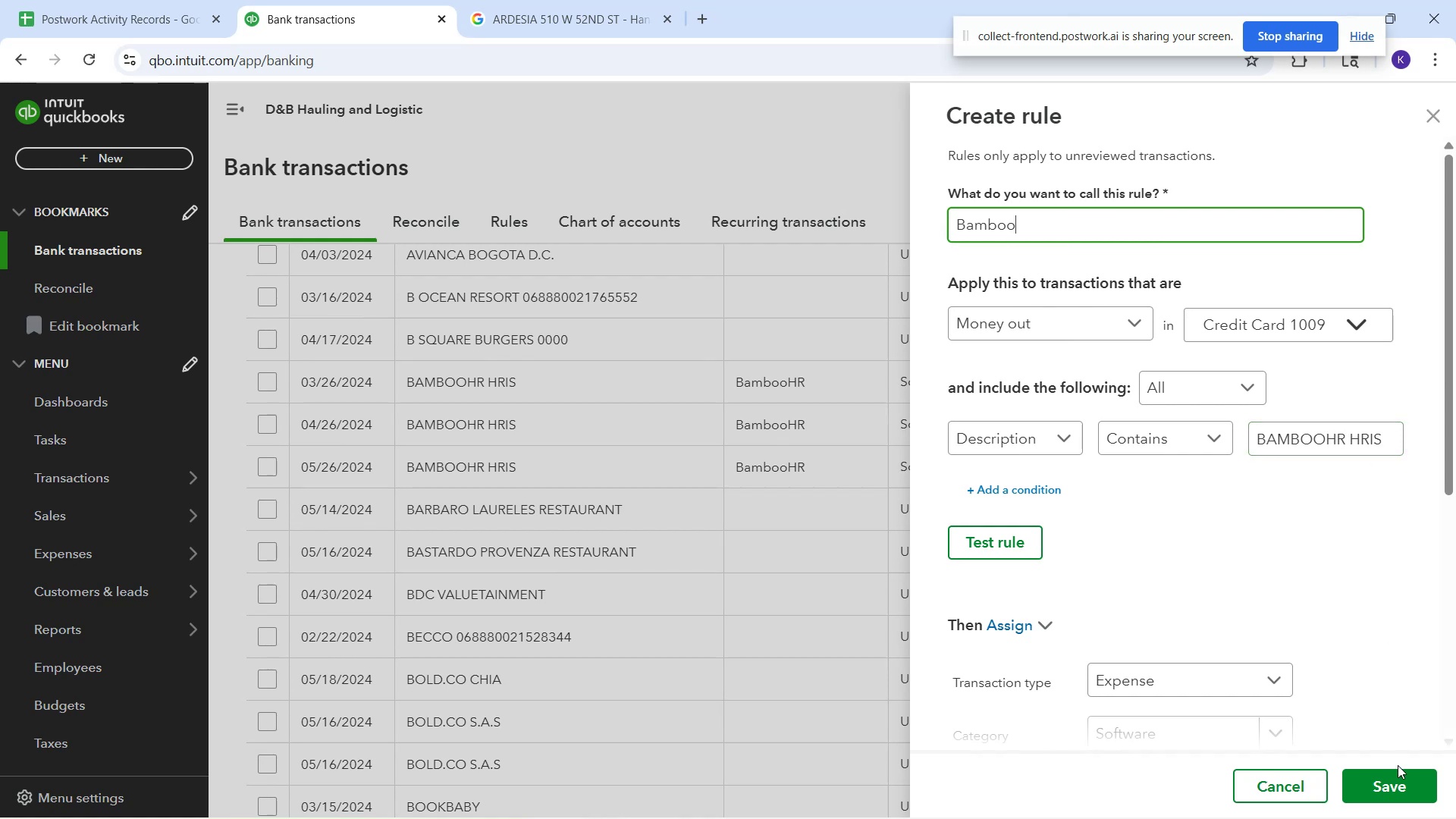 
wait(7.31)
 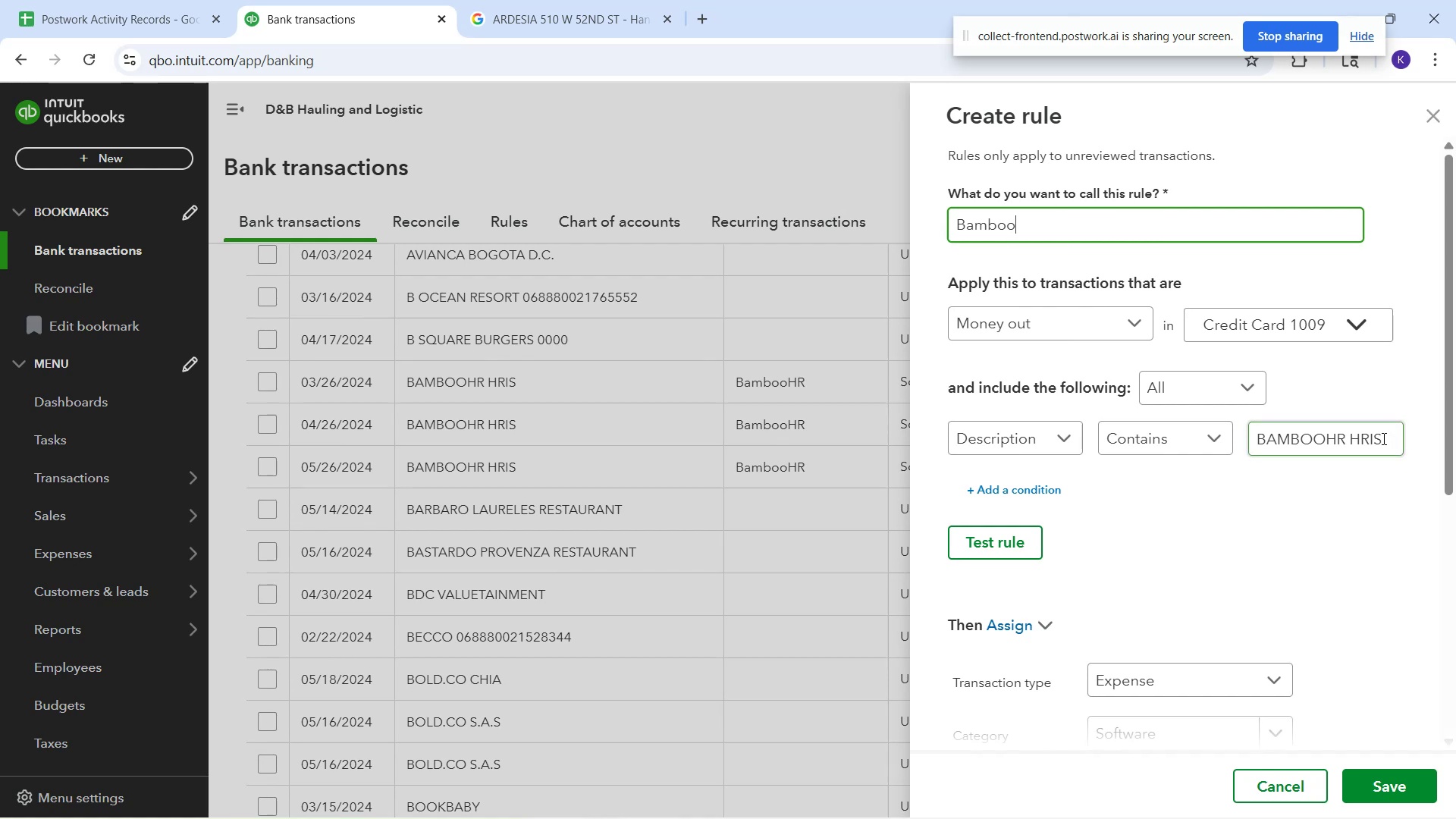 
left_click([1395, 772])
 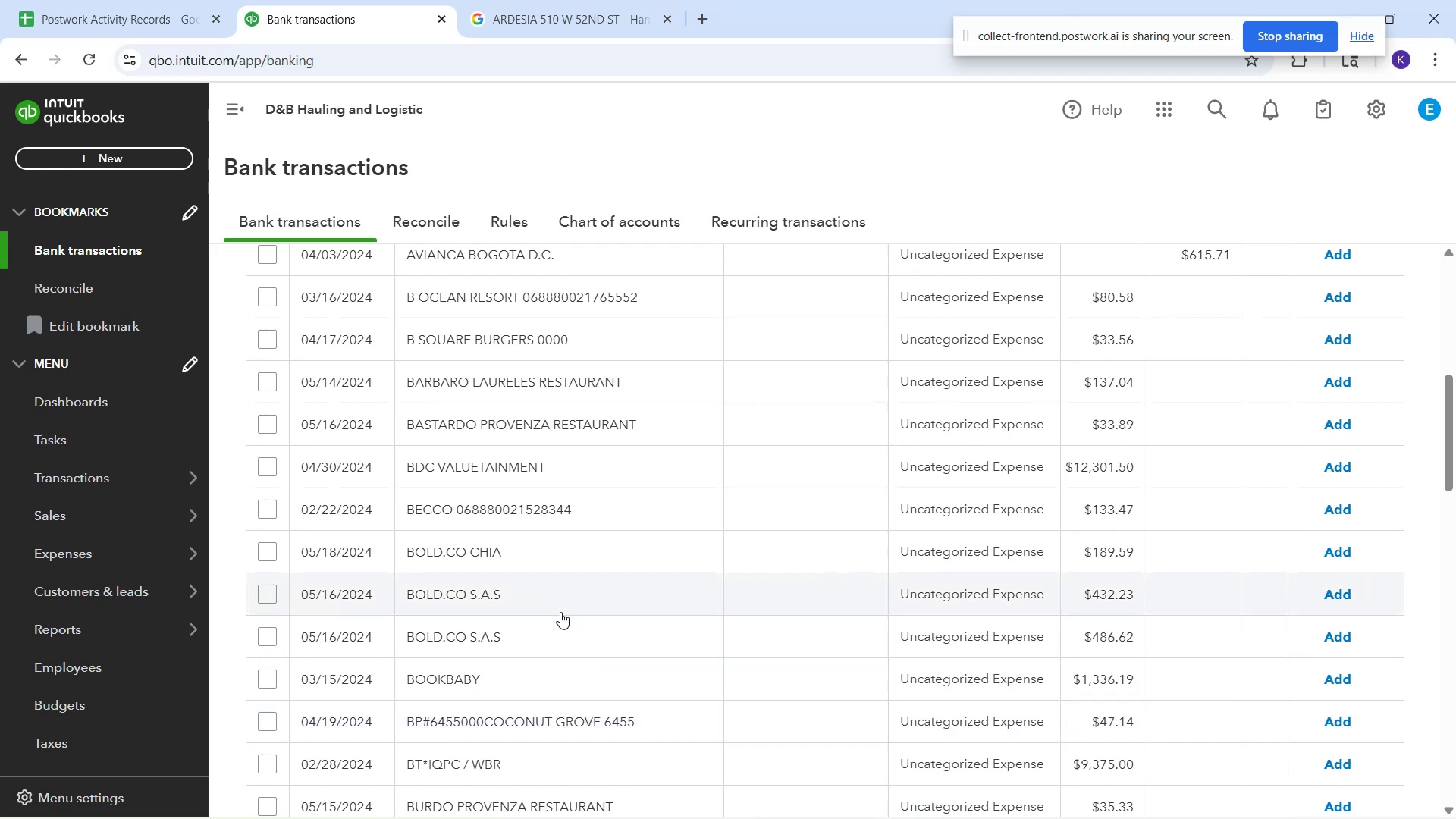 
wait(6.37)
 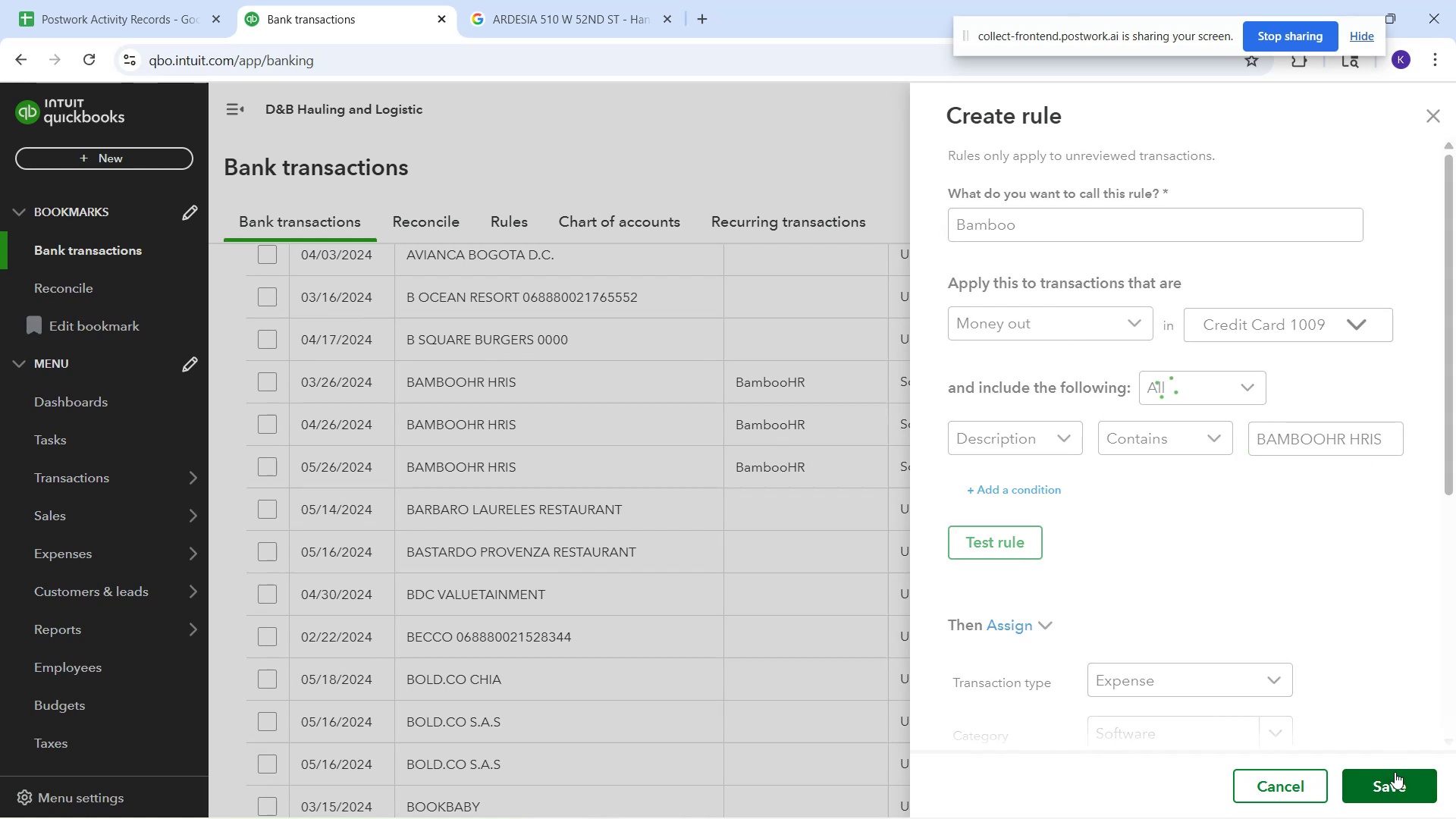 
left_click_drag(start_coordinate=[533, 555], to_coordinate=[404, 561])
 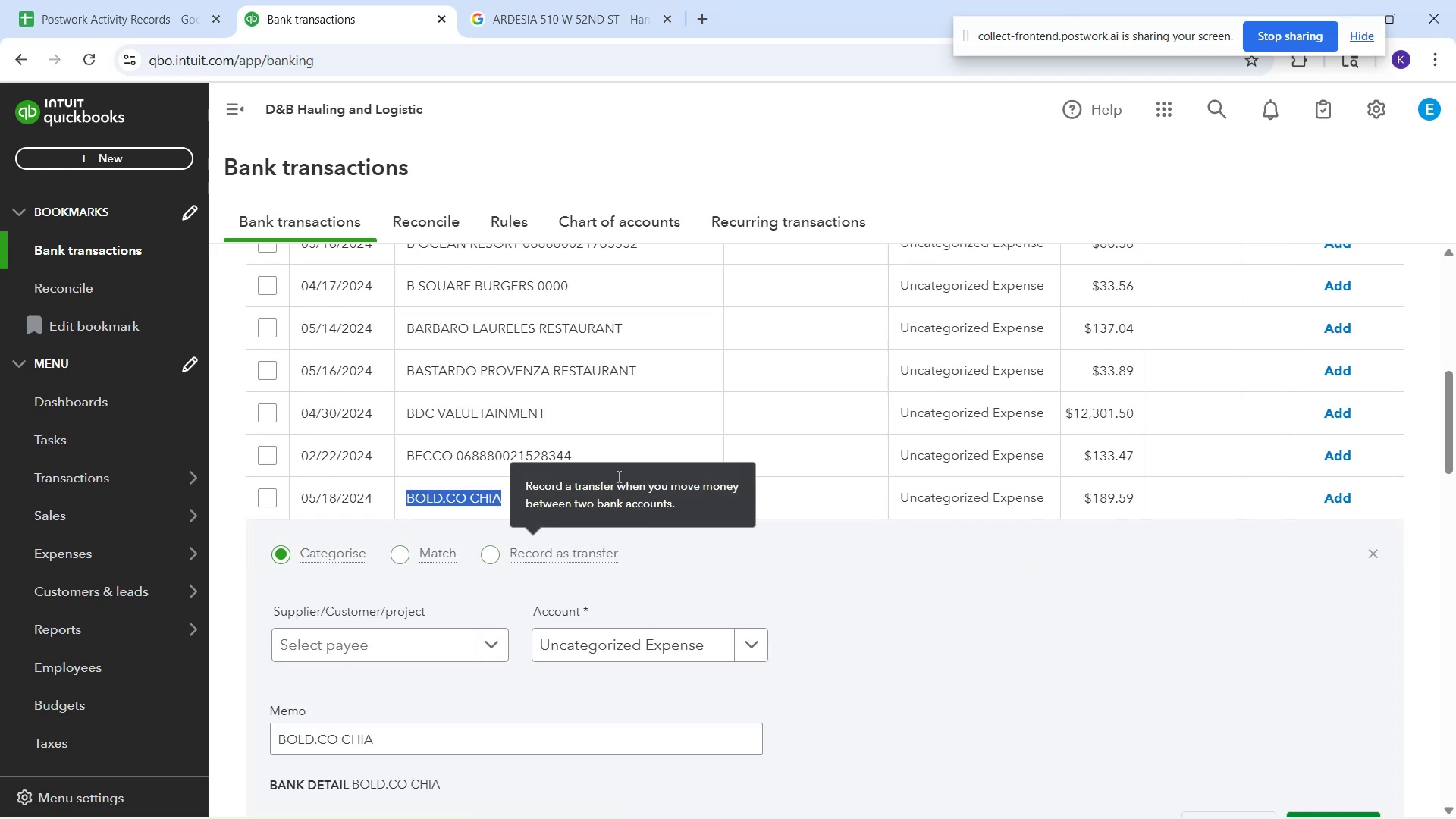 
left_click([582, 410])
 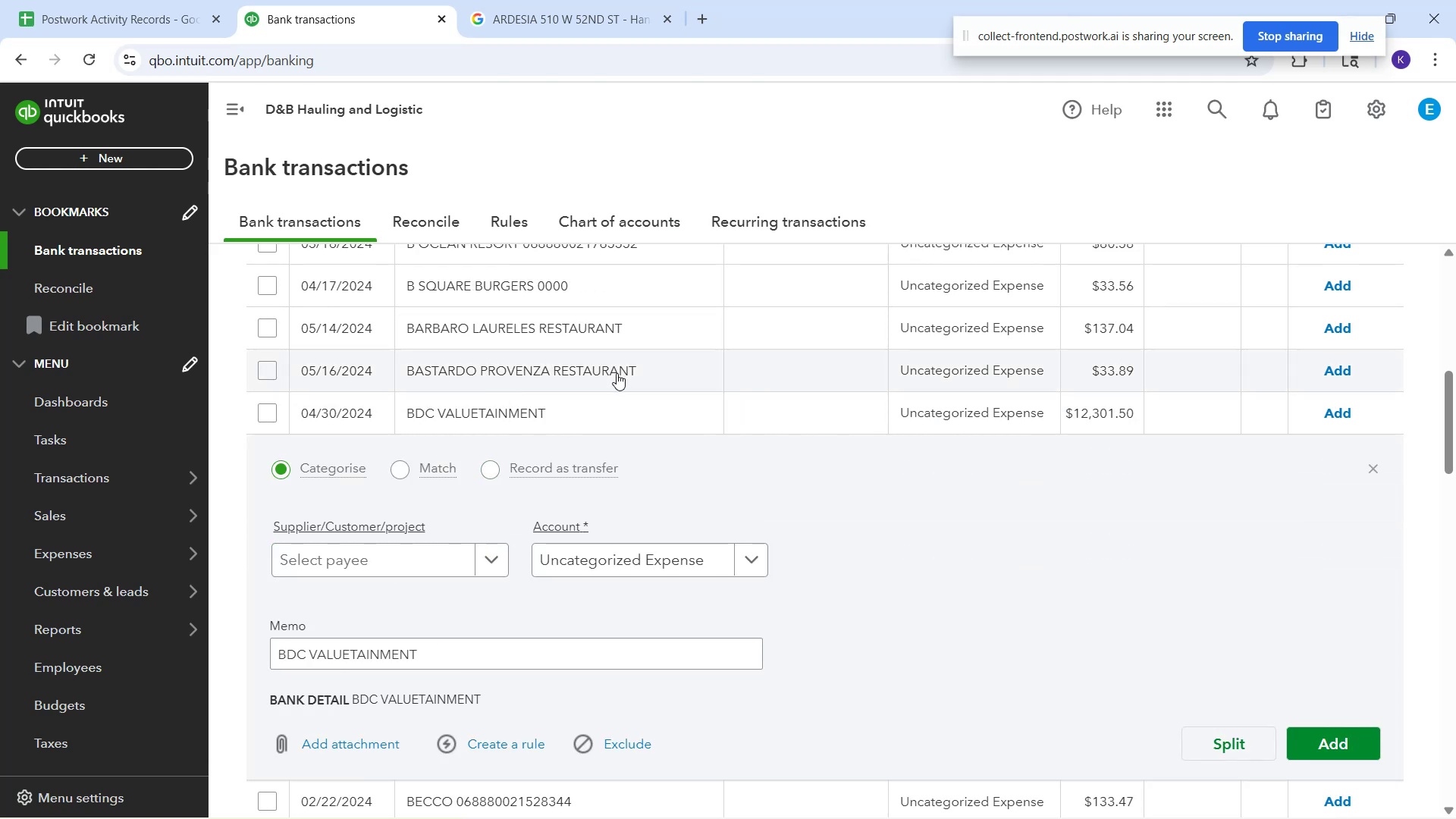 
scroll: coordinate [538, 400], scroll_direction: up, amount: 1.0
 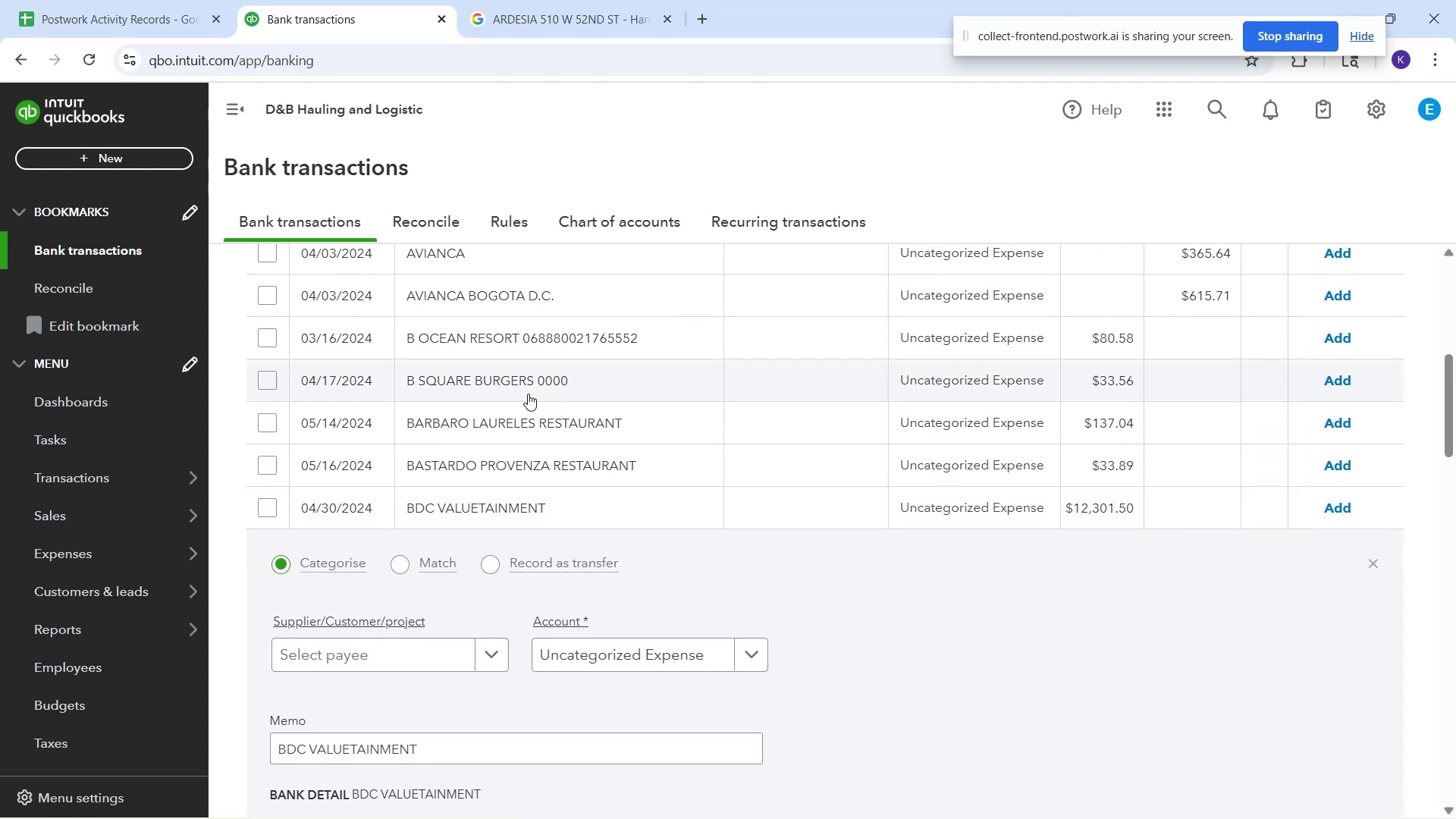 
left_click([520, 384])
 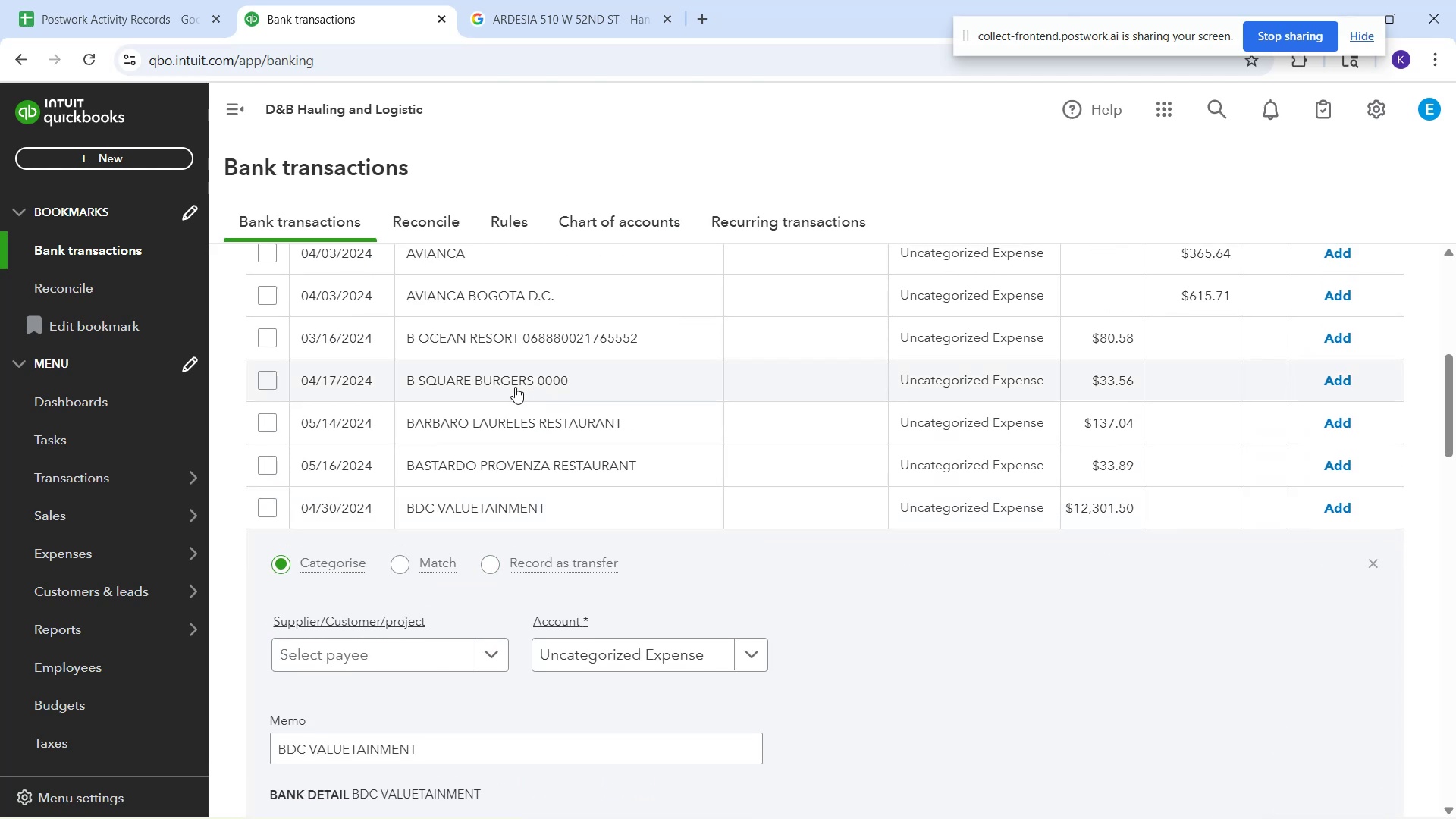 
mouse_move([529, 397])
 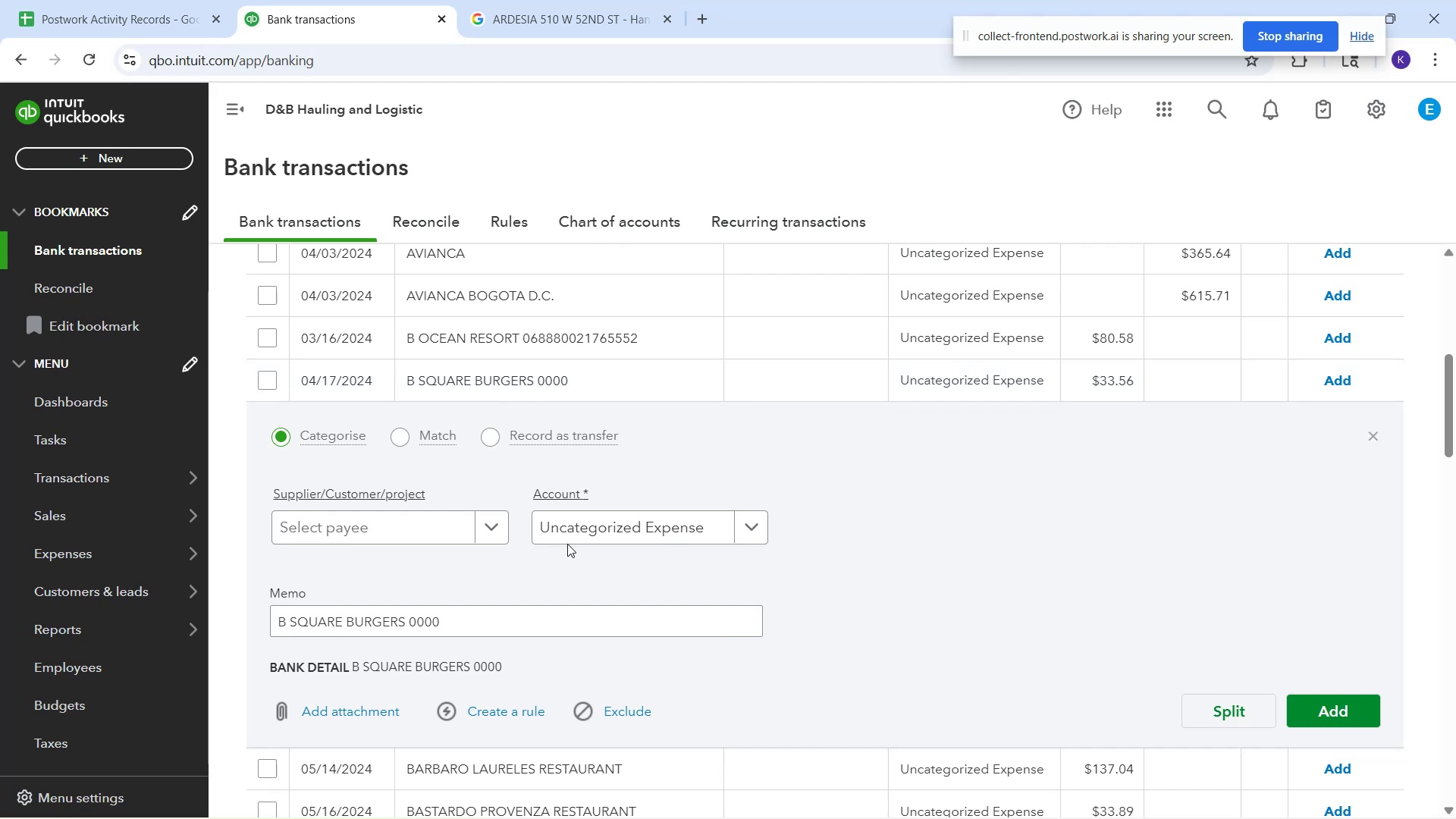 
left_click([569, 535])
 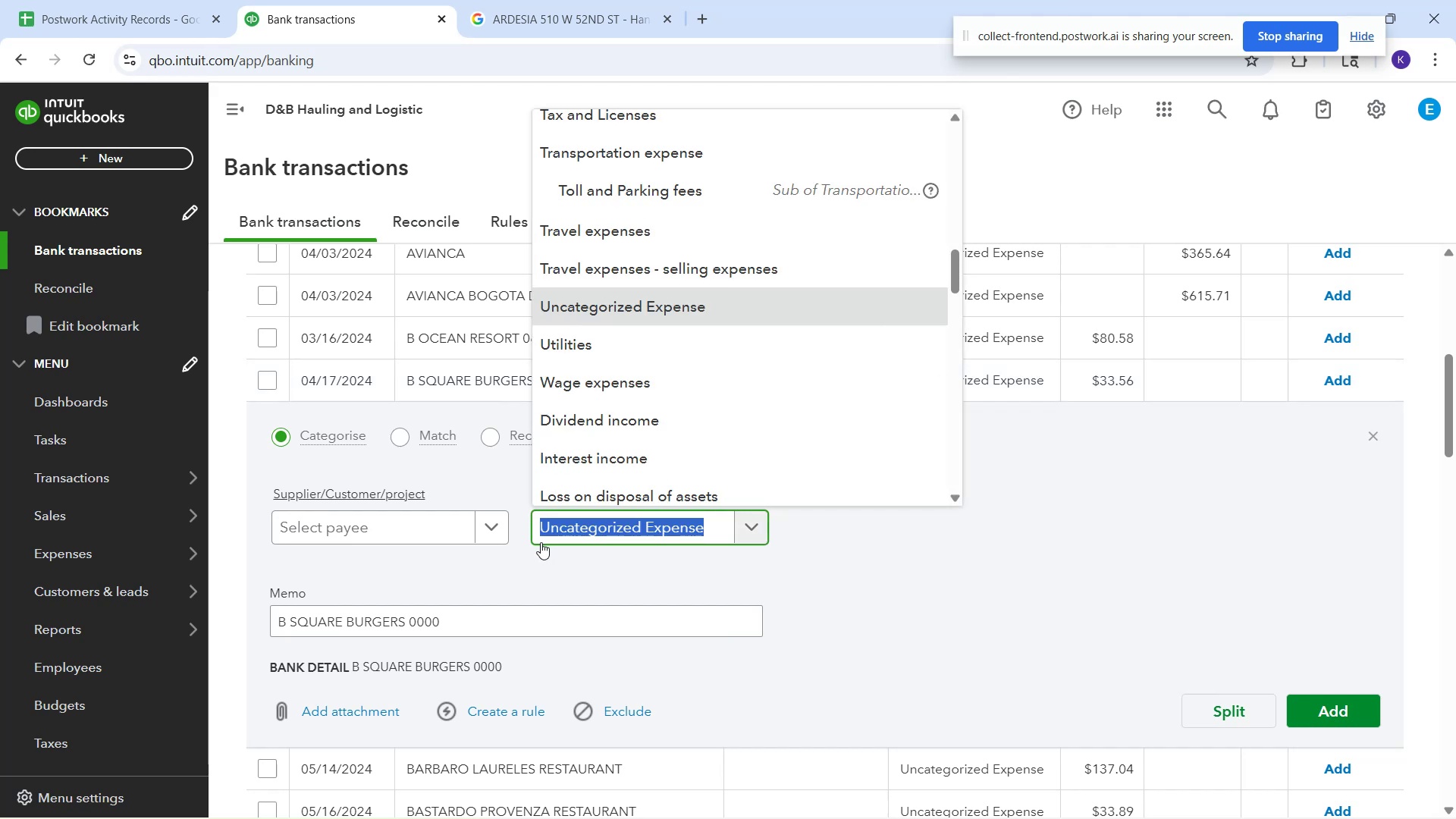 
type(mea)
 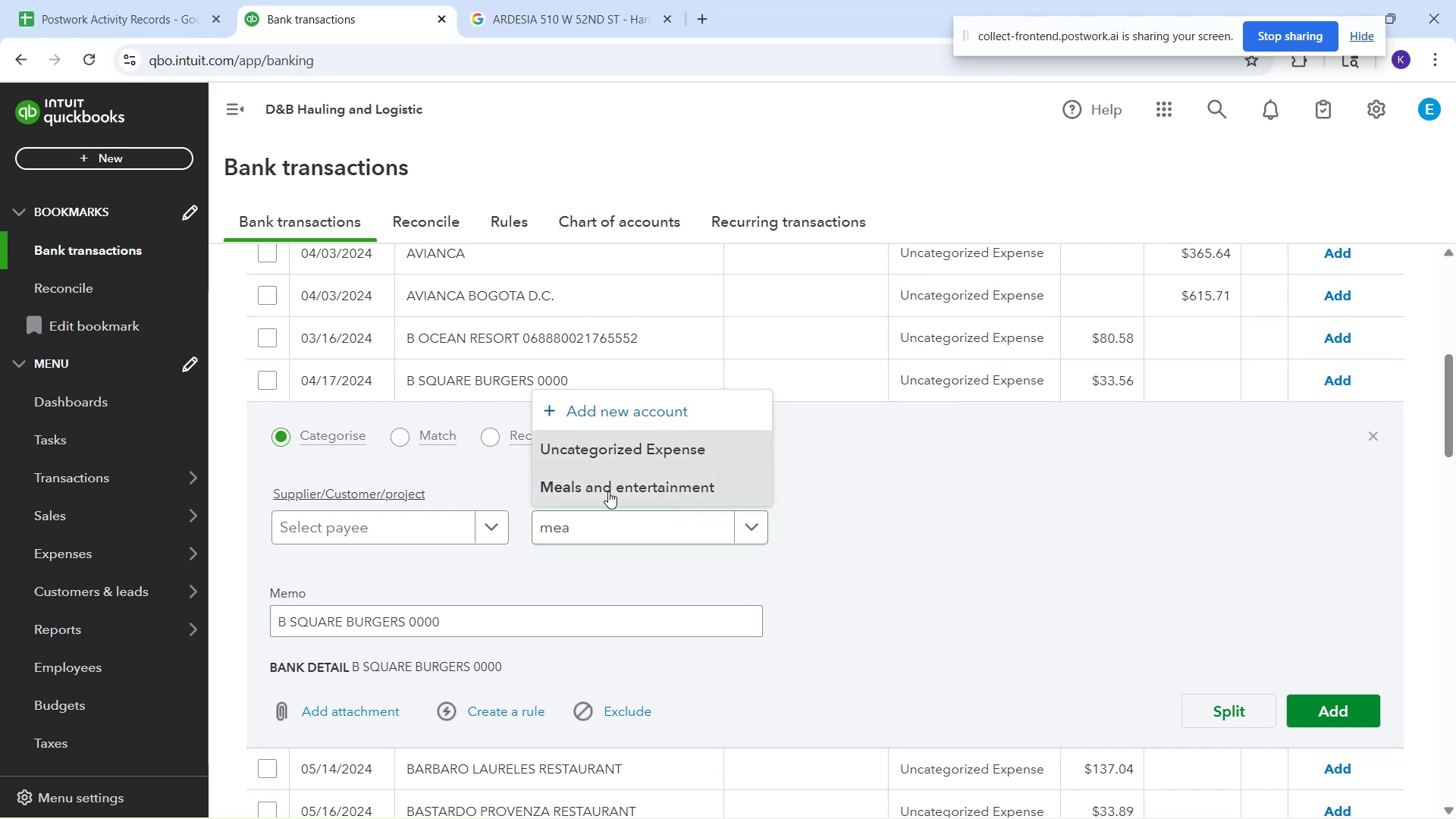 
left_click([354, 528])
 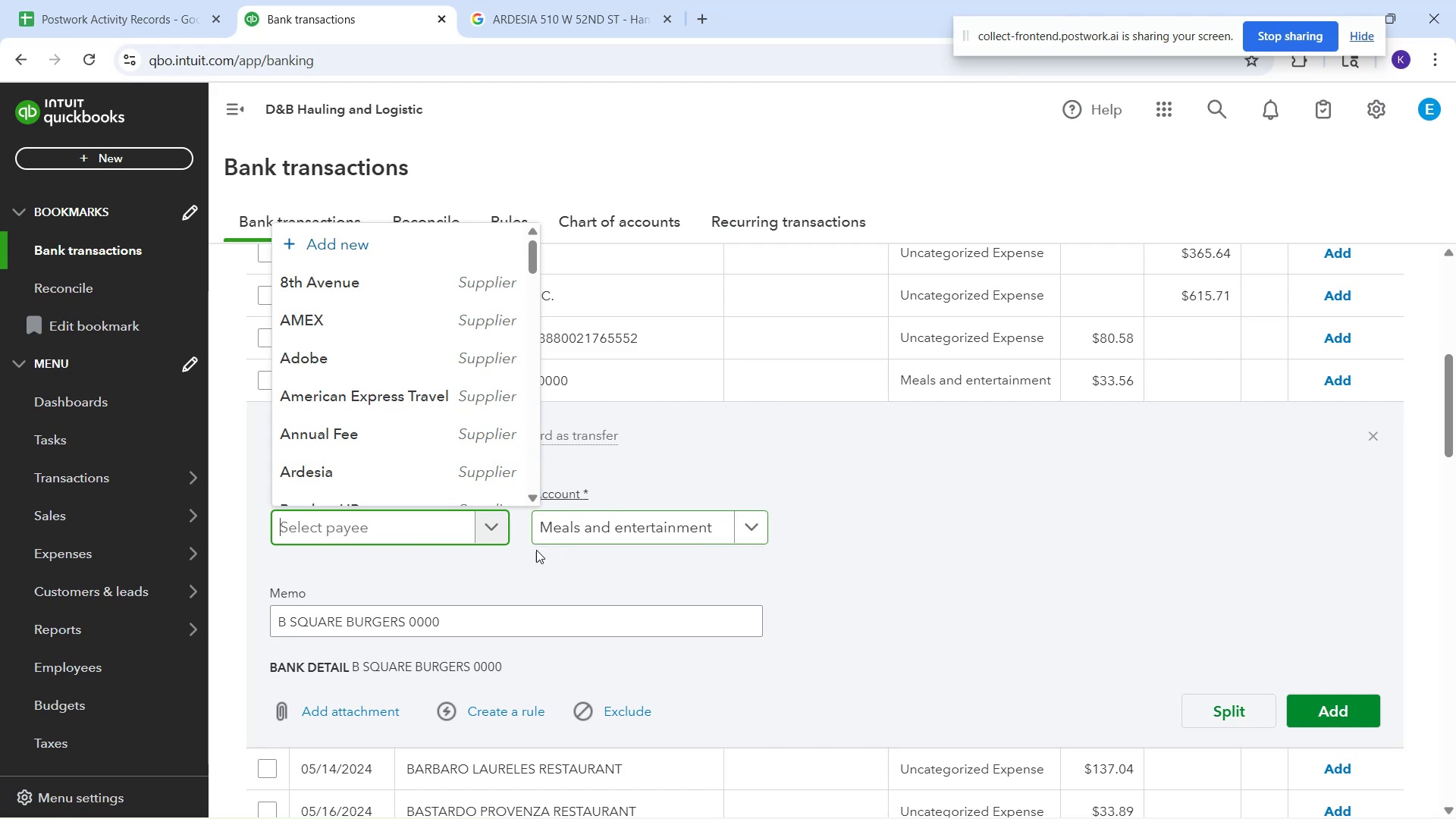 
left_click([726, 488])
 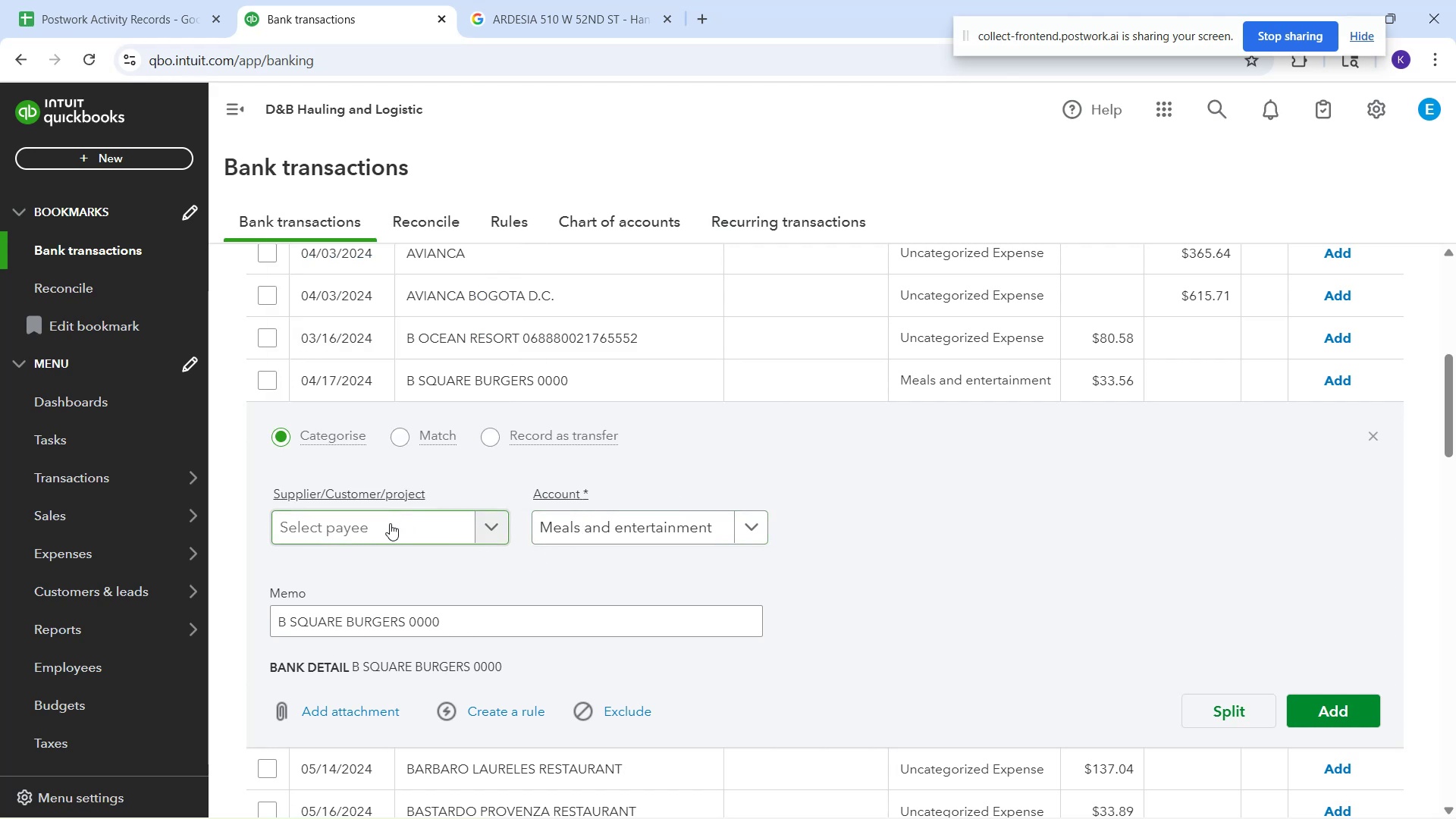 
left_click([390, 524])
 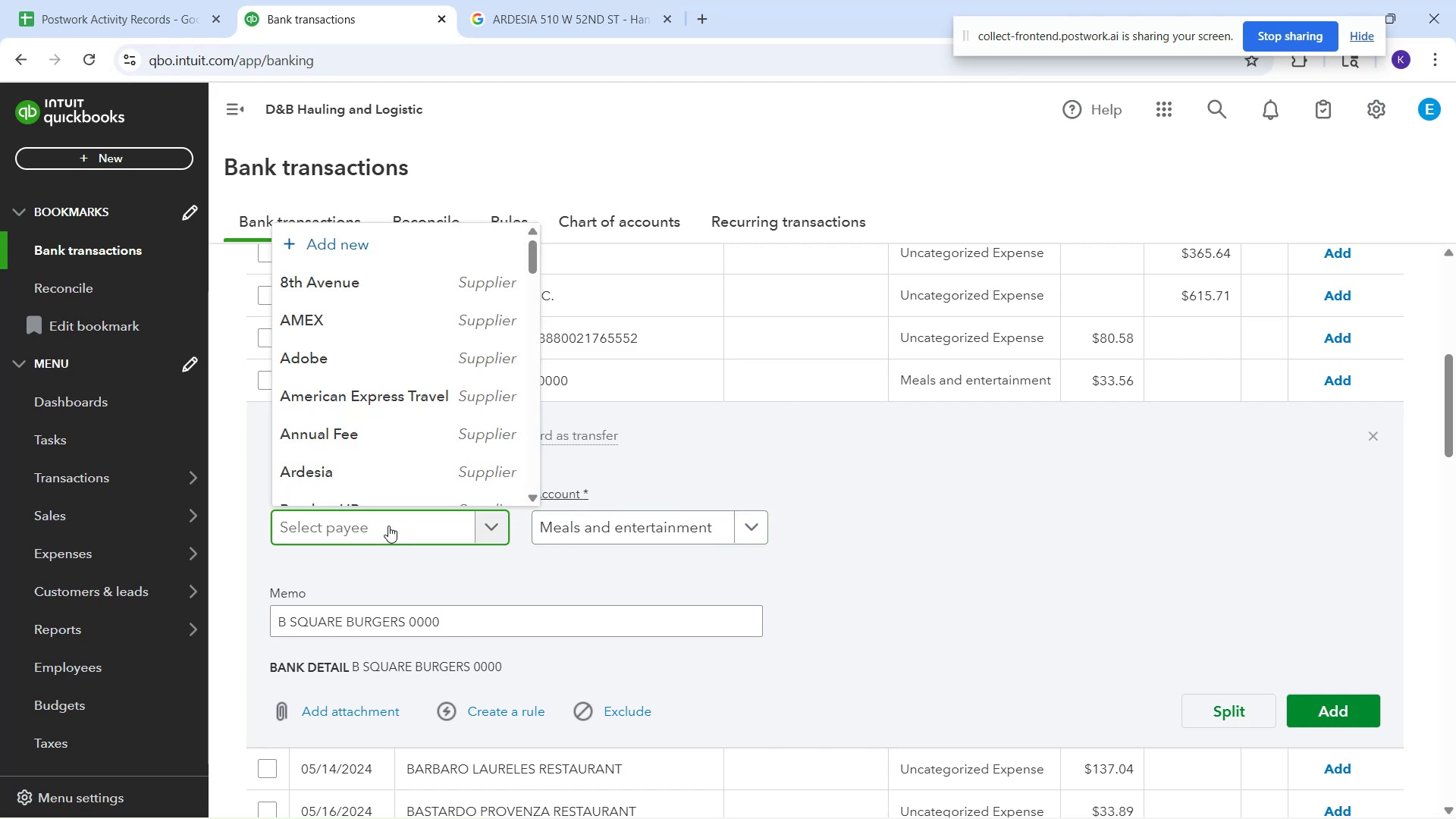 
type(B Square)
 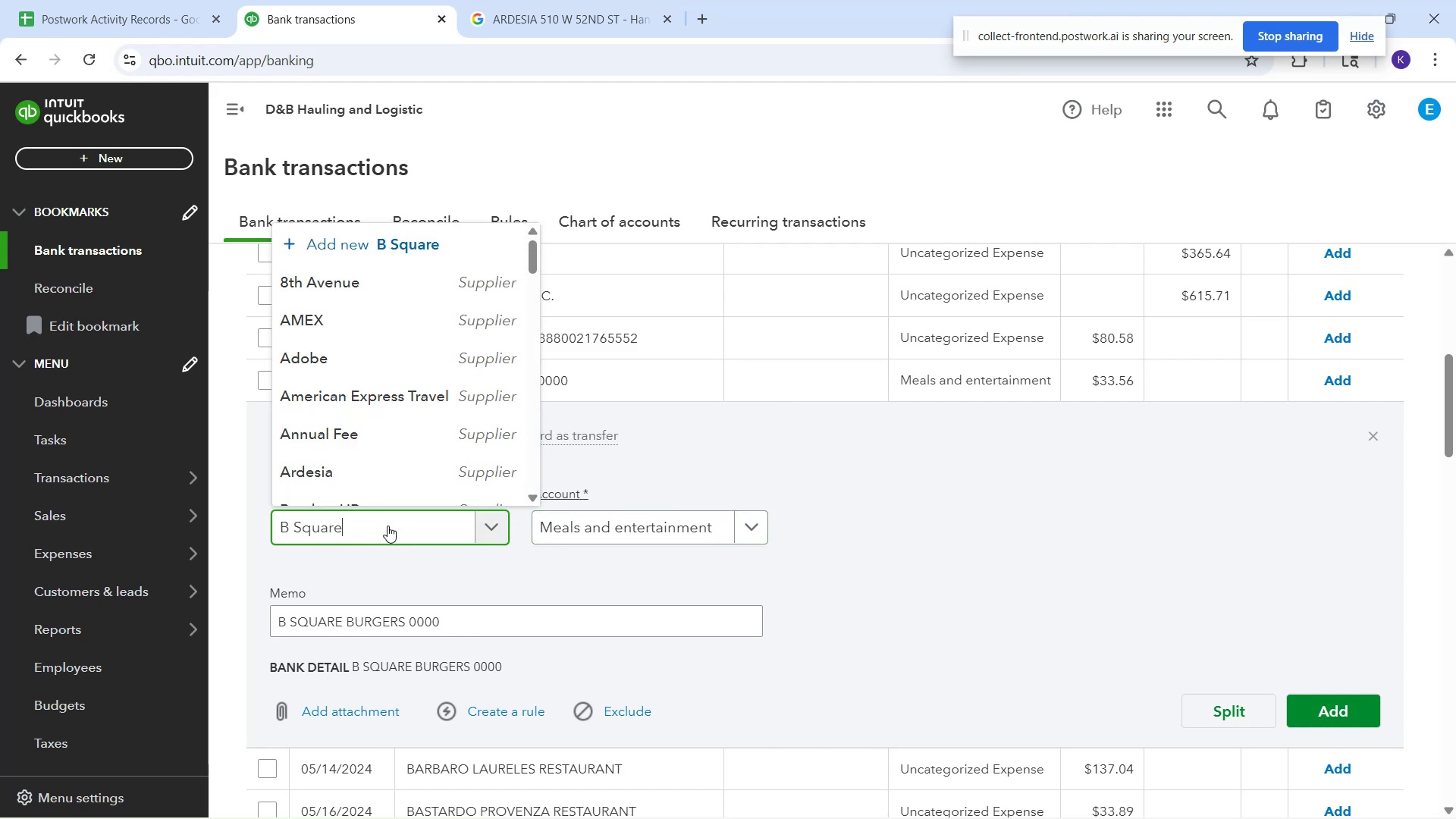 
left_click([358, 488])
 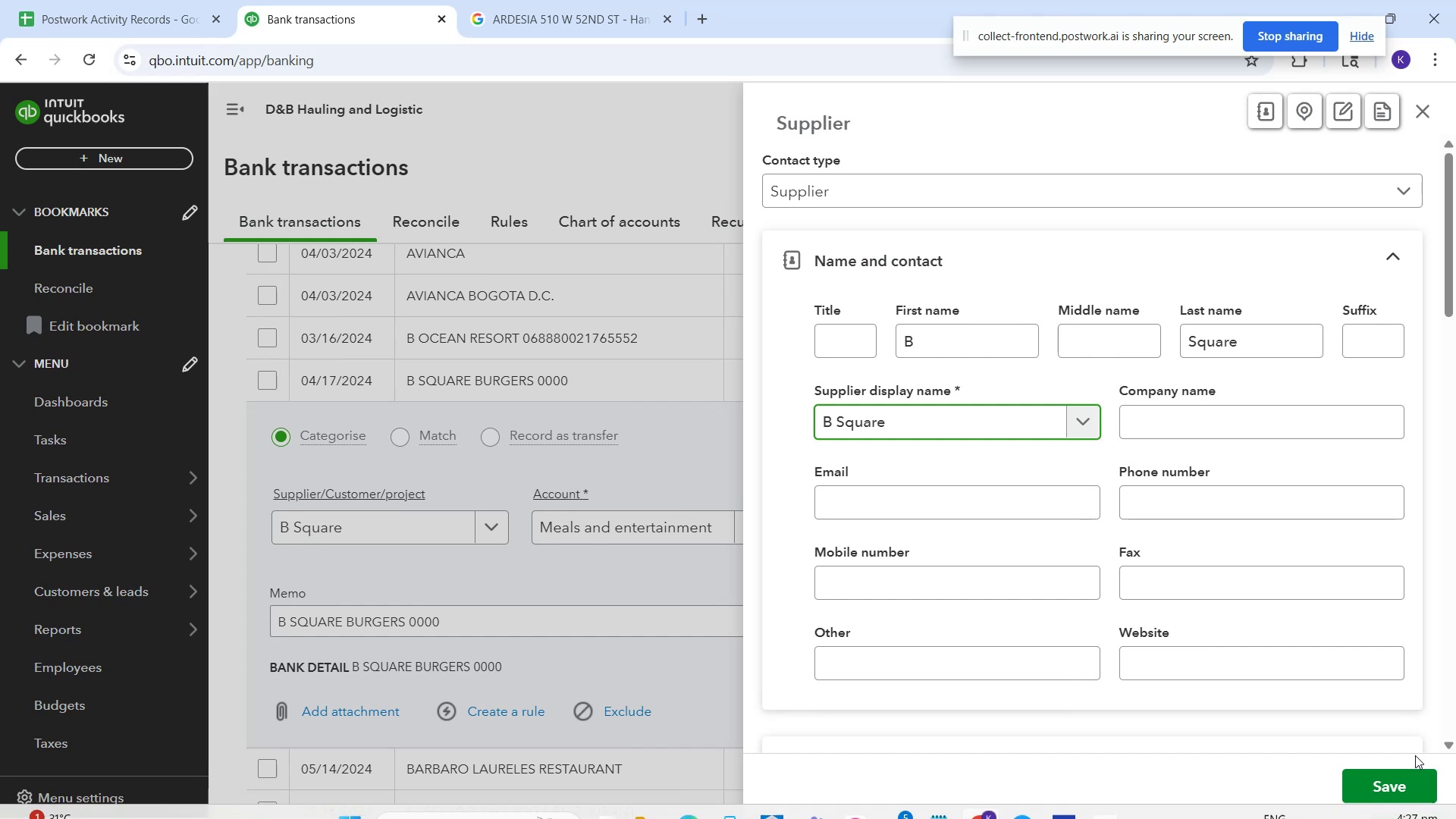 
left_click([1414, 780])
 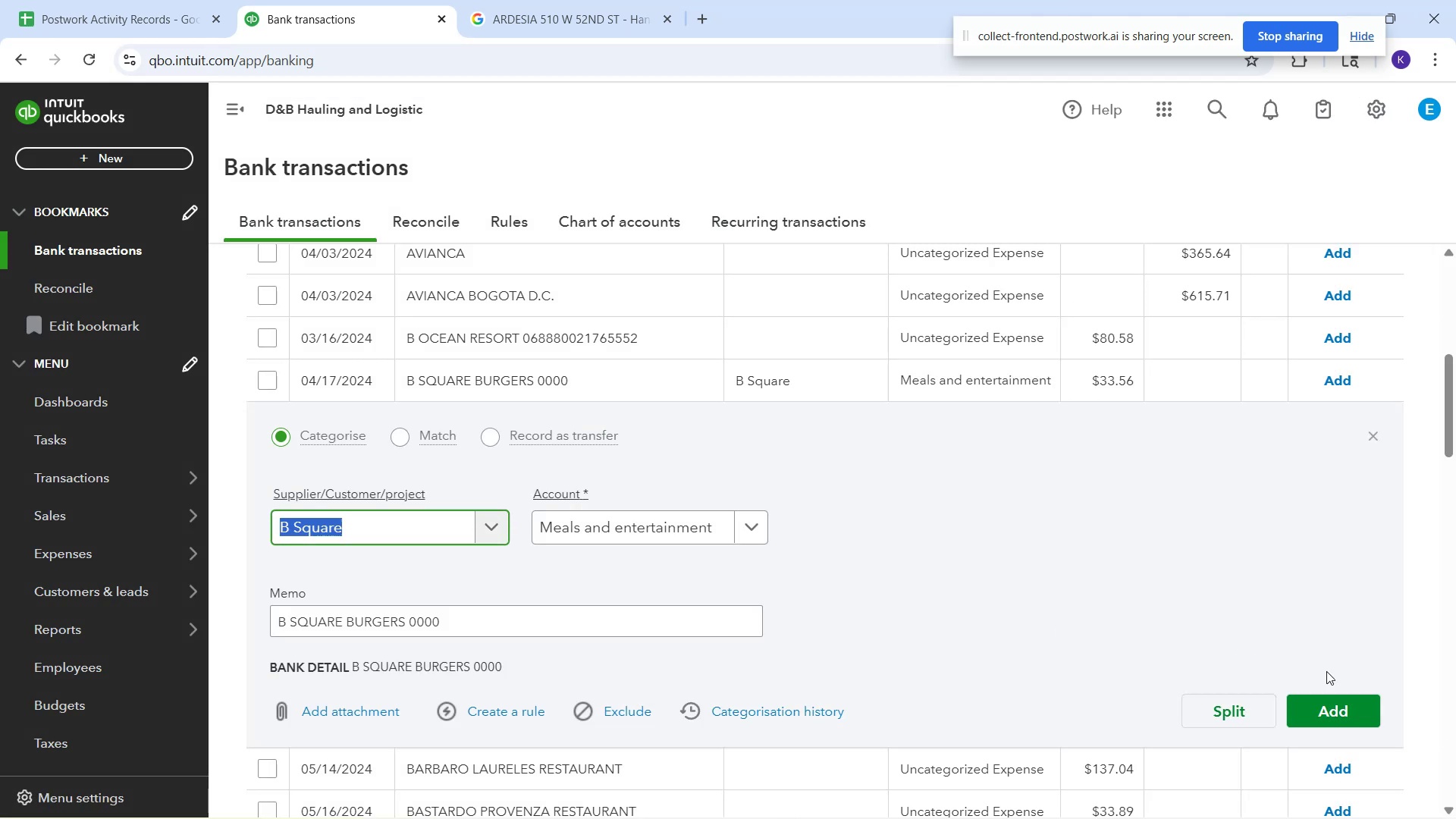 
left_click([1359, 706])
 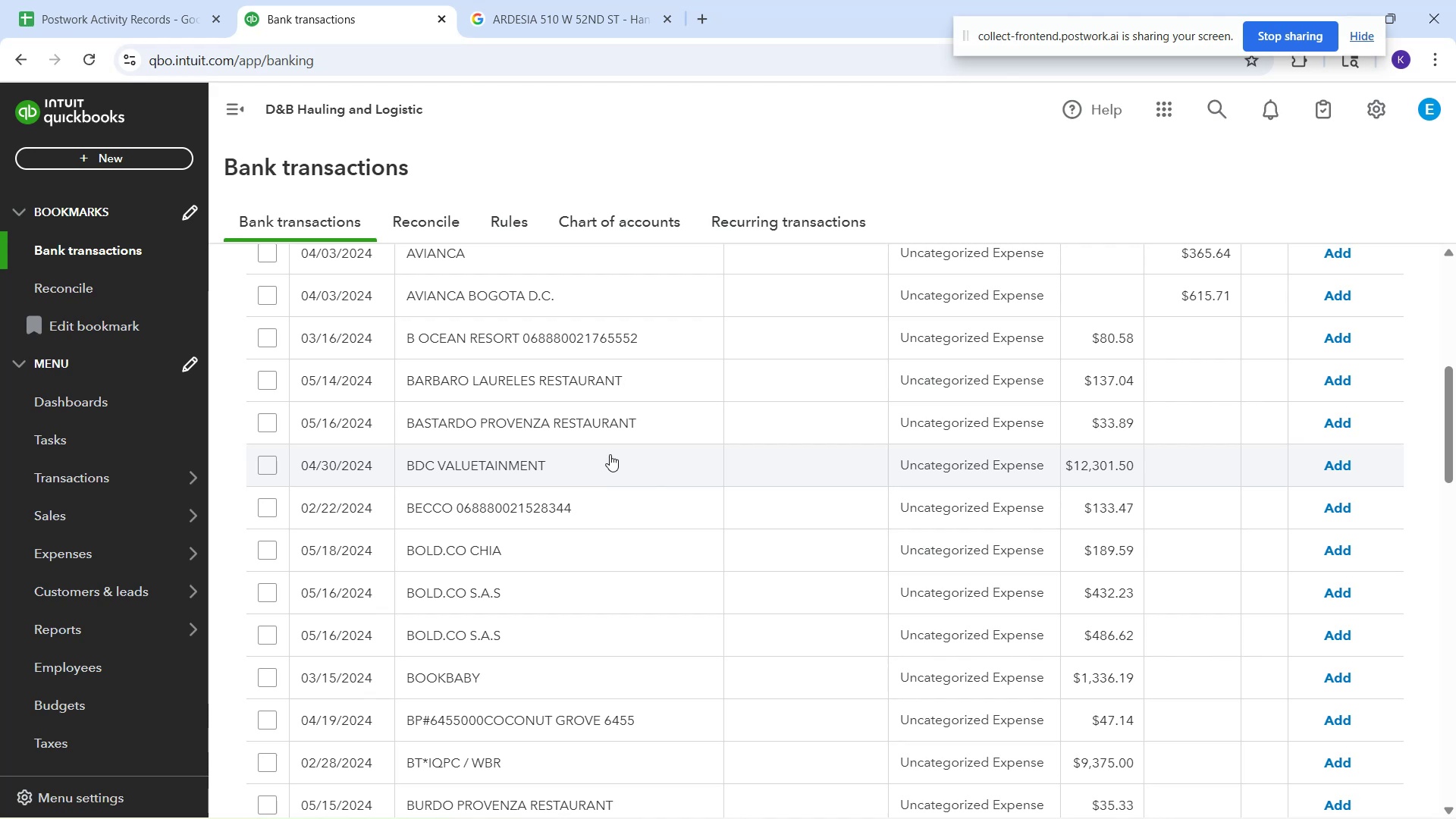 
wait(16.13)
 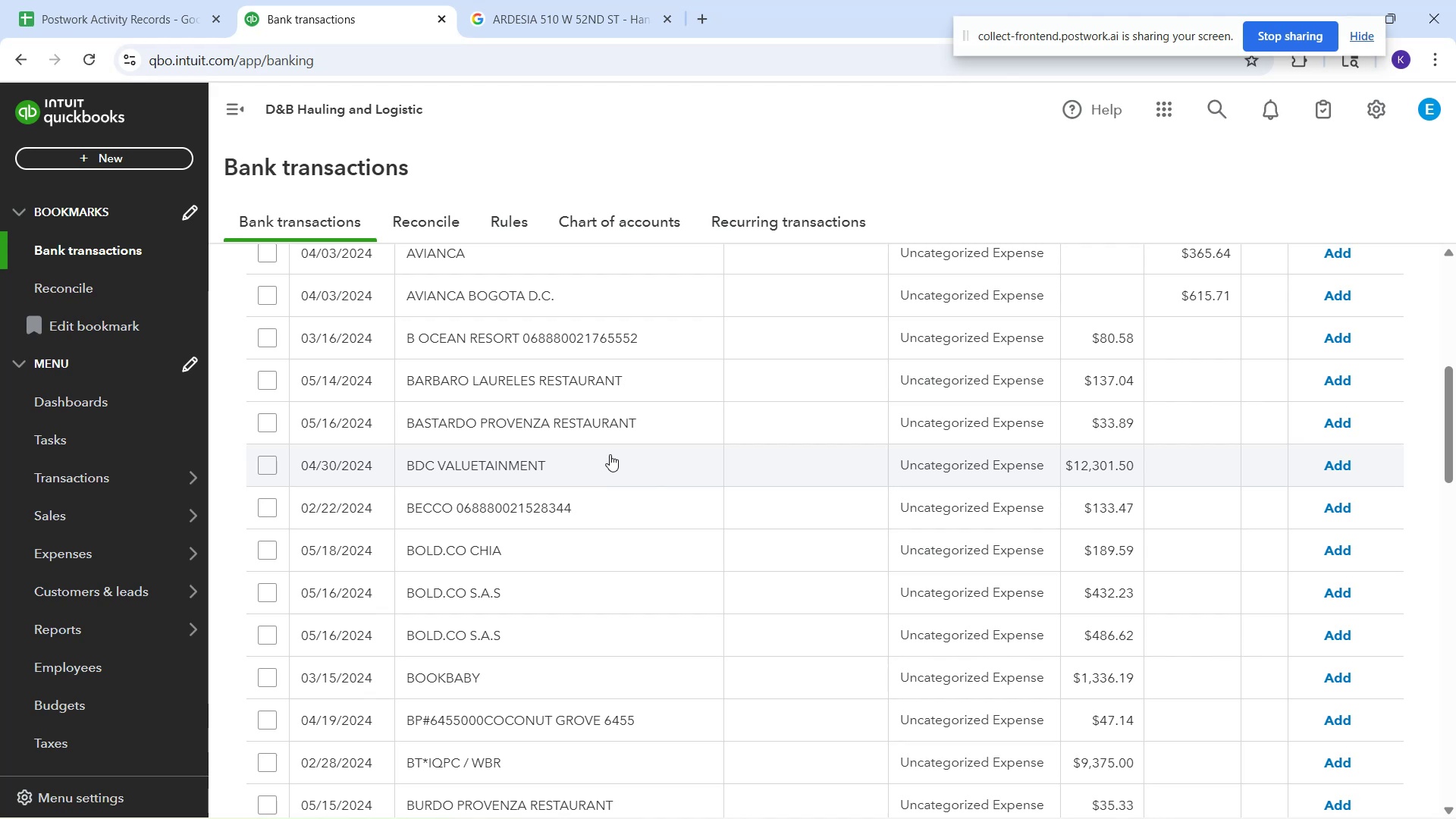 
left_click([624, 673])
 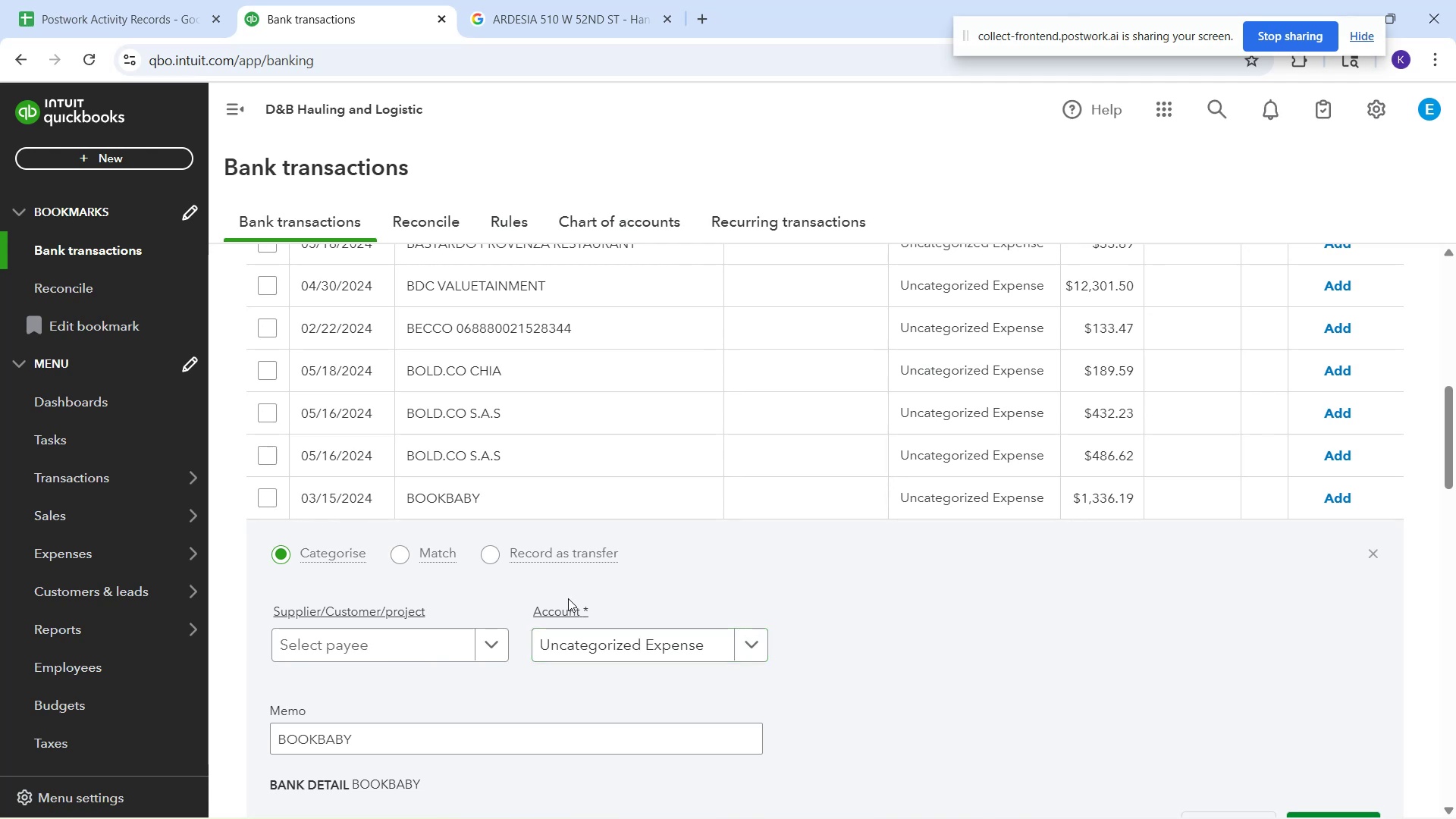 
wait(9.45)
 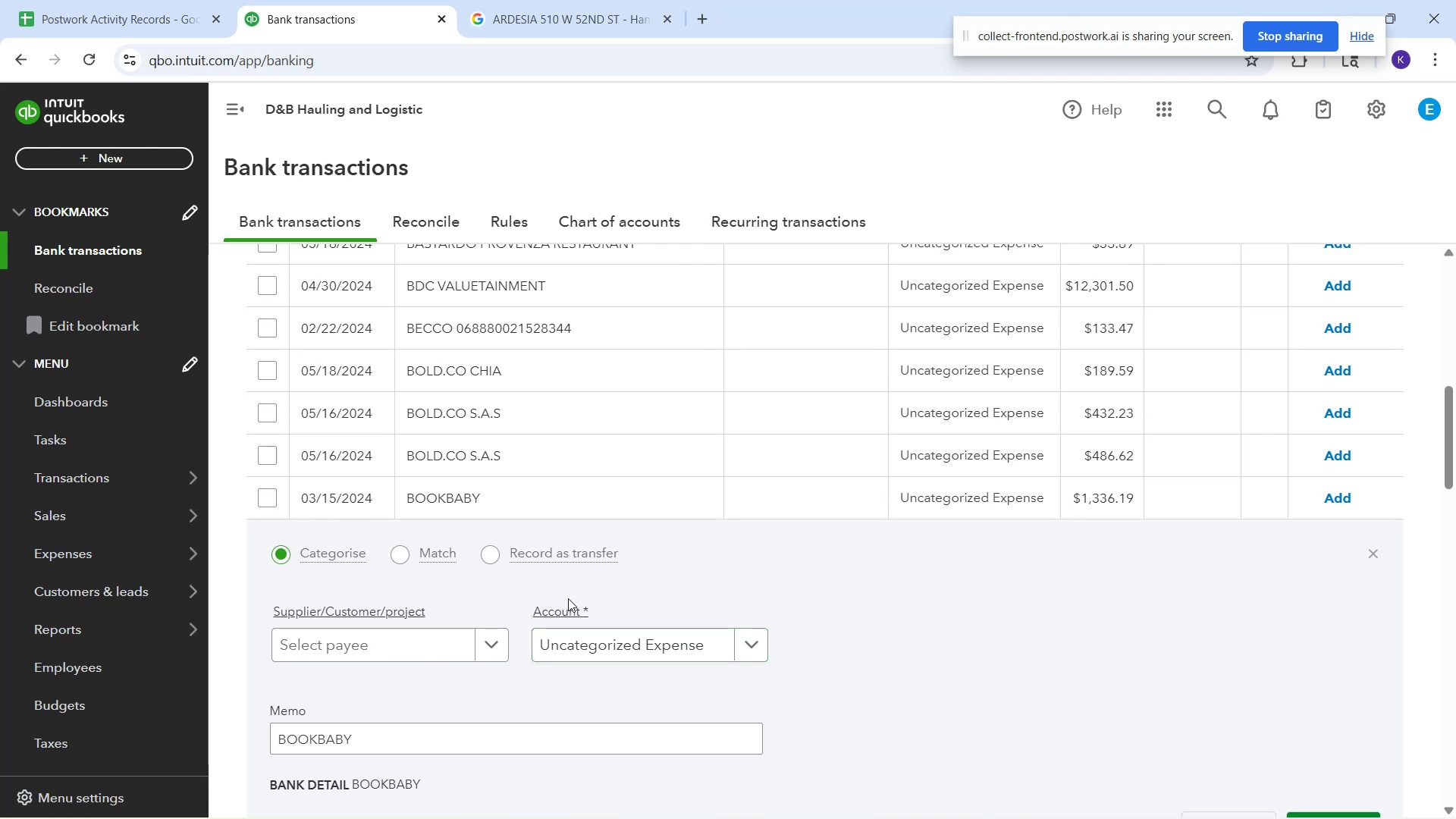 
left_click([579, 633])
 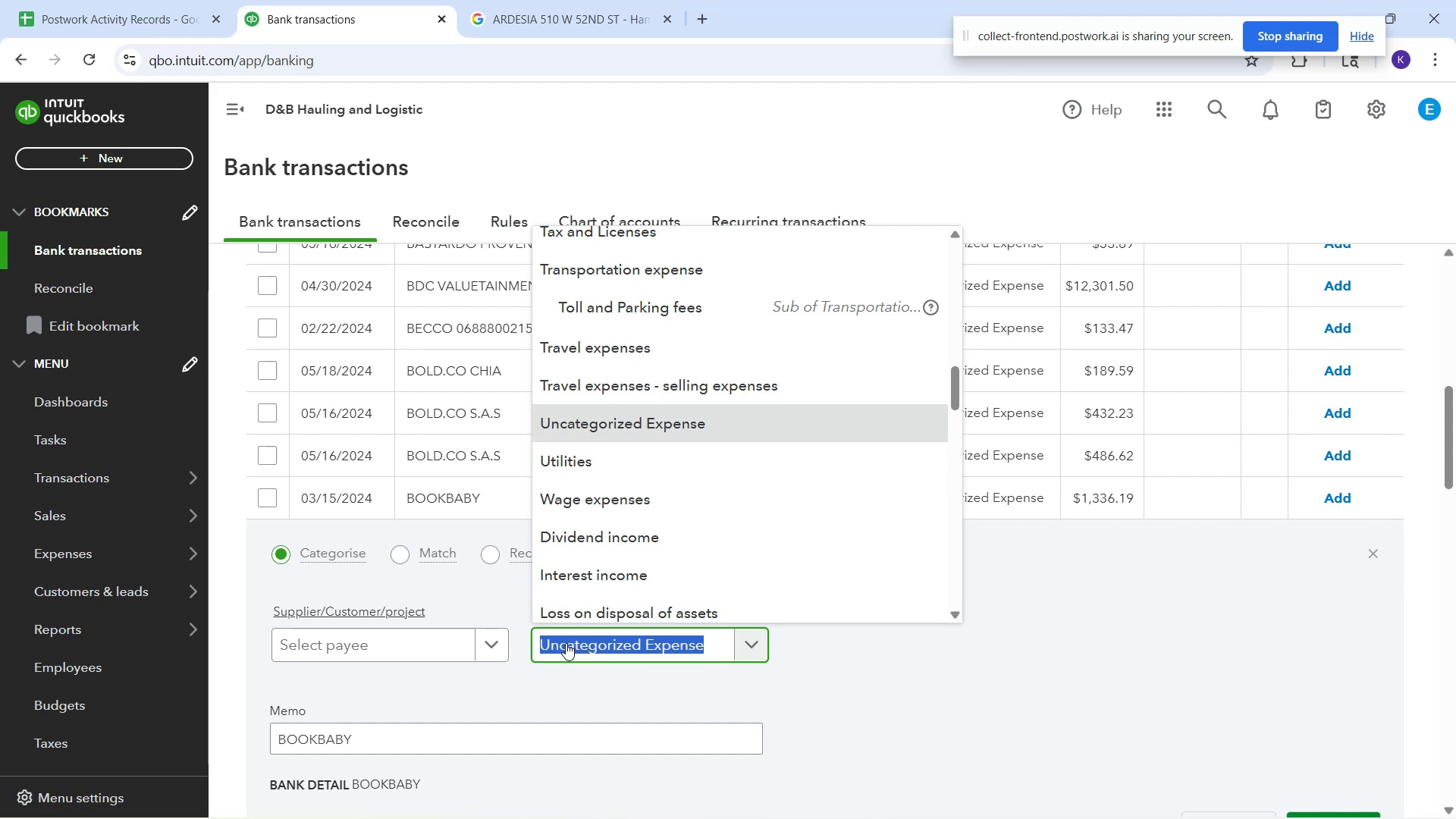 
wait(5.41)
 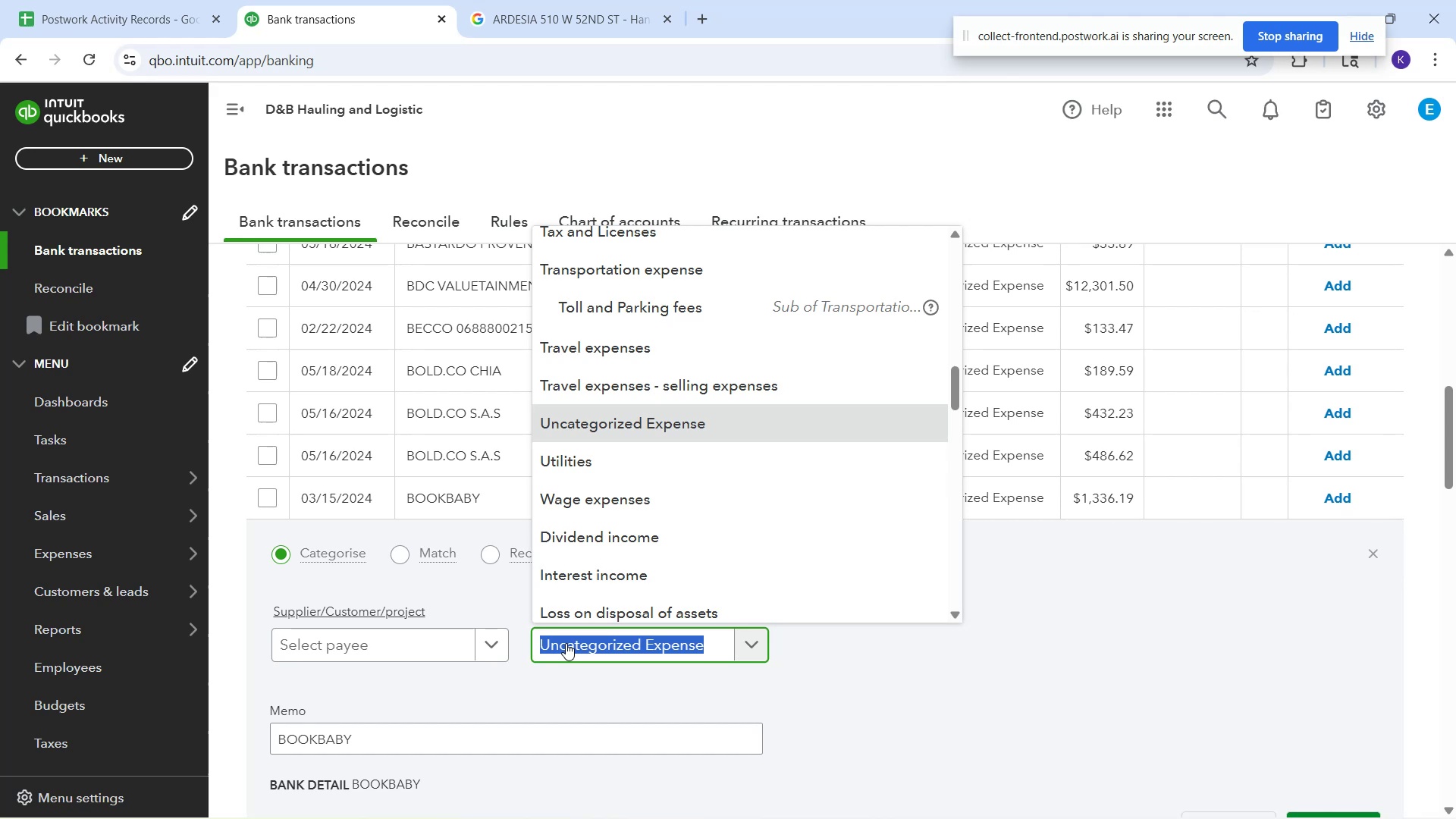 
type(marke)
 